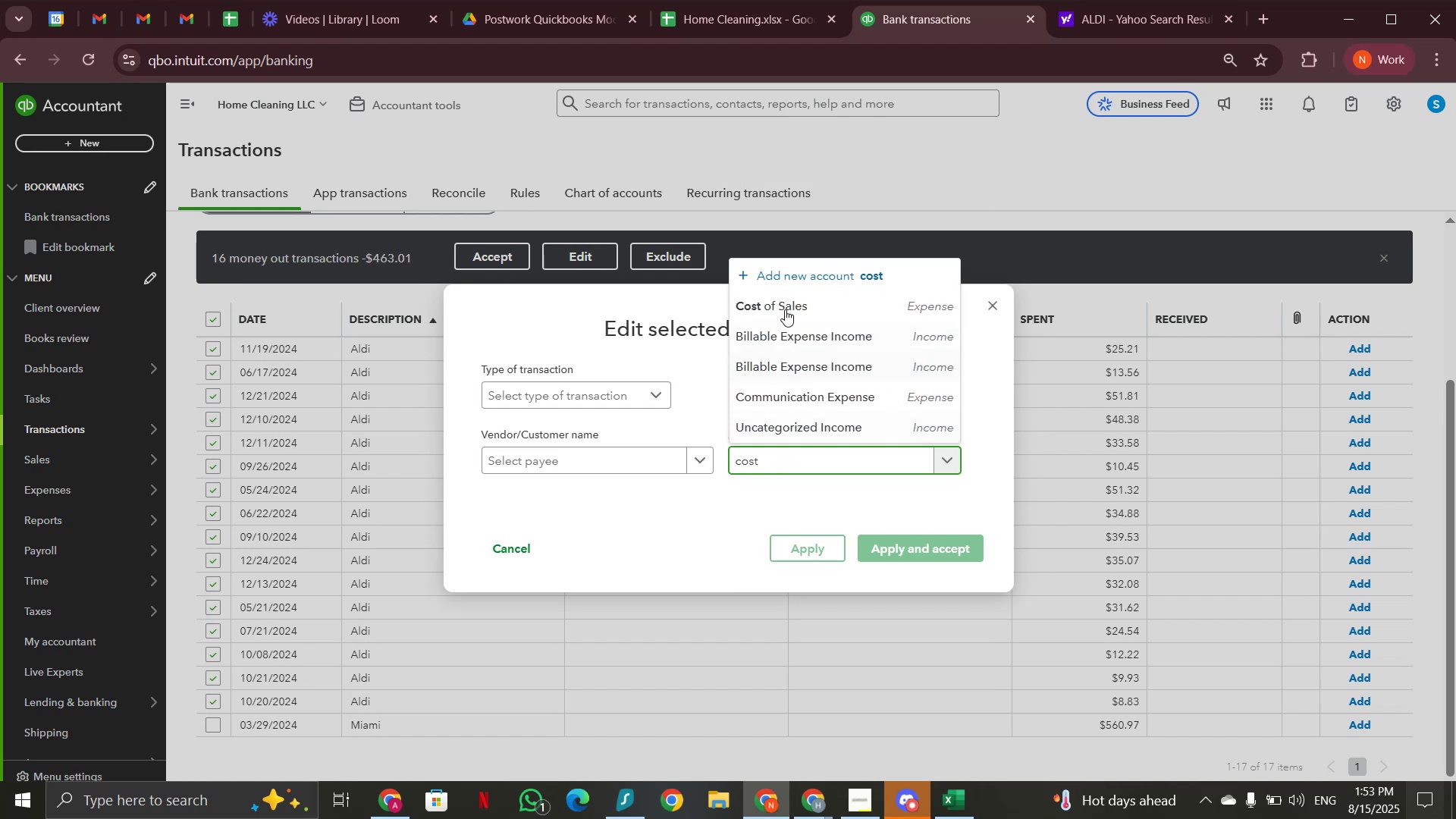 
left_click([785, 300])
 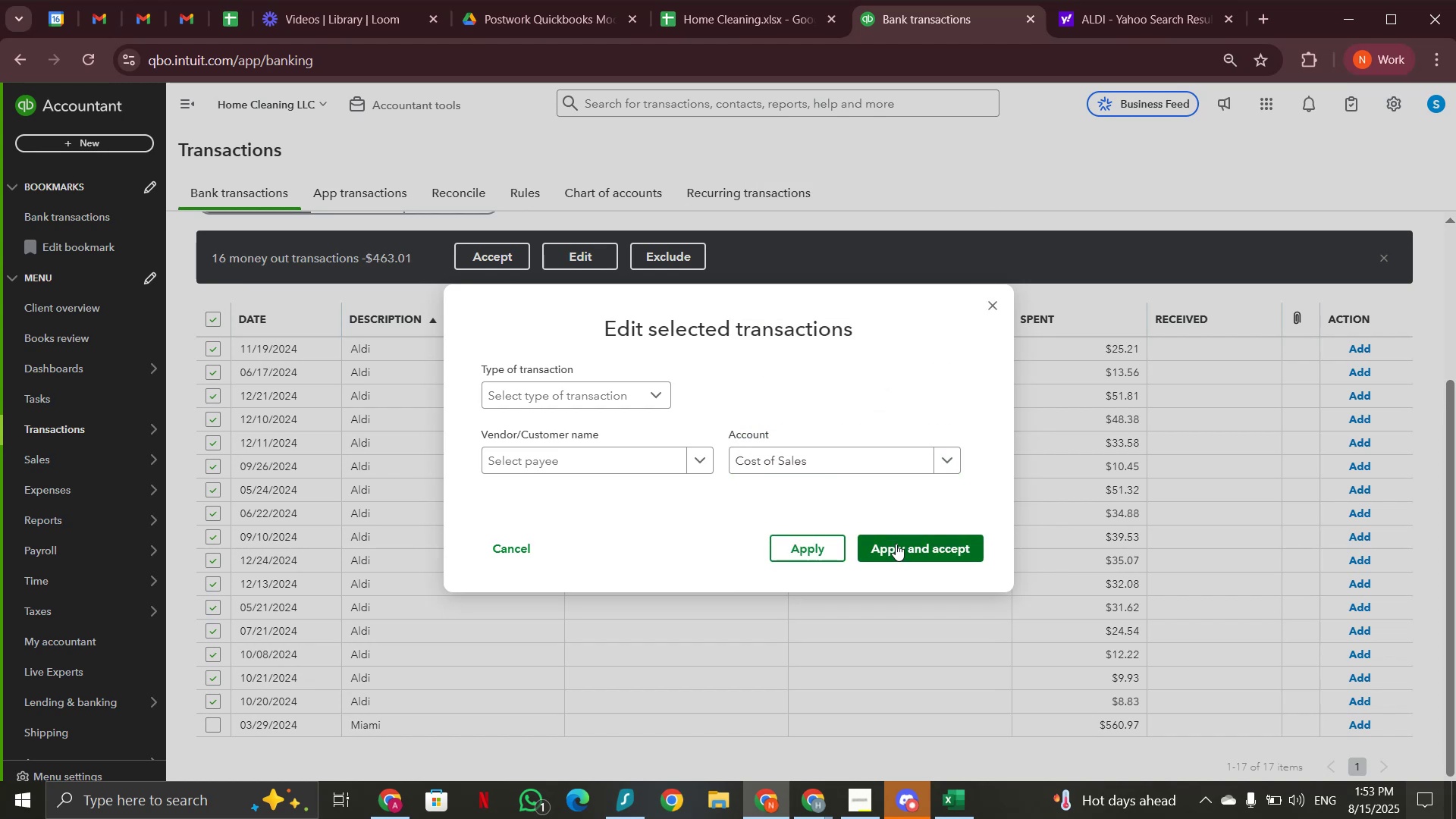 
left_click([898, 546])
 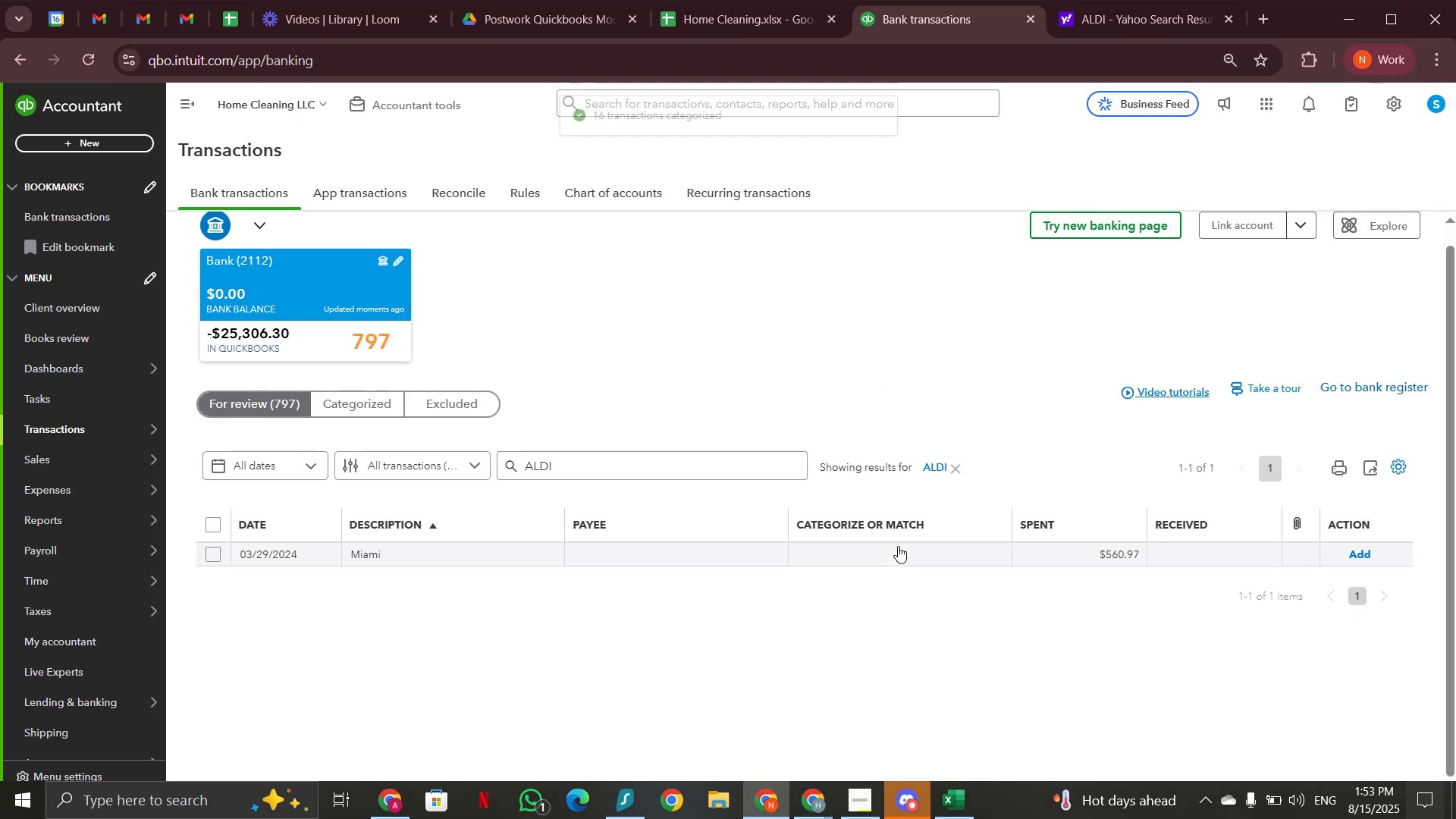 
wait(5.14)
 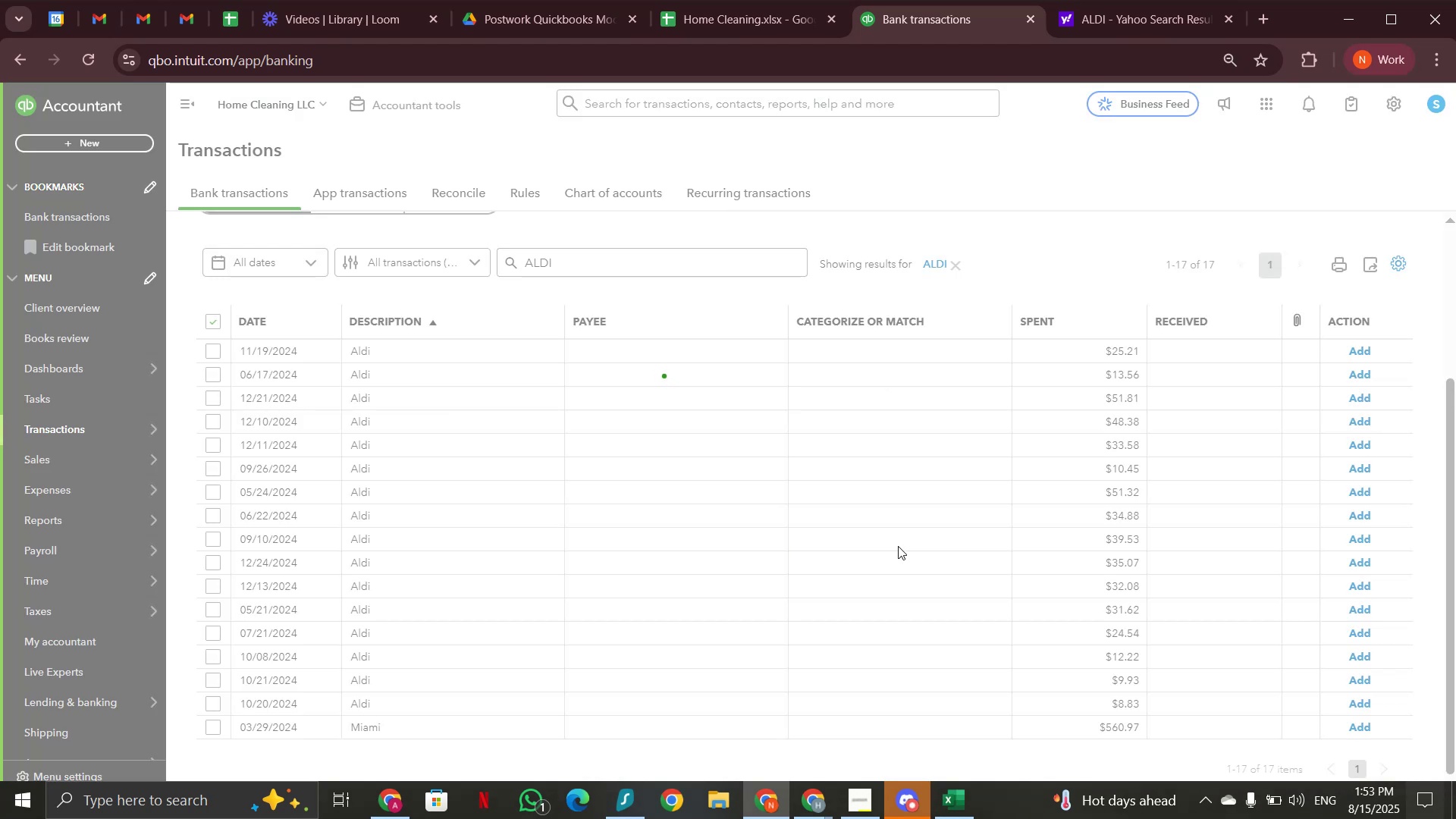 
left_click([955, 469])
 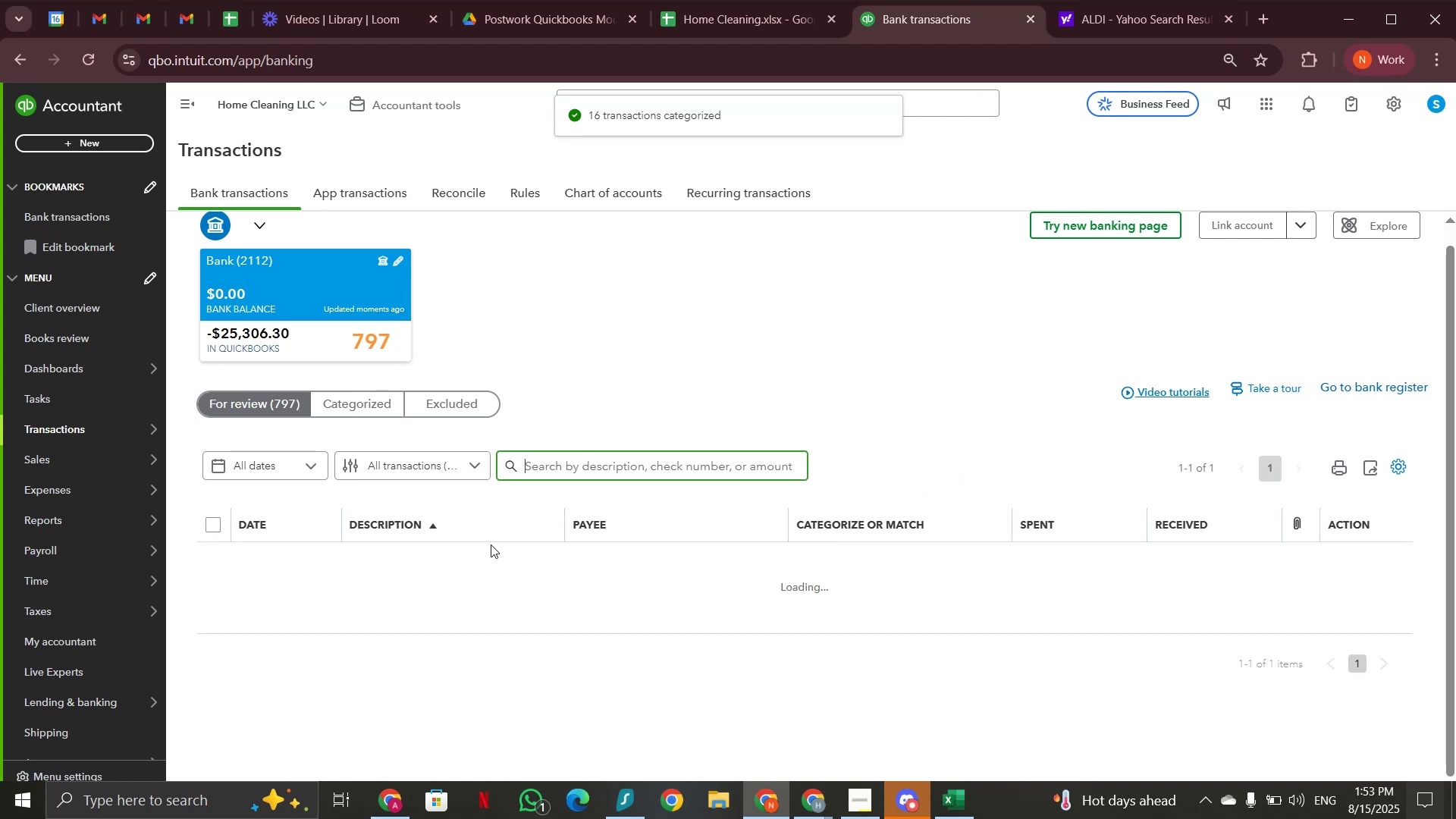 
scroll: coordinate [488, 571], scroll_direction: down, amount: 1.0
 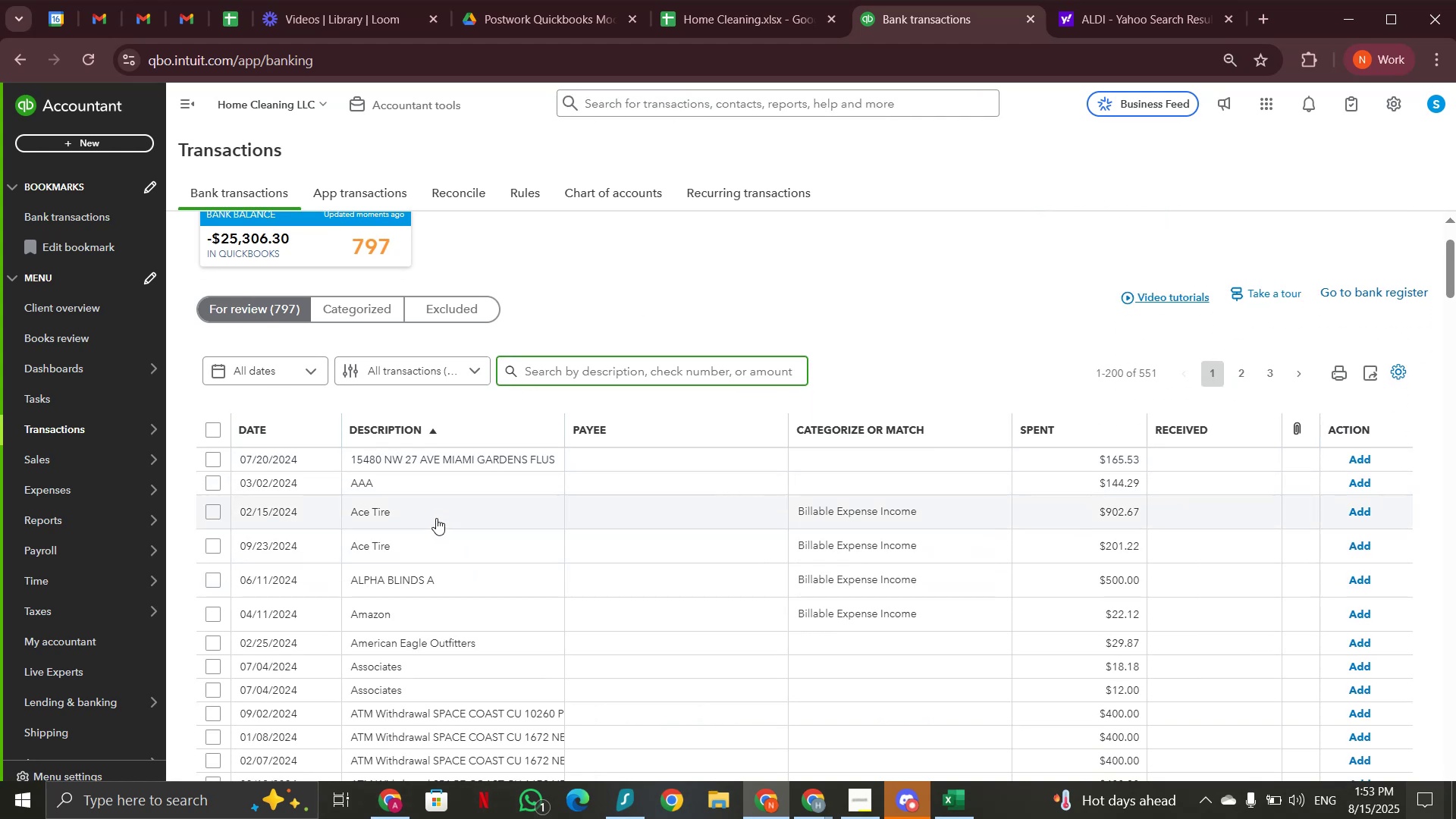 
left_click([436, 513])
 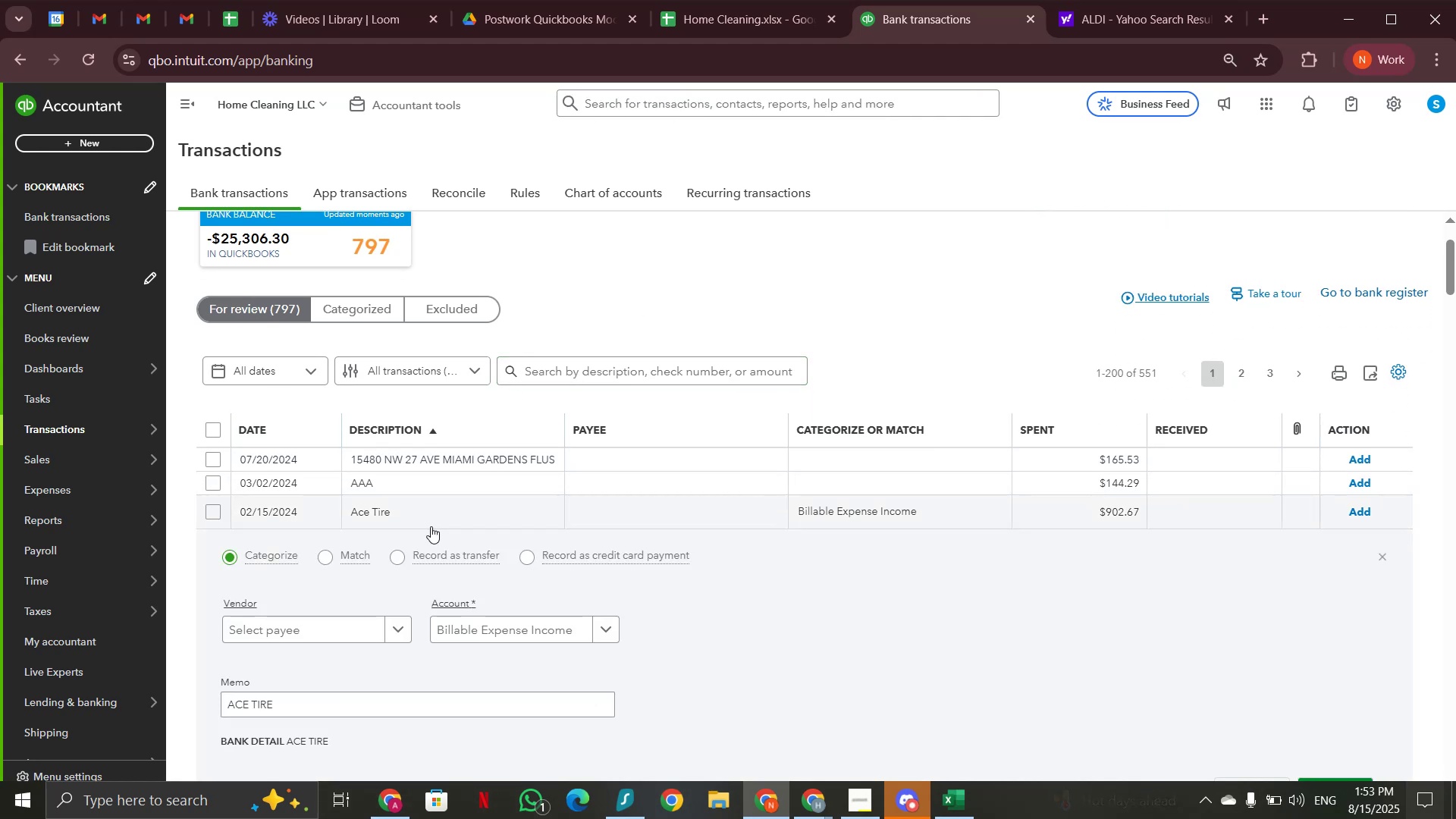 
left_click_drag(start_coordinate=[301, 704], to_coordinate=[213, 704])
 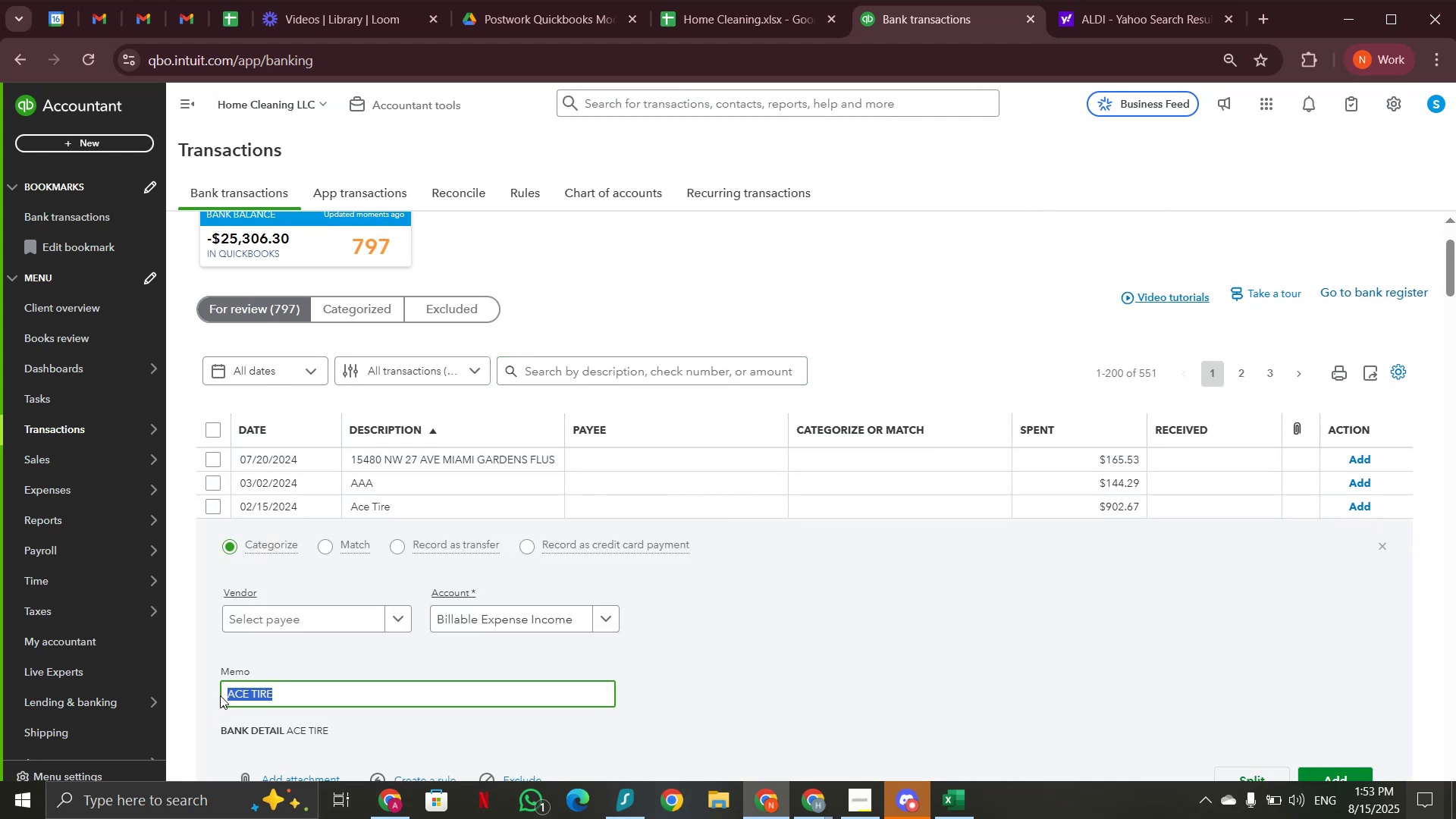 
key(Control+C)
 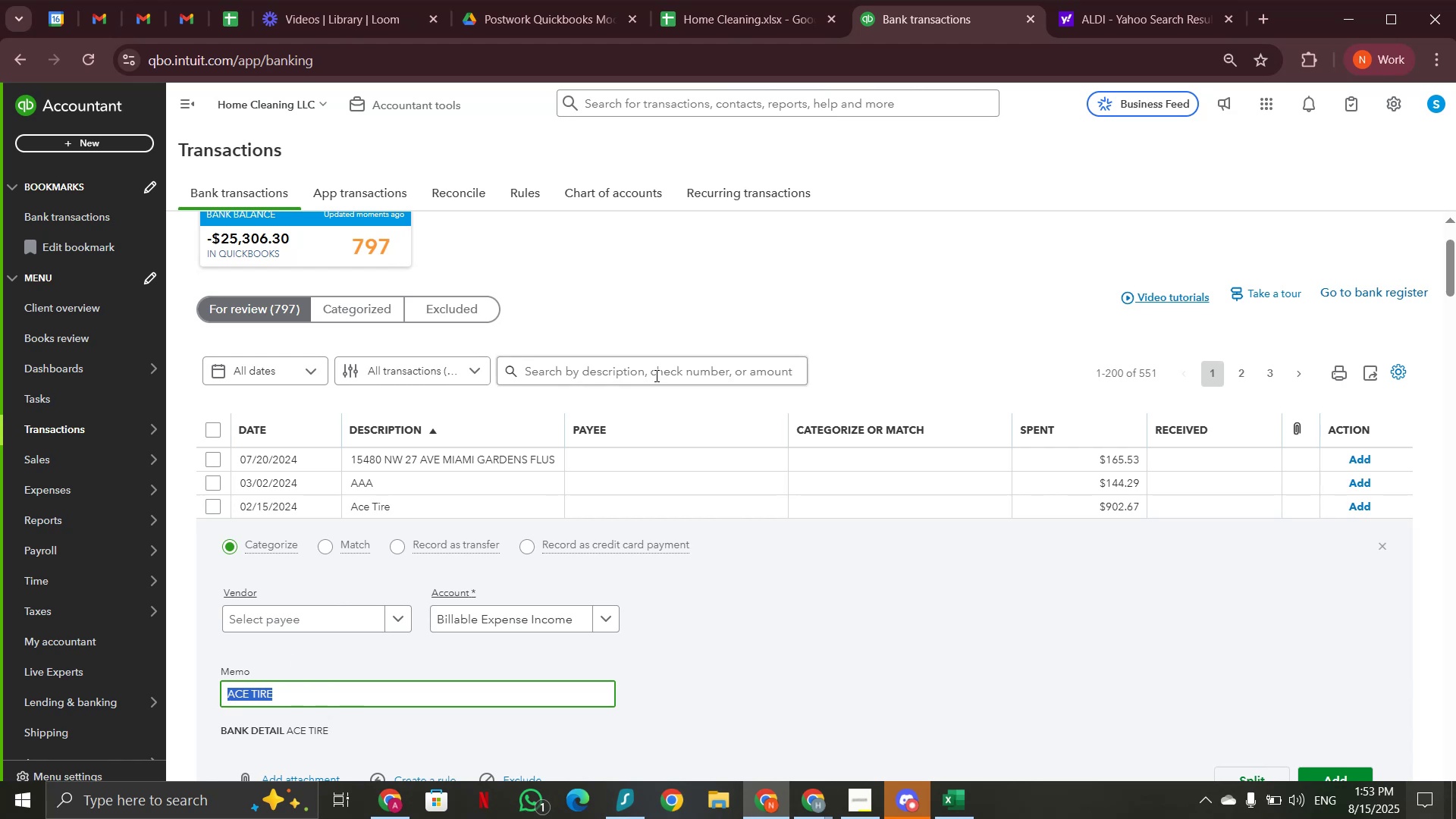 
left_click([655, 375])
 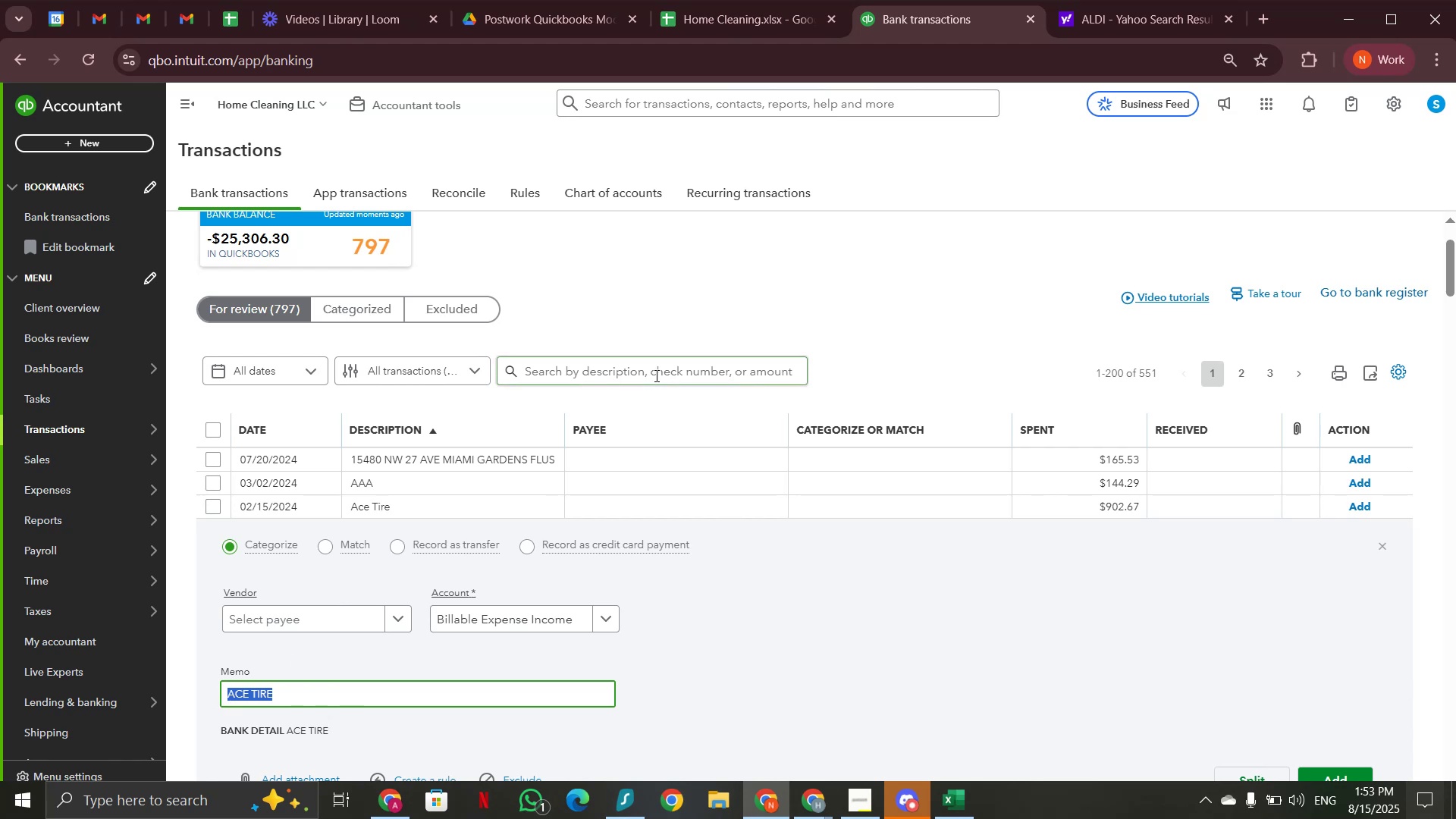 
key(Control+V)
 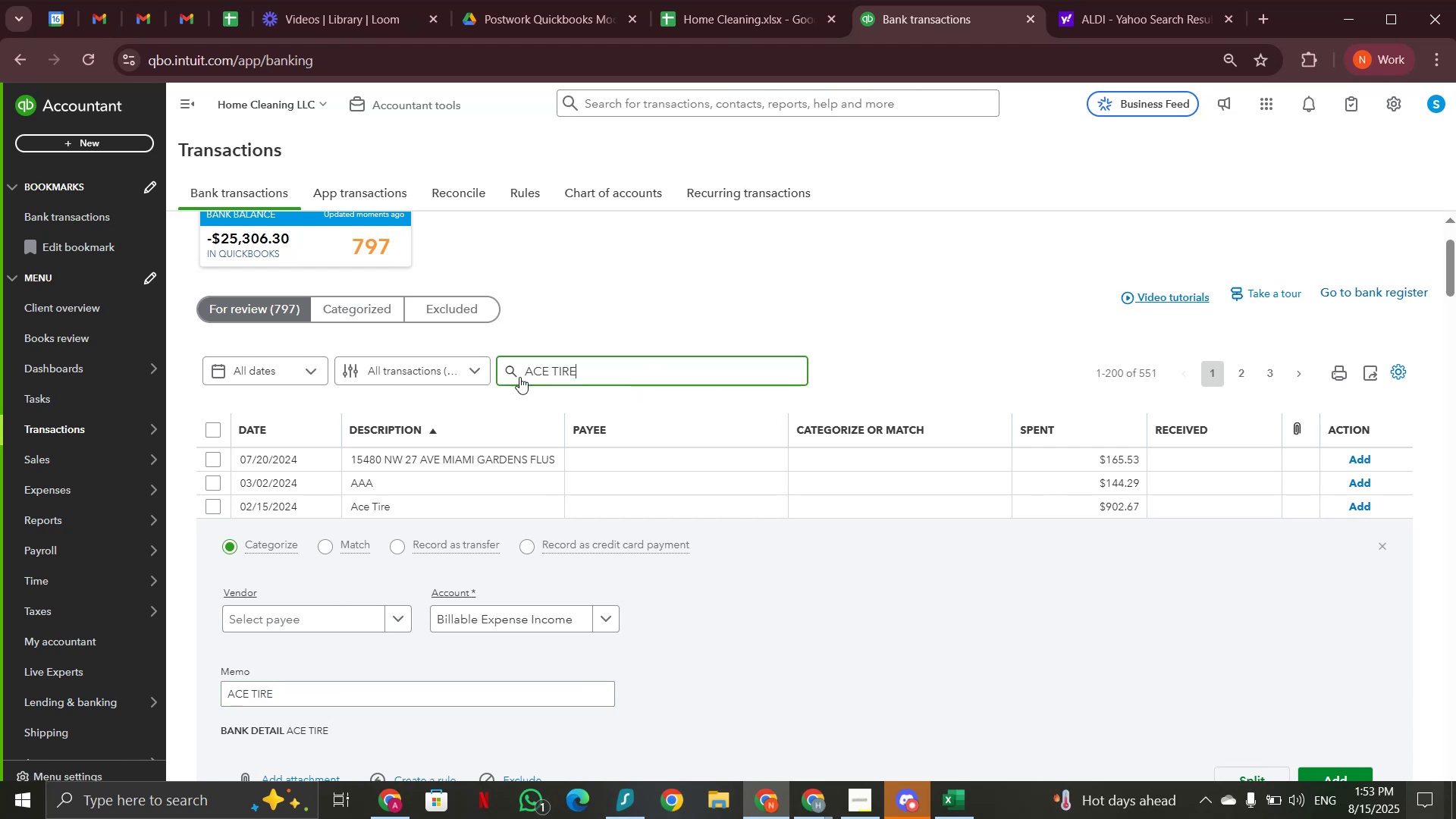 
left_click([510, 373])
 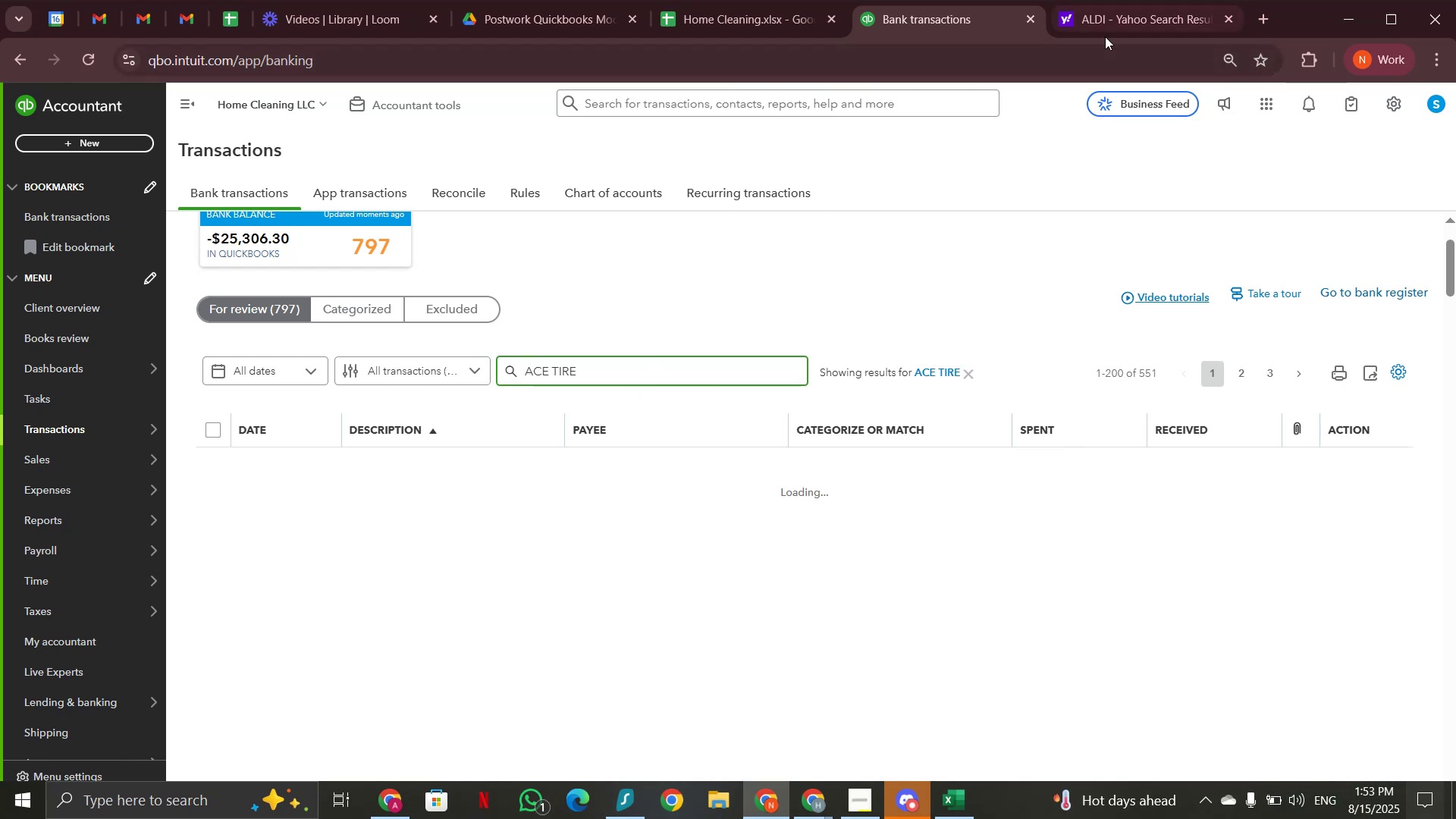 
left_click([1110, 27])
 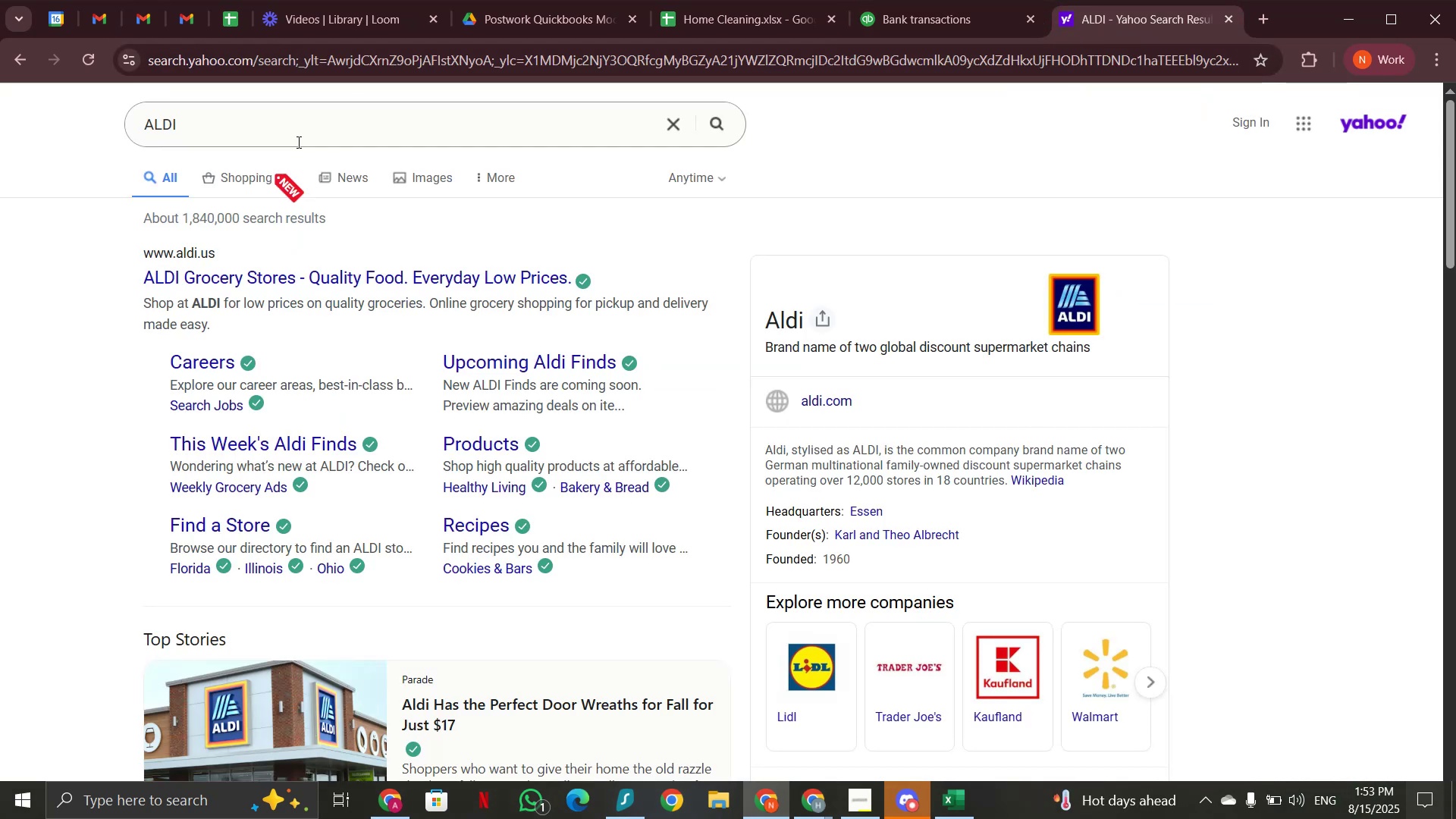 
left_click_drag(start_coordinate=[287, 140], to_coordinate=[124, 140])
 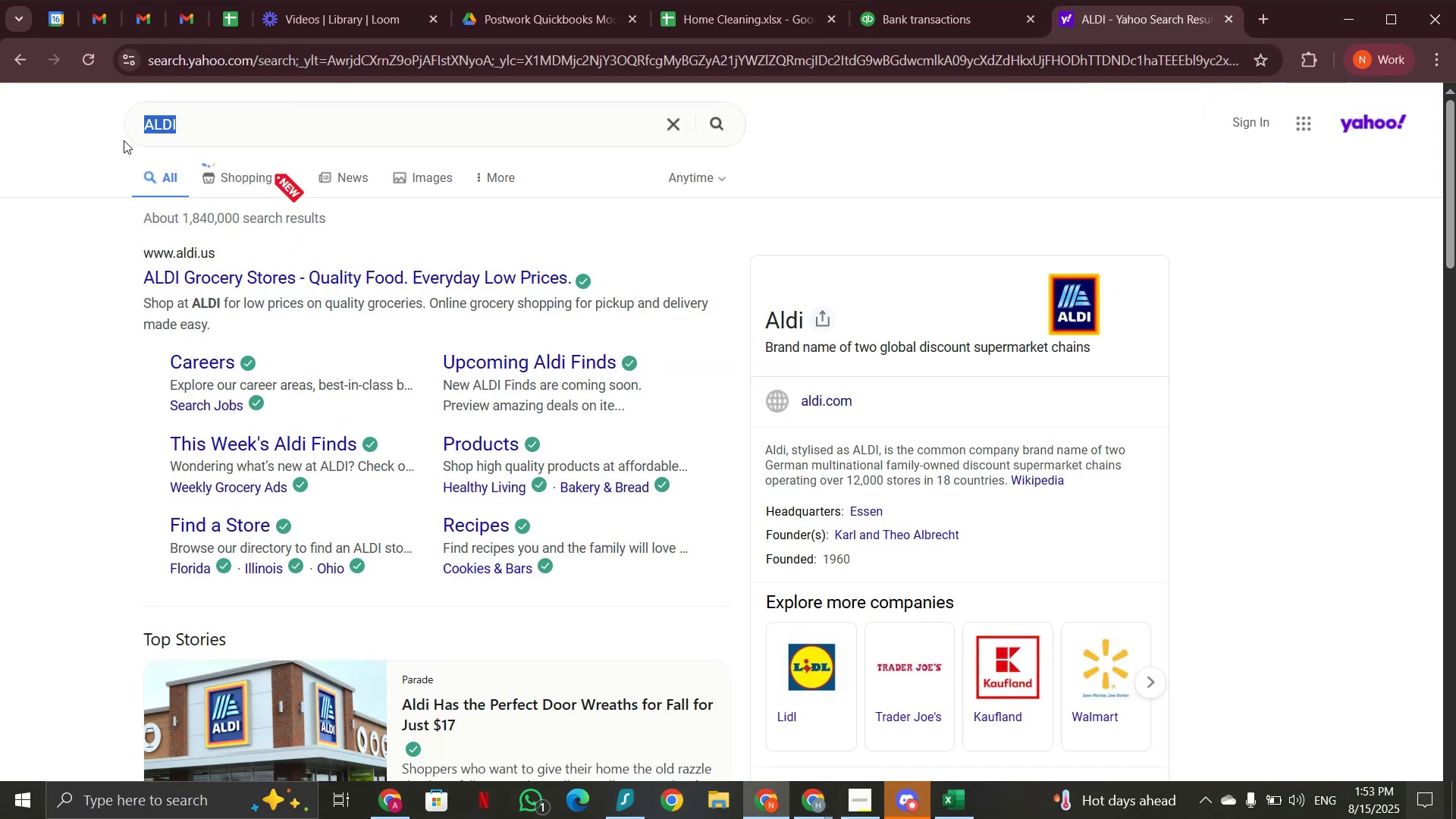 
key(Control+V)
 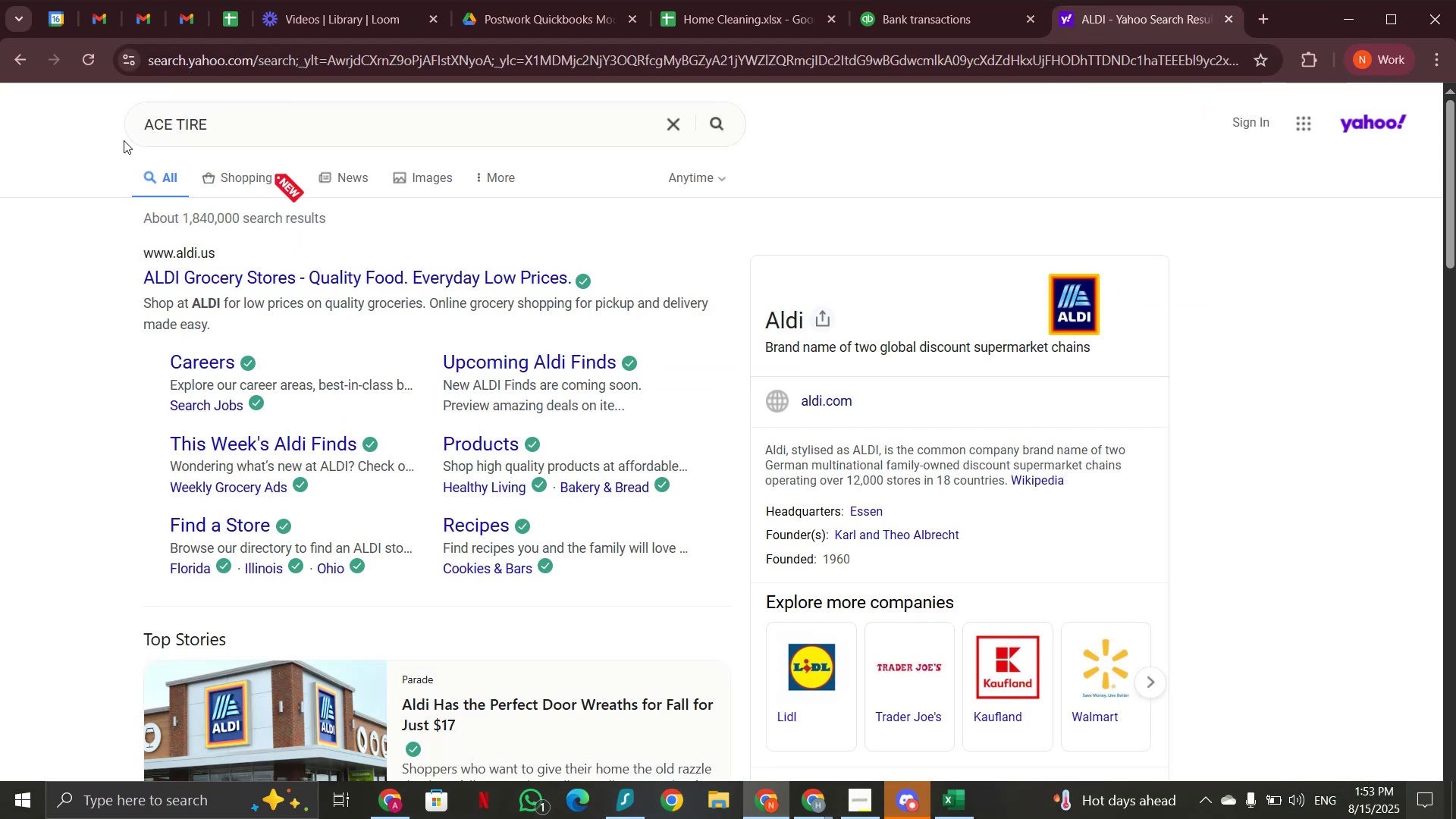 
key(Enter)
 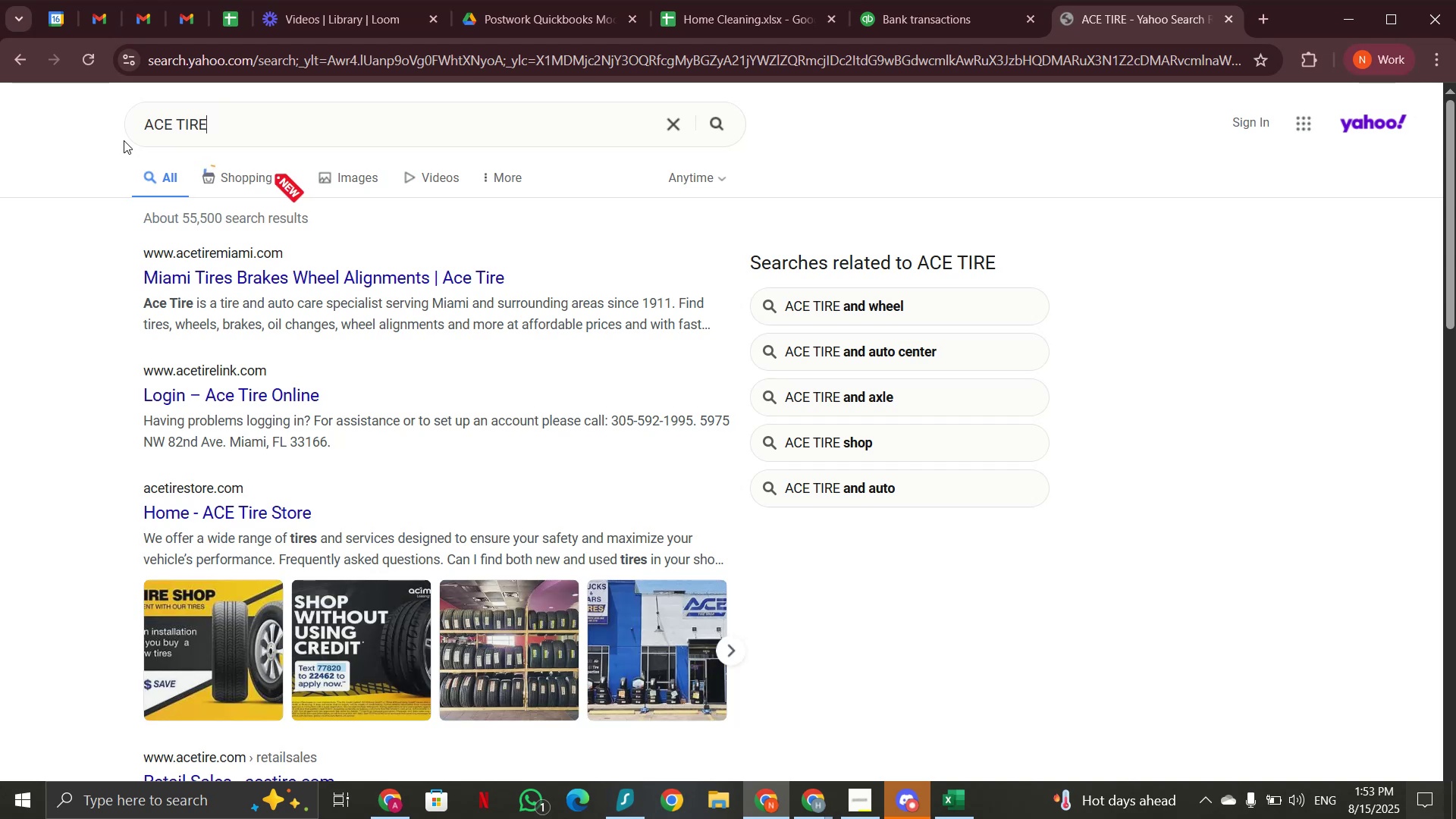 
wait(9.16)
 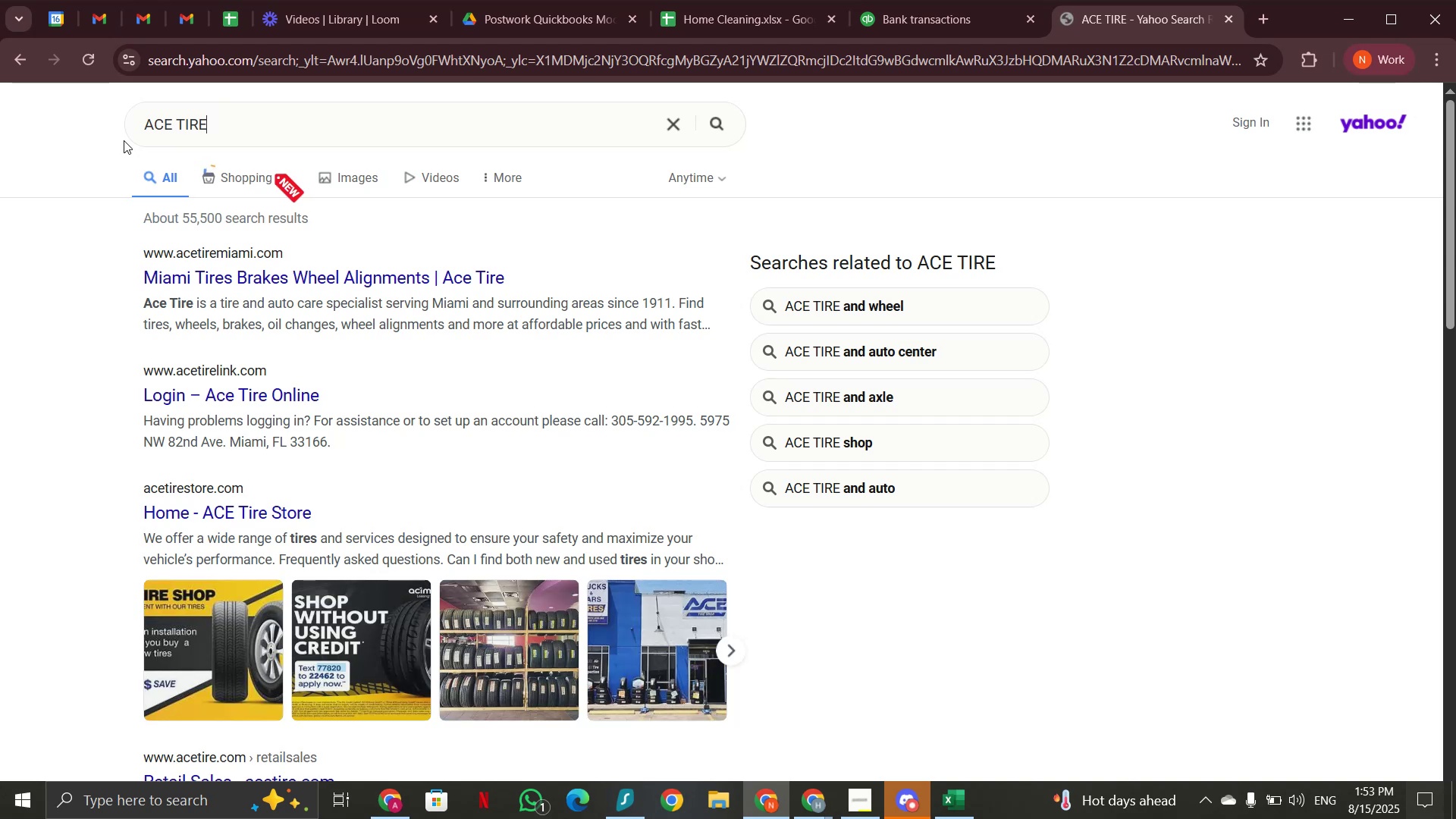 
left_click([910, 17])
 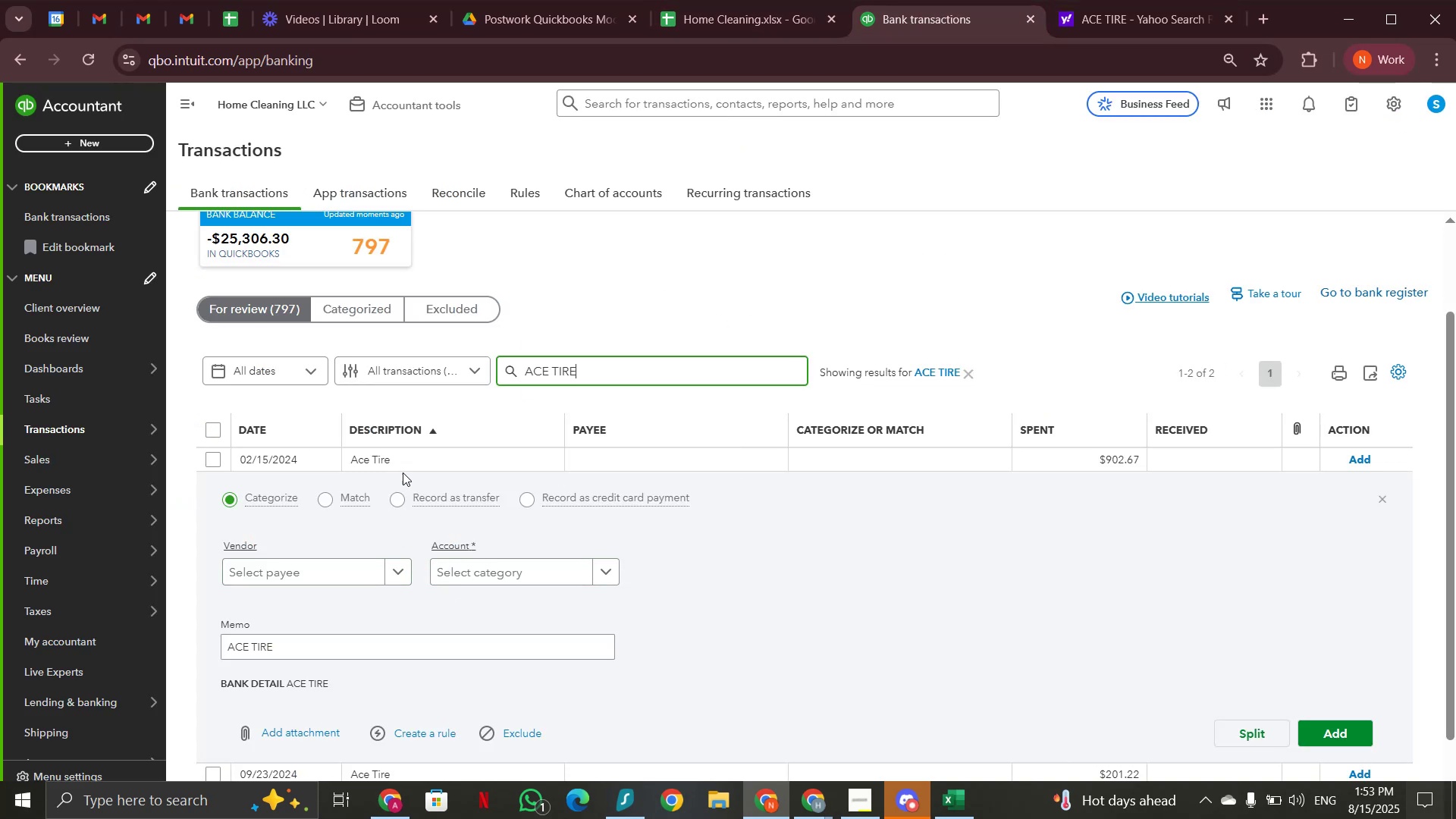 
left_click([414, 465])
 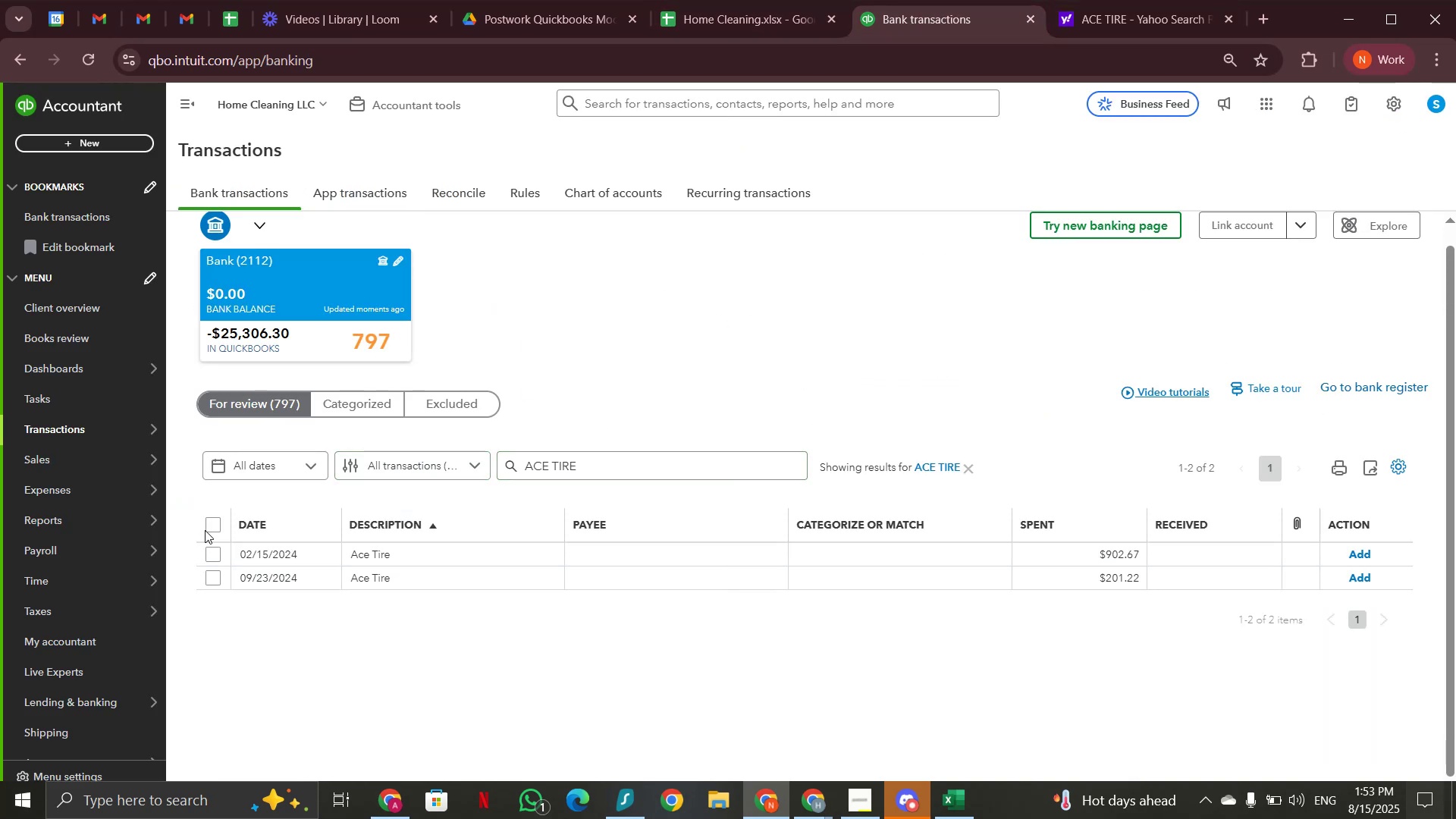 
left_click([209, 526])
 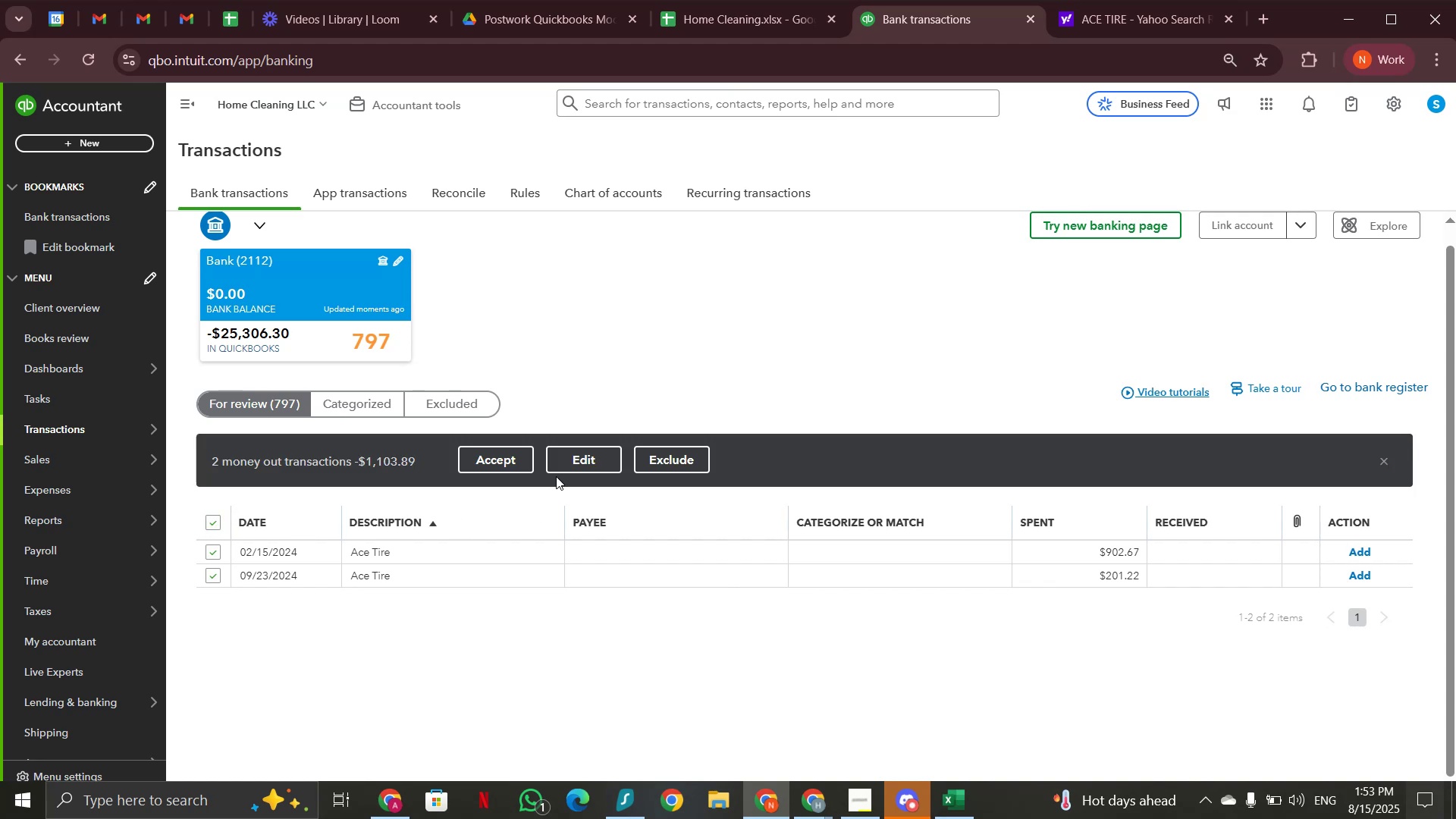 
left_click([573, 460])
 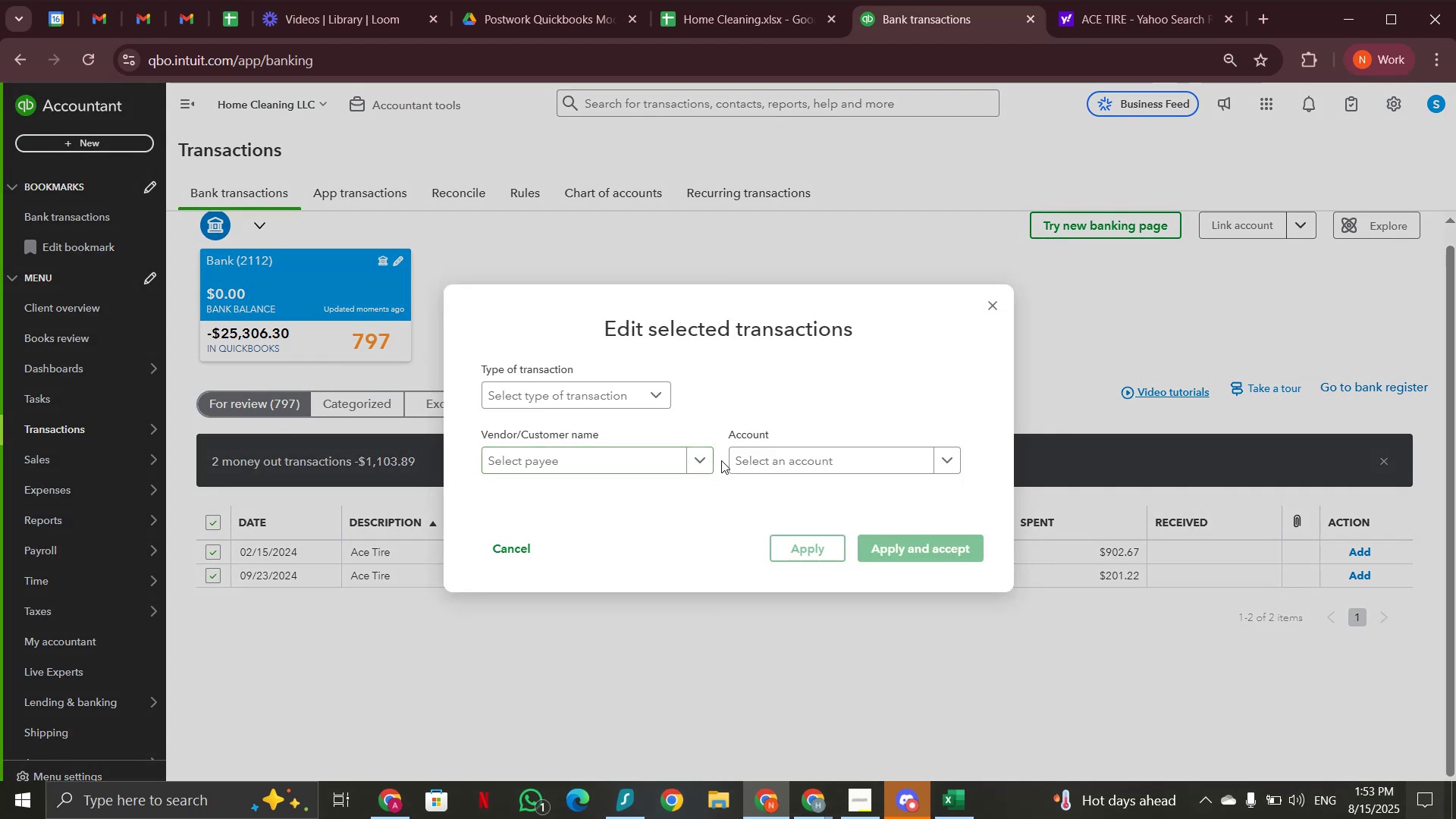 
left_click([754, 460])
 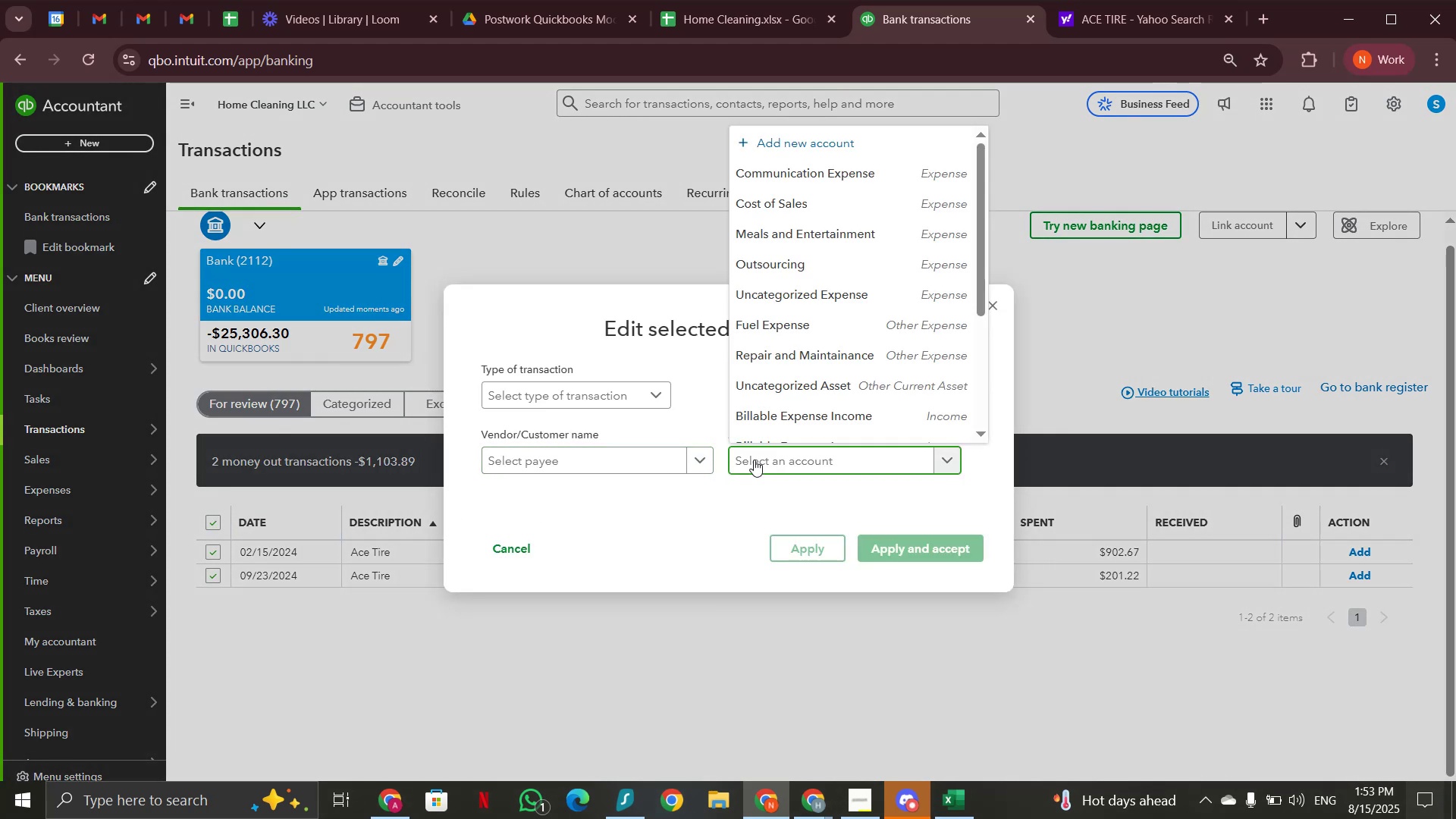 
type(rep)
 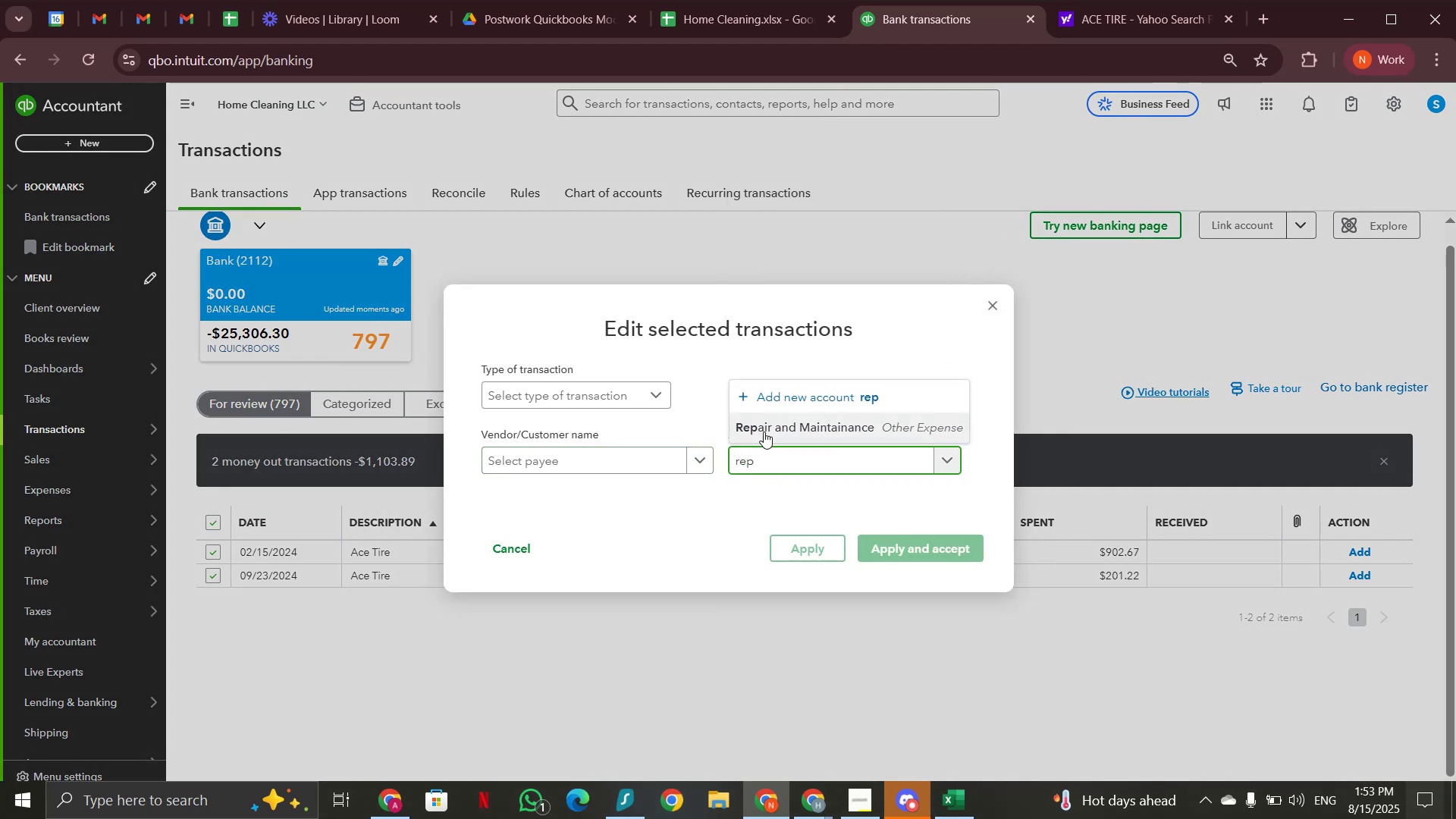 
left_click([765, 428])
 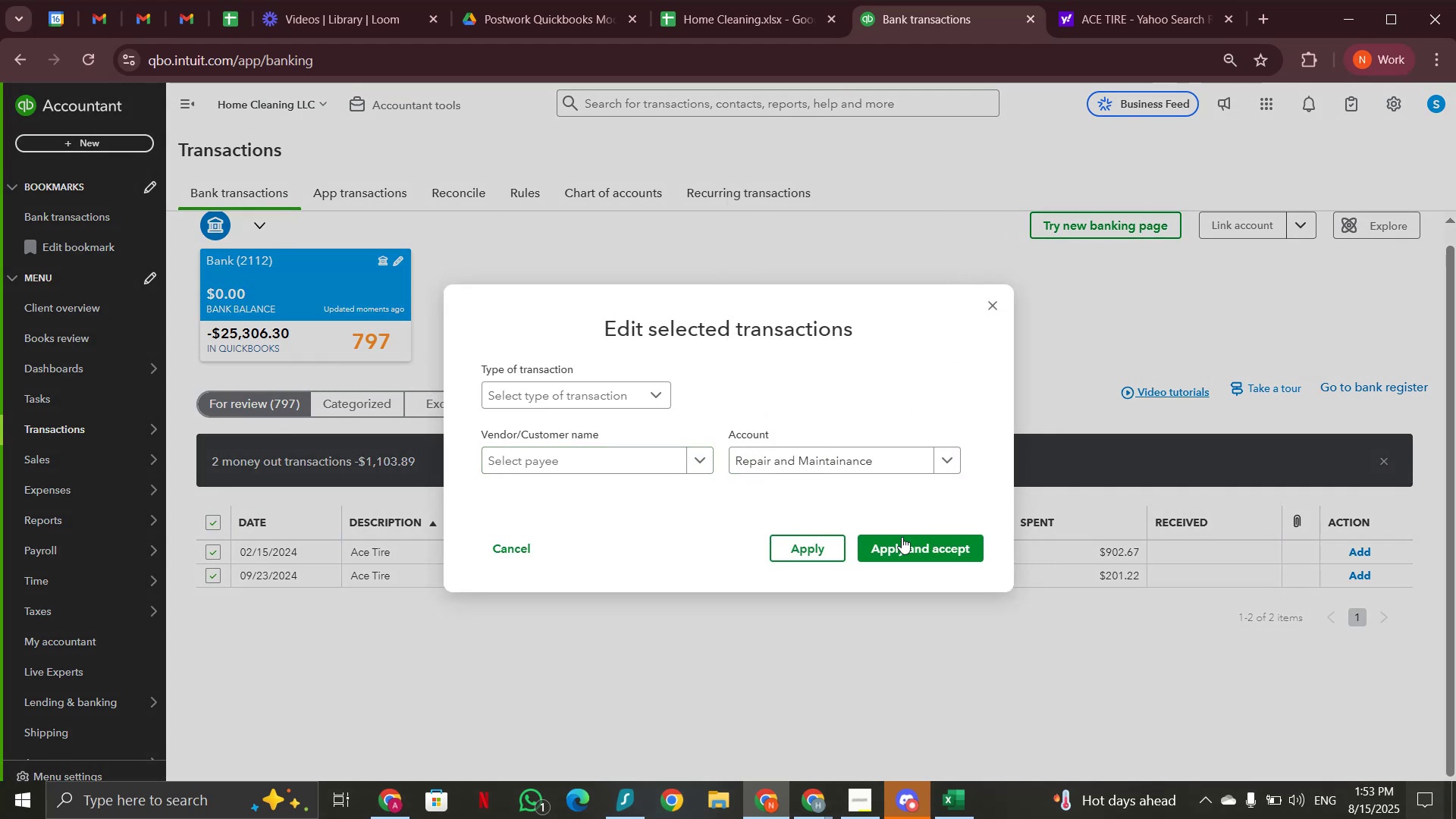 
left_click([905, 547])
 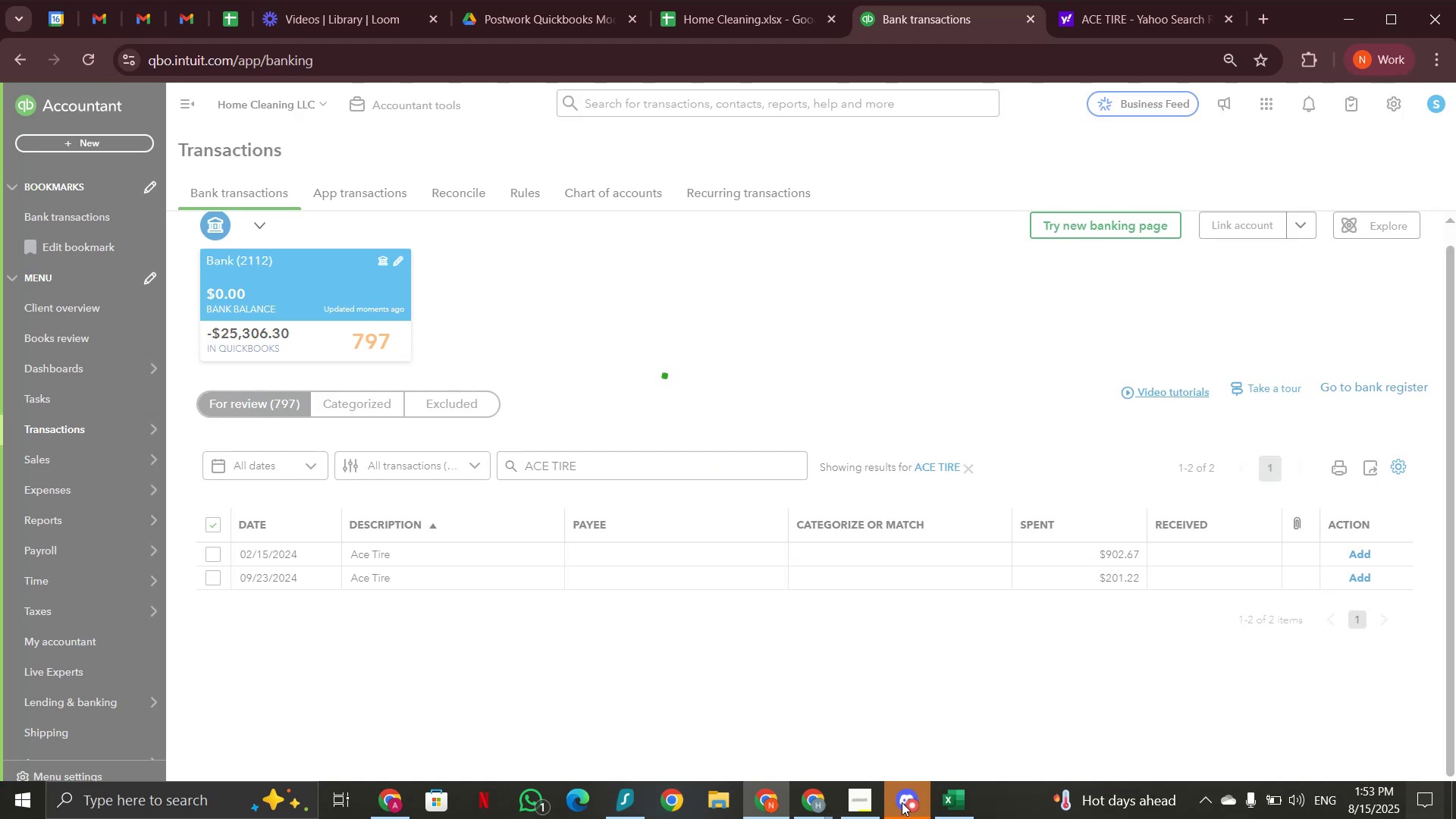 
left_click([902, 802])
 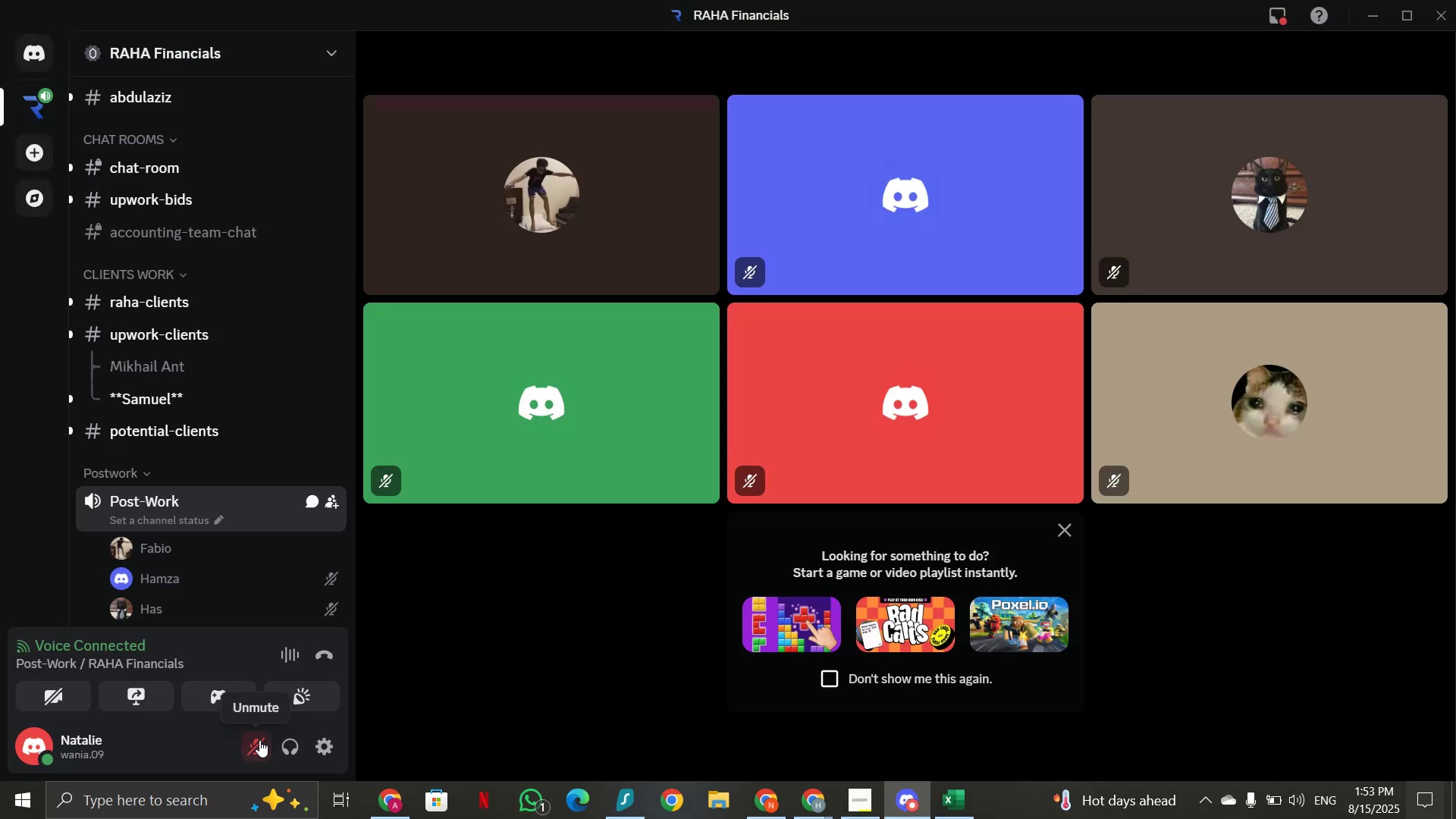 
left_click([259, 740])
 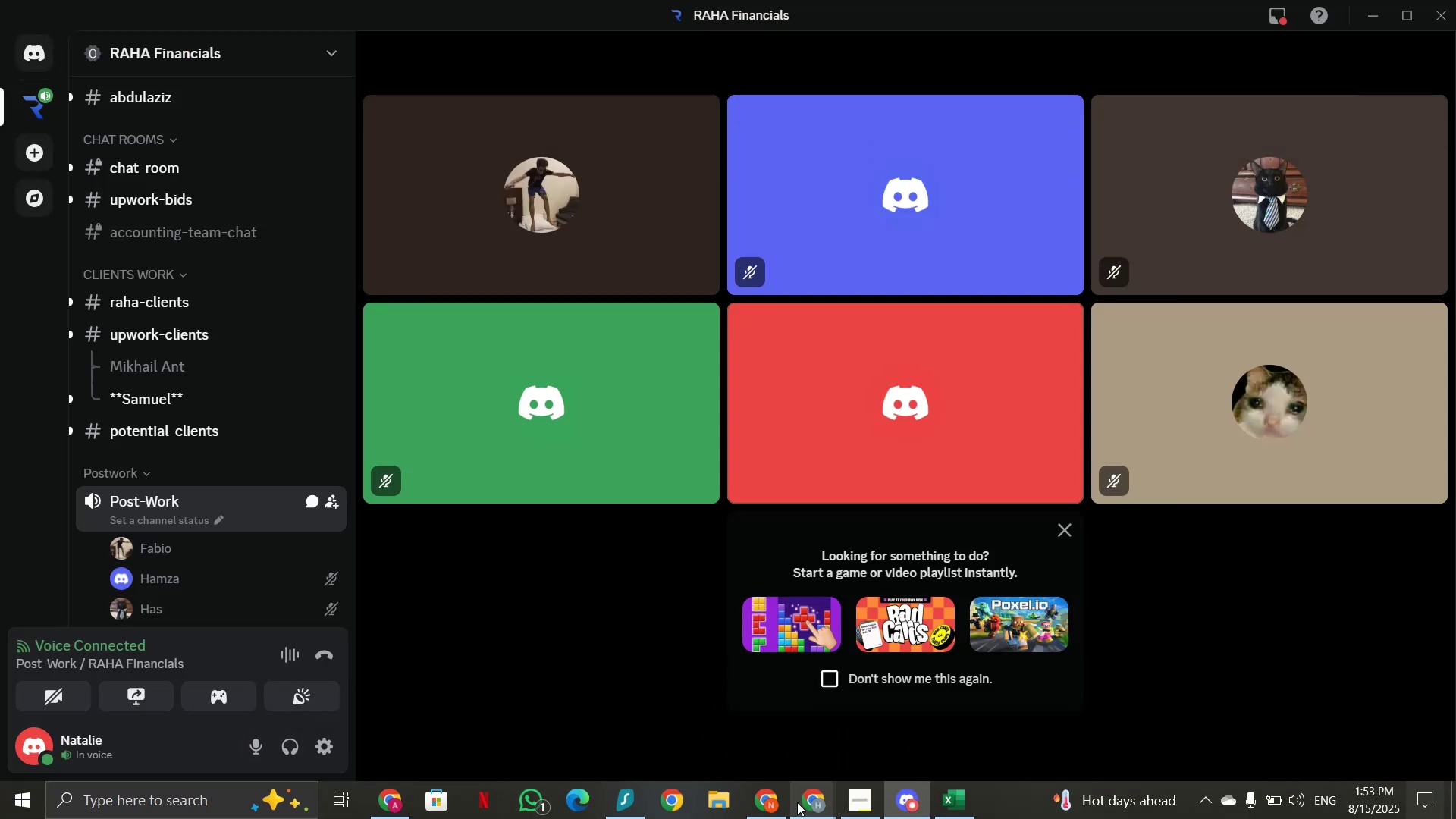 
left_click([766, 799])
 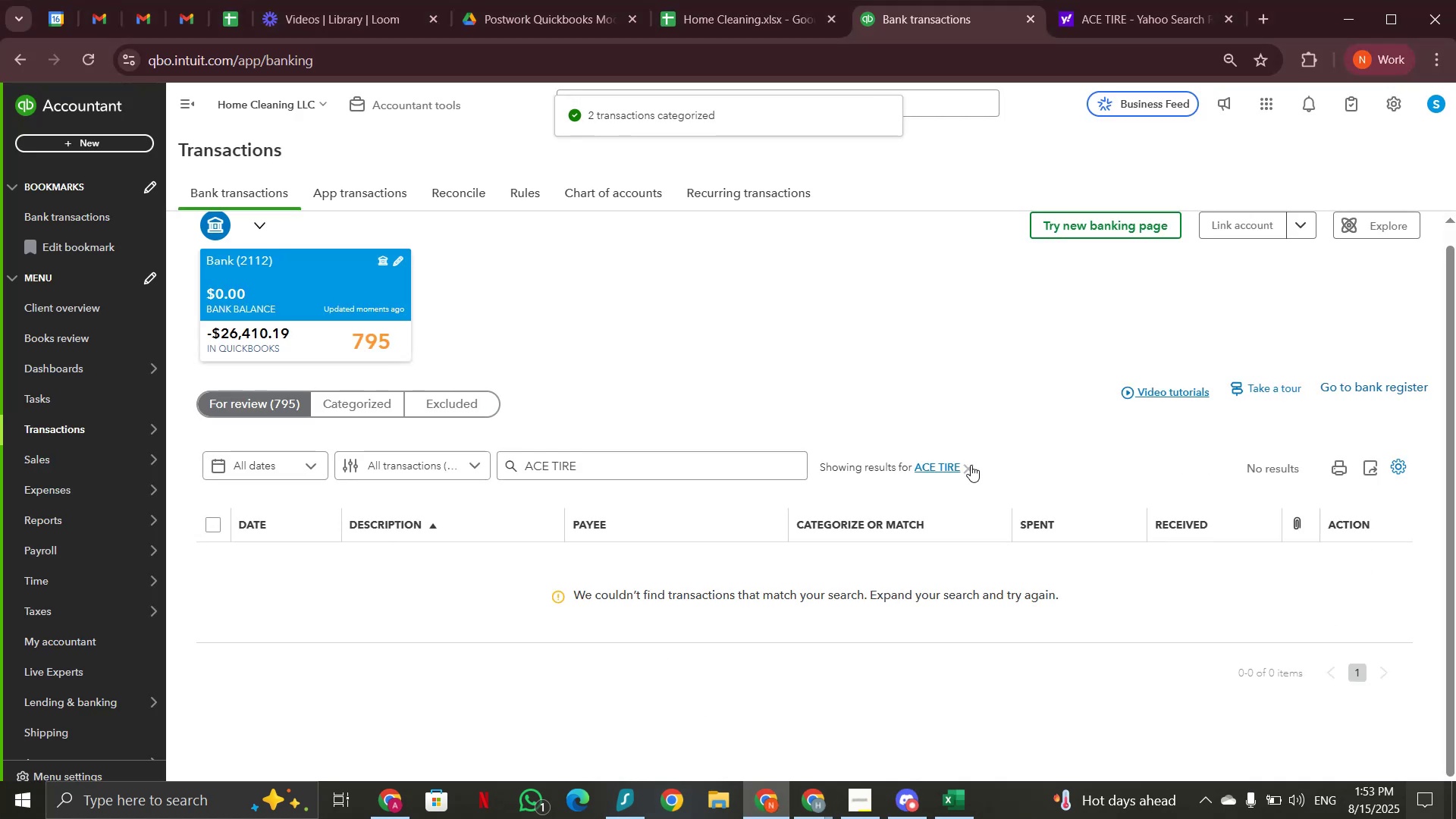 
left_click([971, 465])
 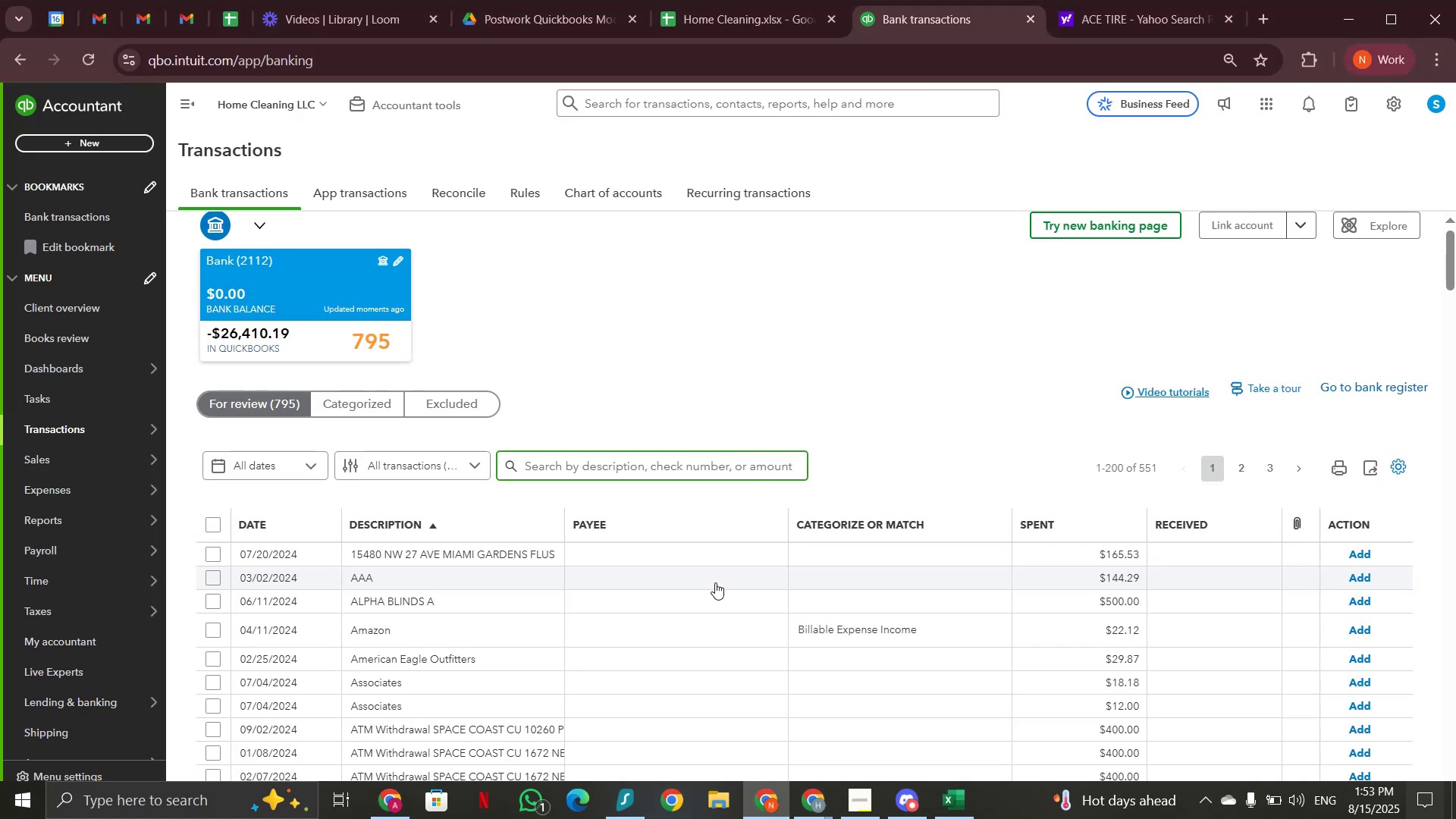 
wait(7.49)
 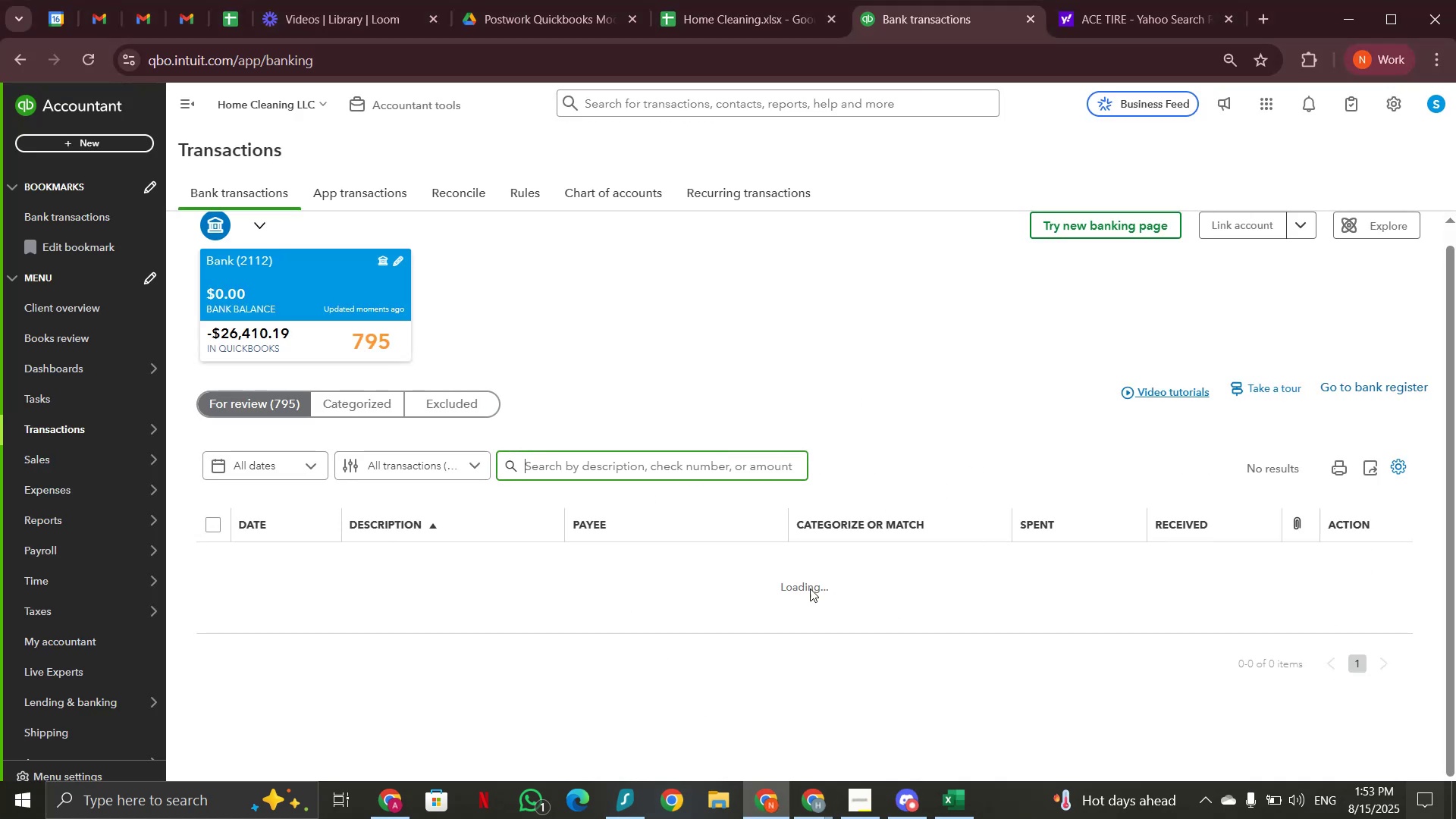 
scroll: coordinate [526, 647], scroll_direction: down, amount: 8.0
 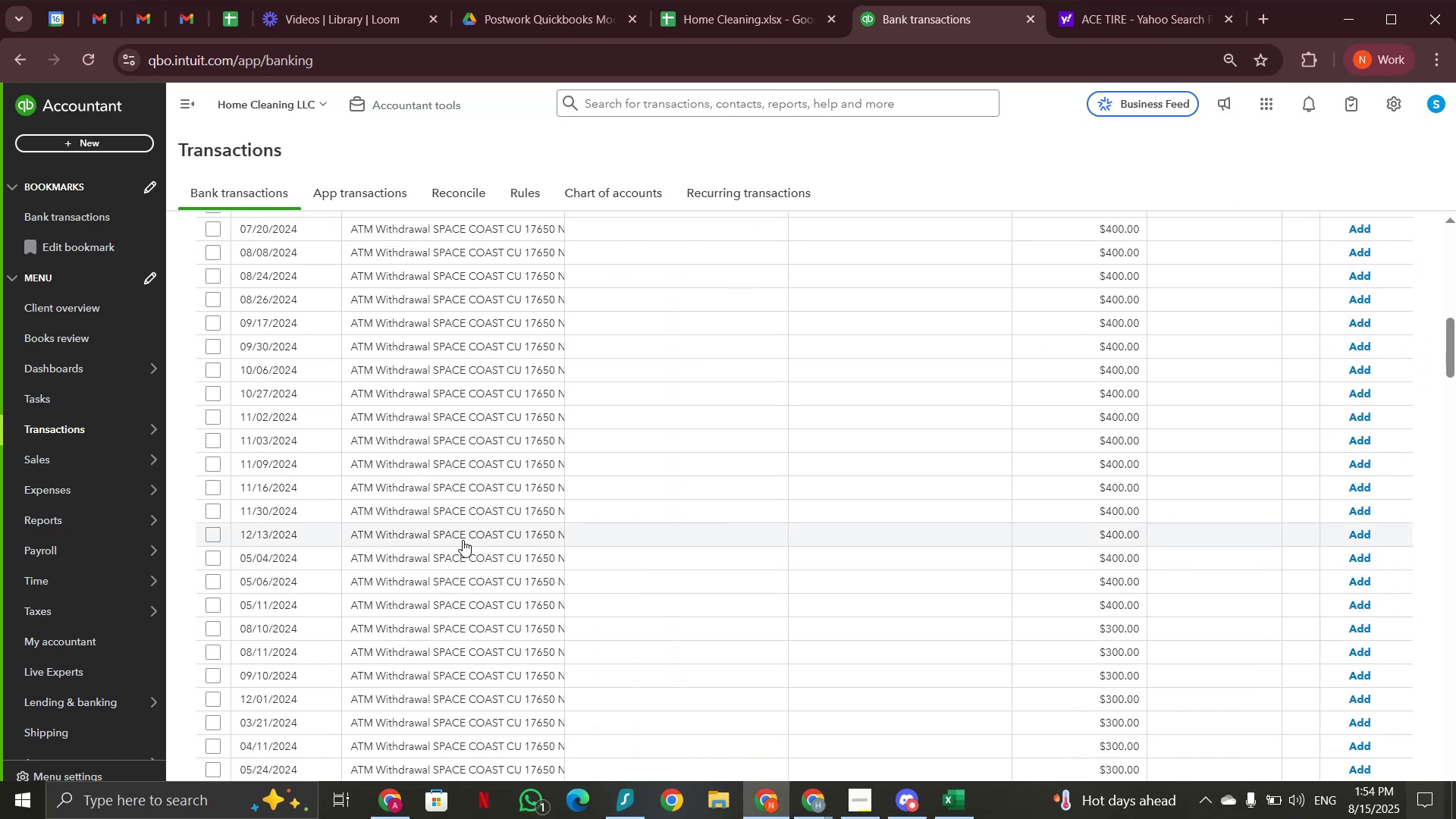 
scroll: coordinate [461, 521], scroll_direction: up, amount: 4.0
 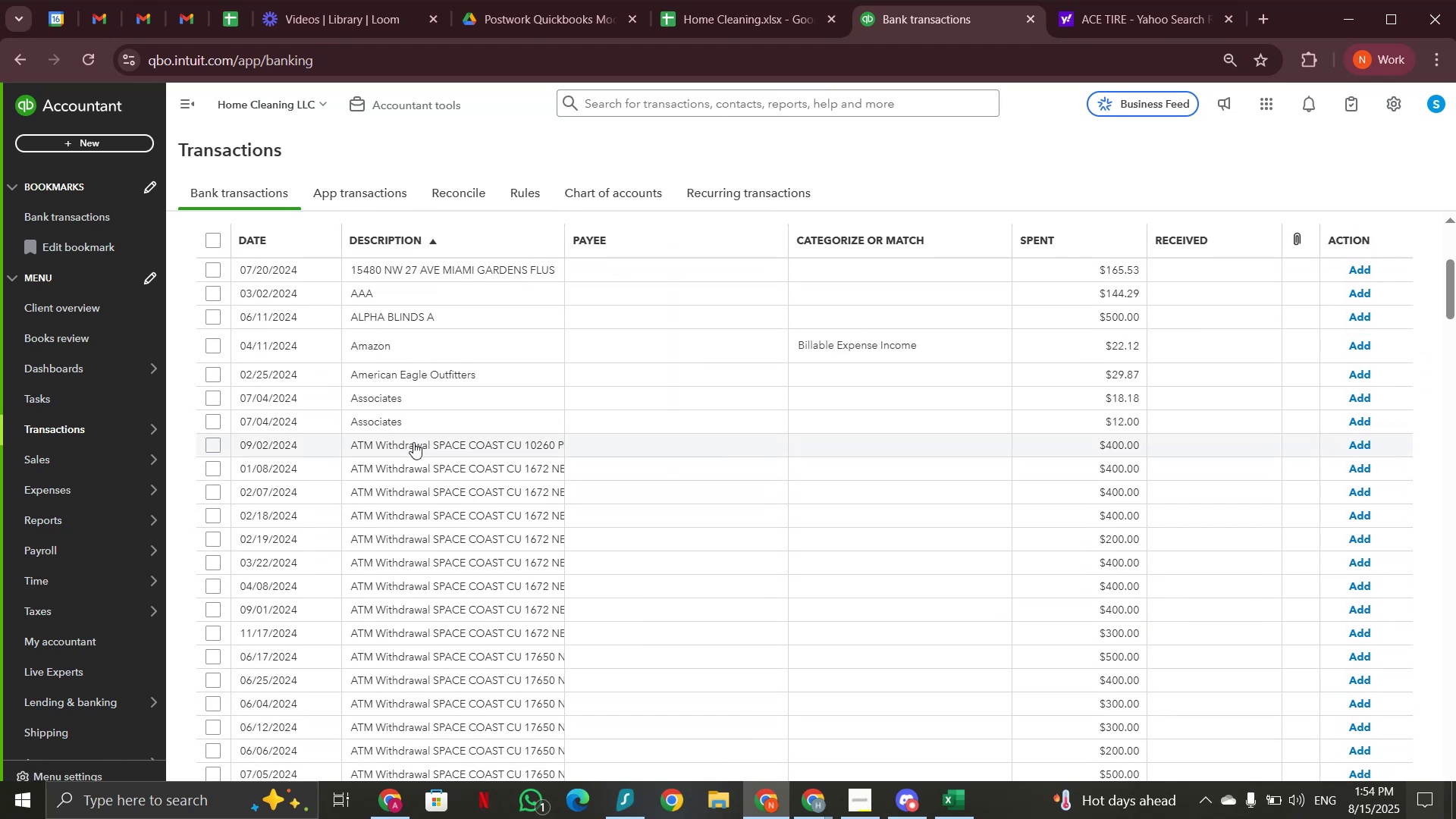 
left_click([413, 442])
 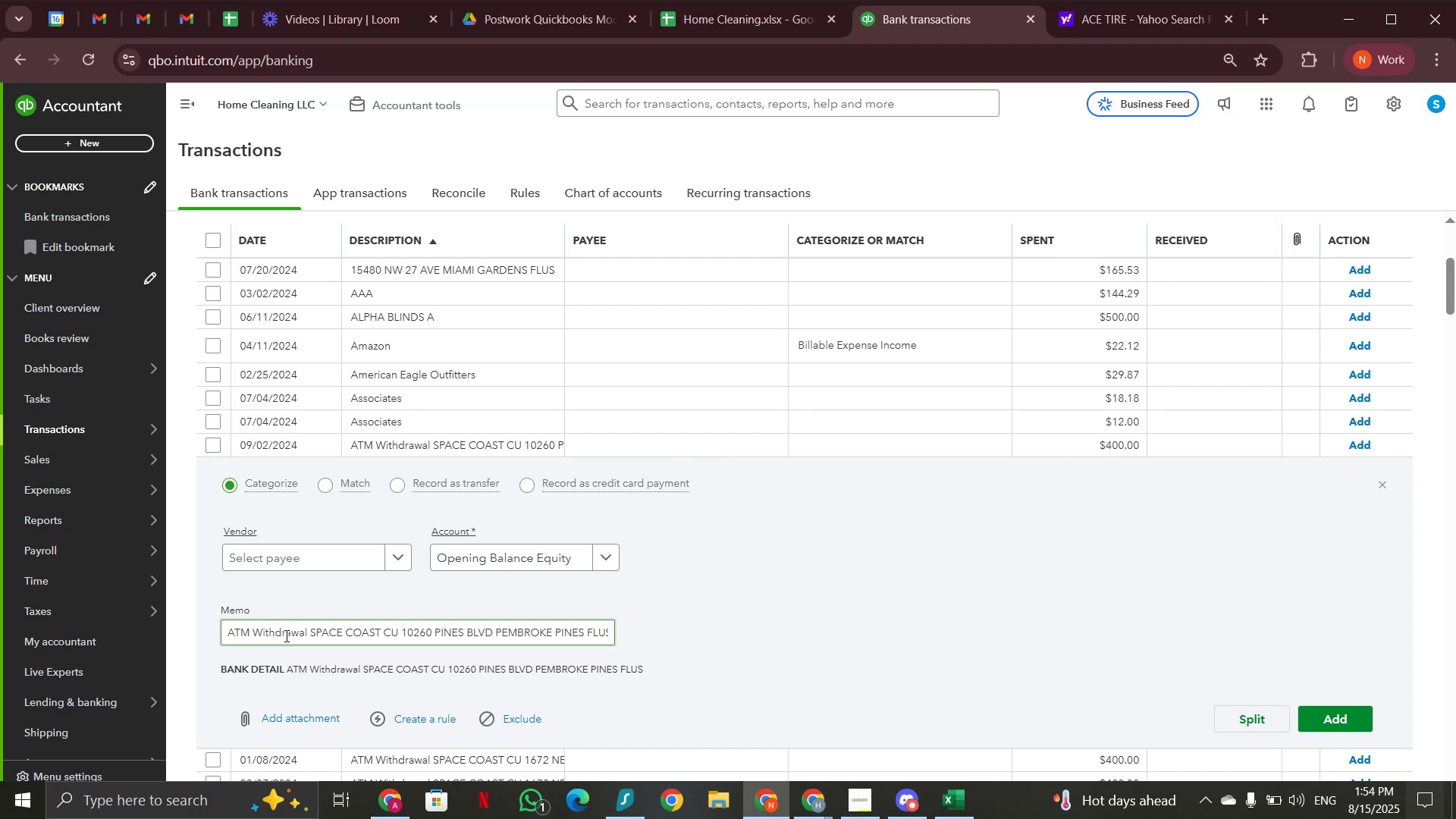 
left_click_drag(start_coordinate=[309, 632], to_coordinate=[380, 630])
 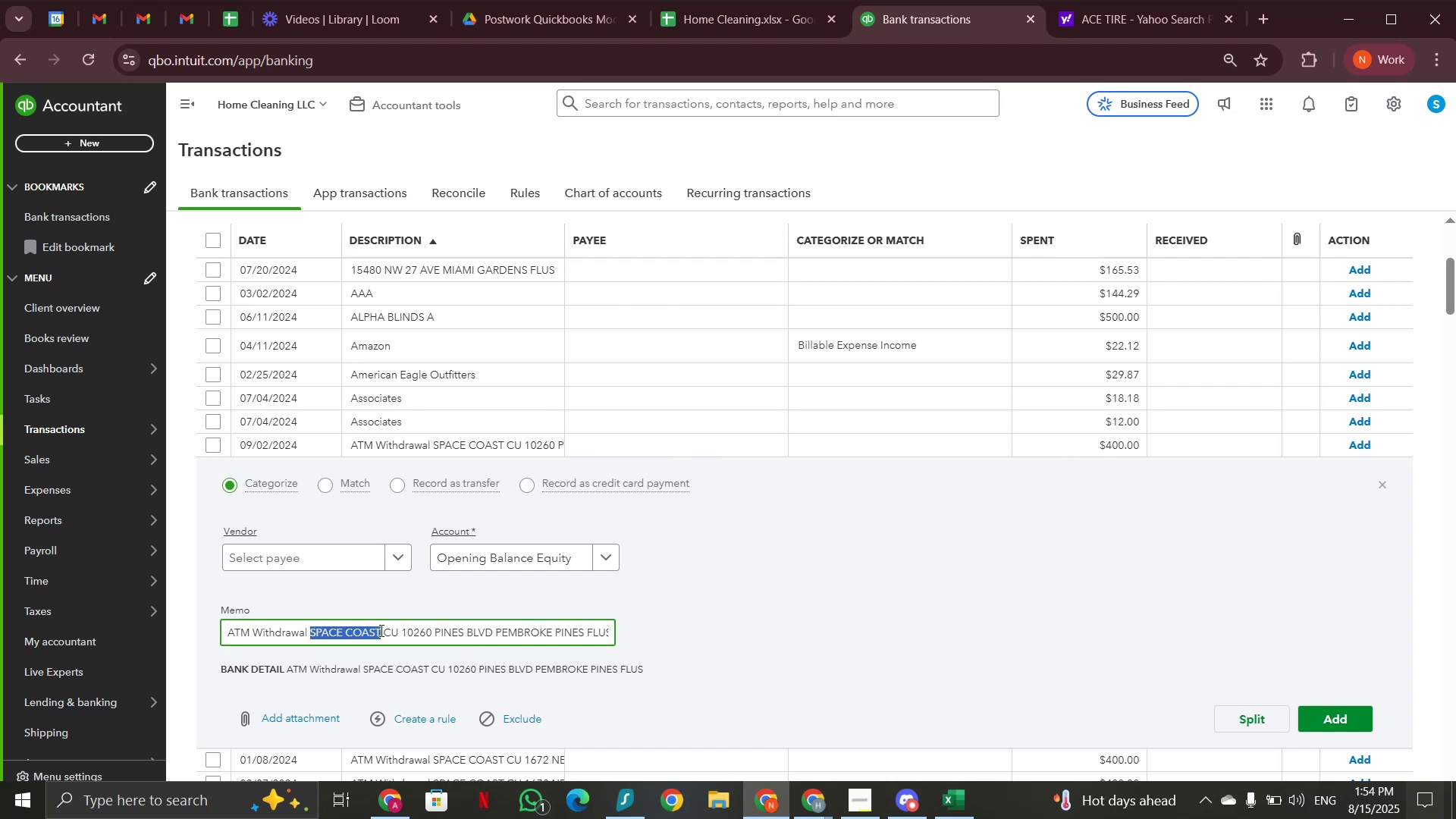 
key(Control+C)
 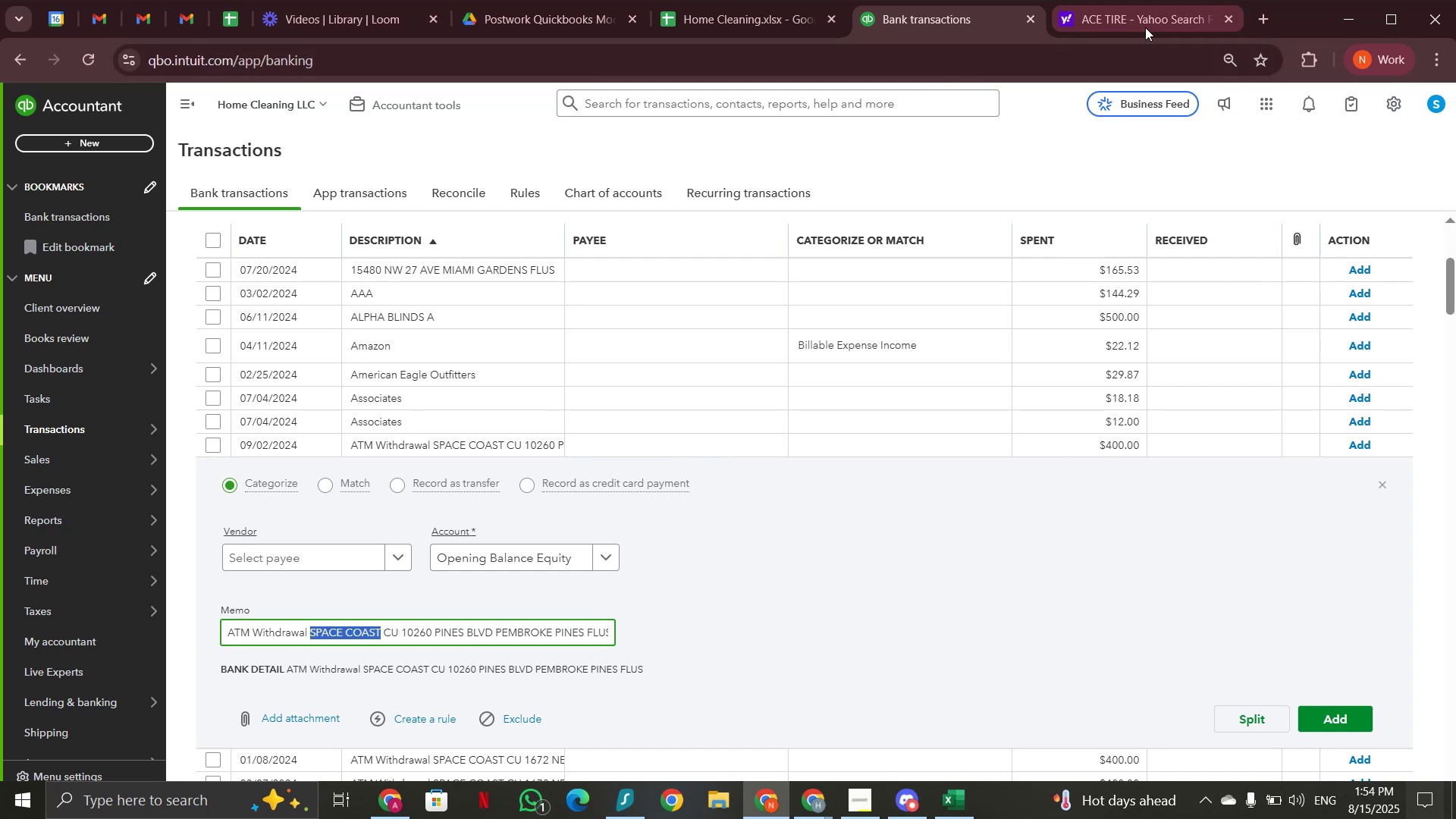 
left_click([1153, 27])
 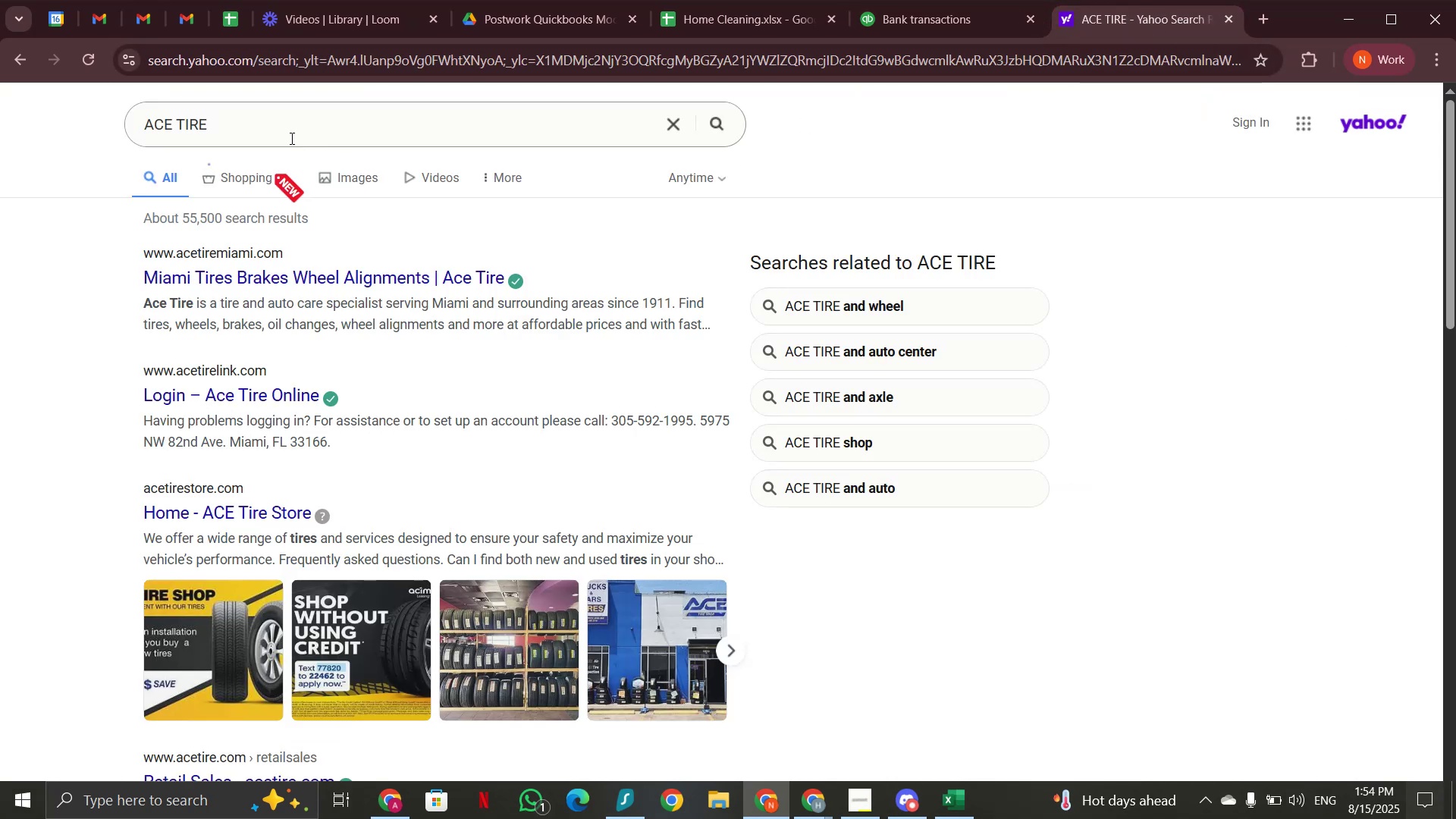 
left_click_drag(start_coordinate=[232, 121], to_coordinate=[99, 121])
 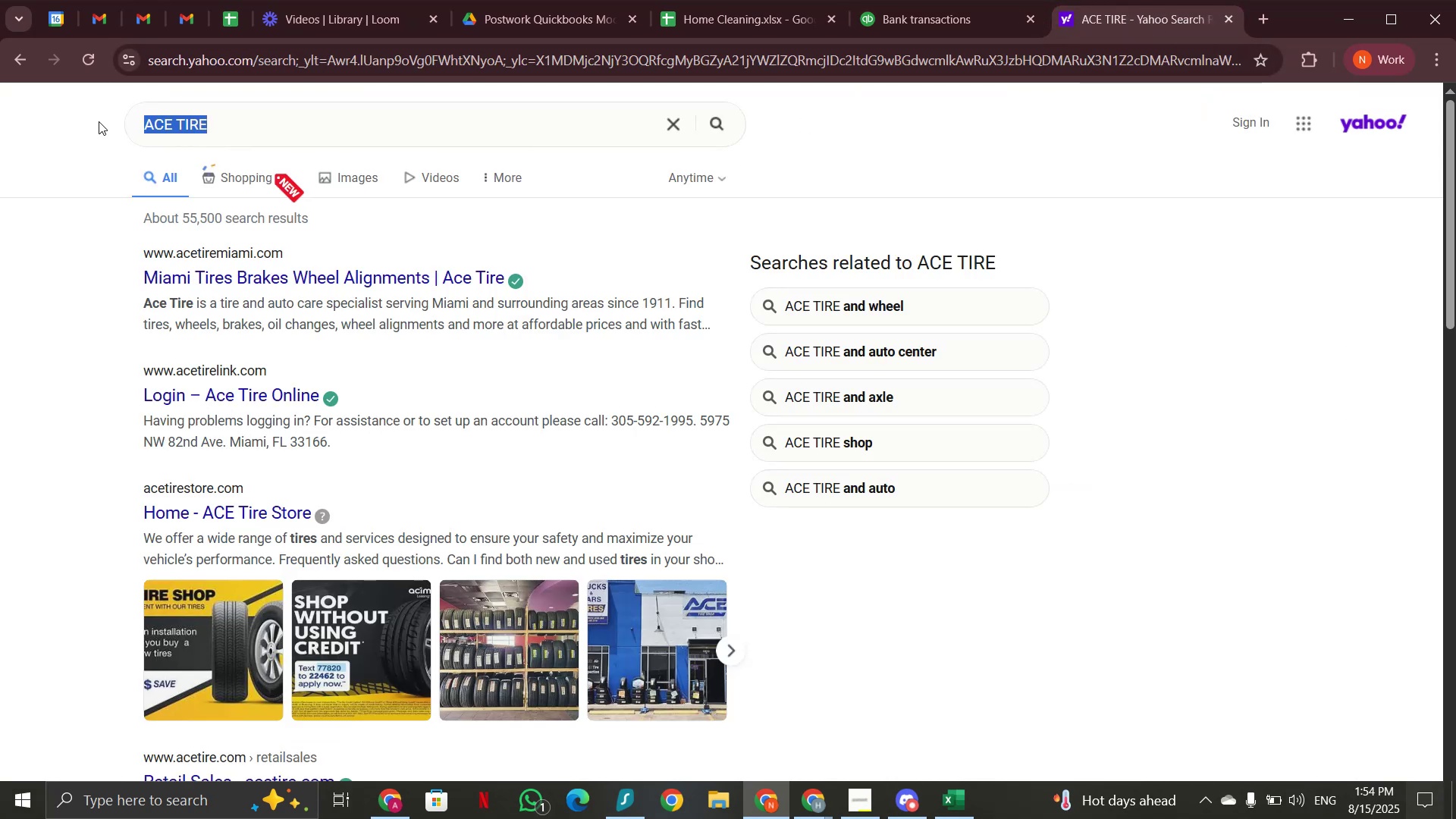 
key(Control+V)
 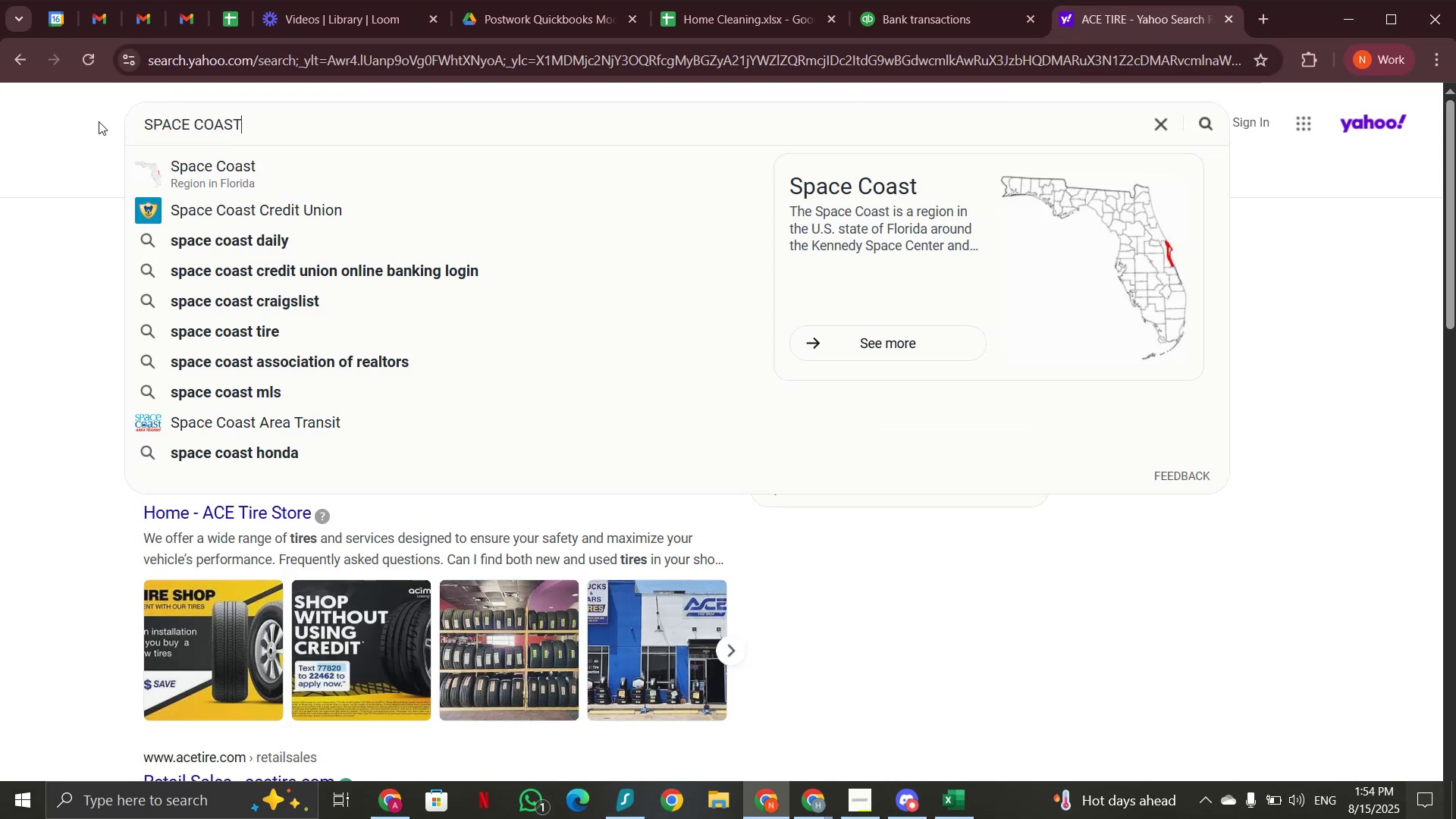 
key(Enter)
 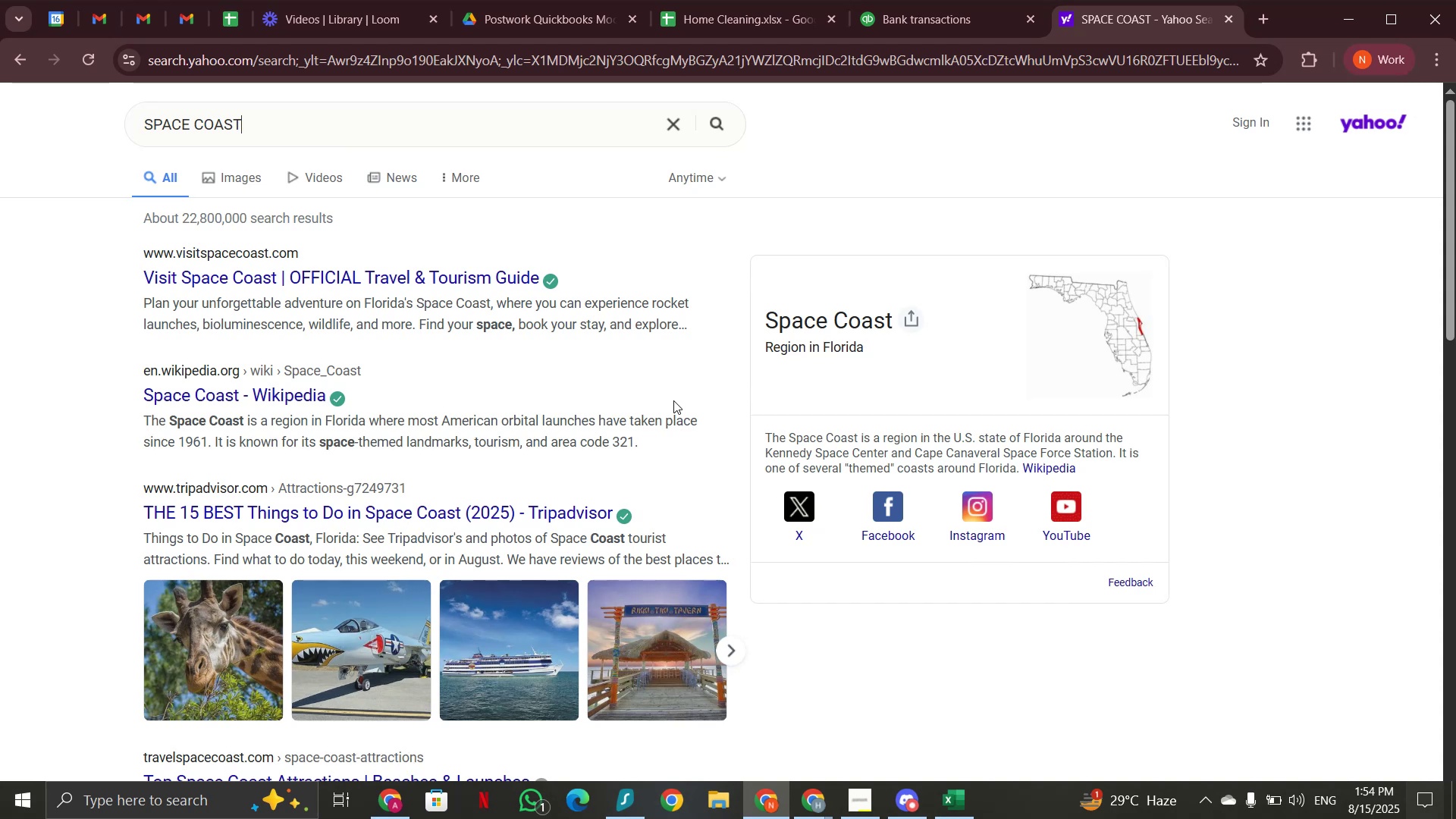 
wait(17.25)
 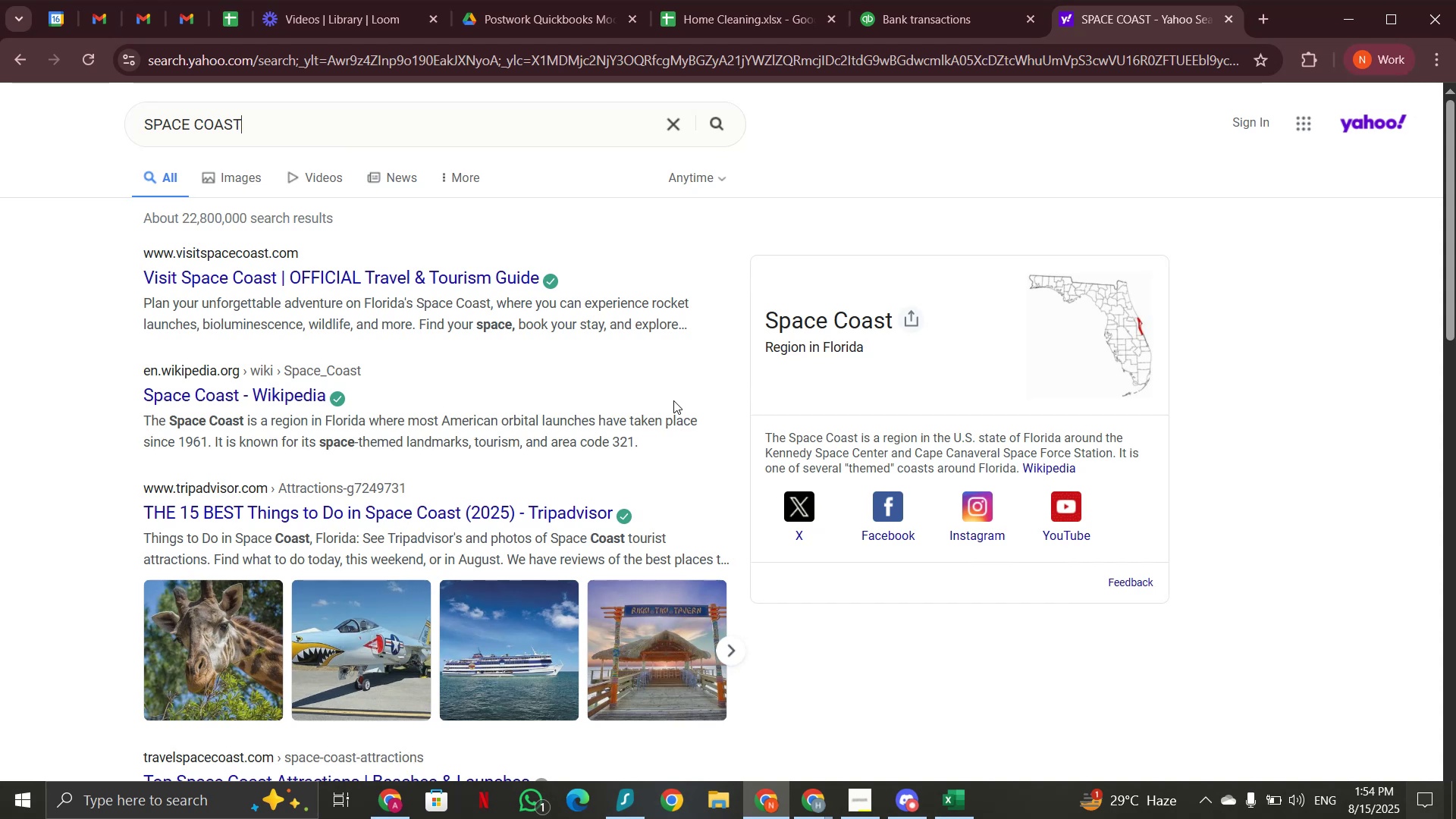 
left_click([887, 10])
 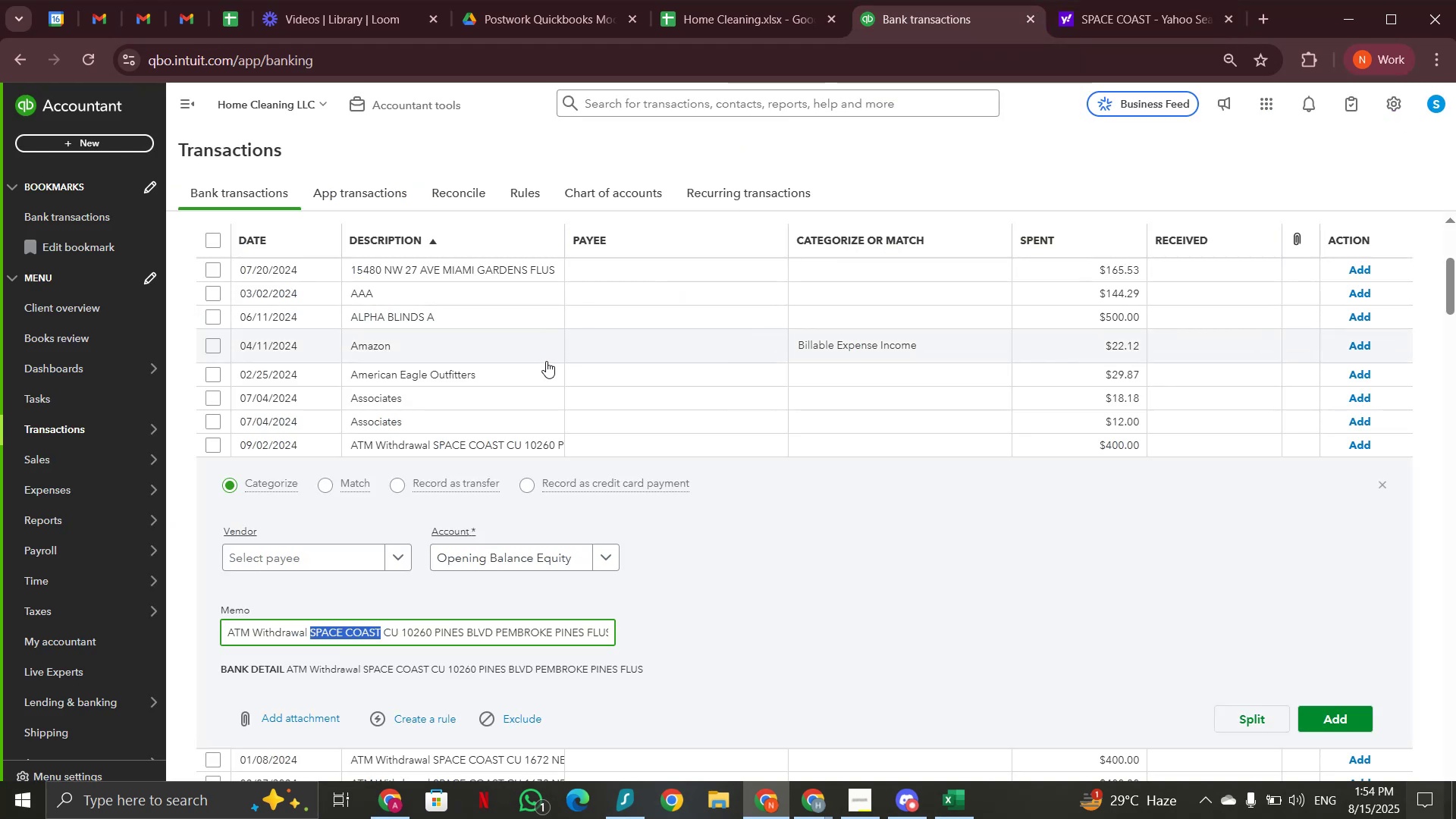 
scroll: coordinate [544, 366], scroll_direction: up, amount: 3.0
 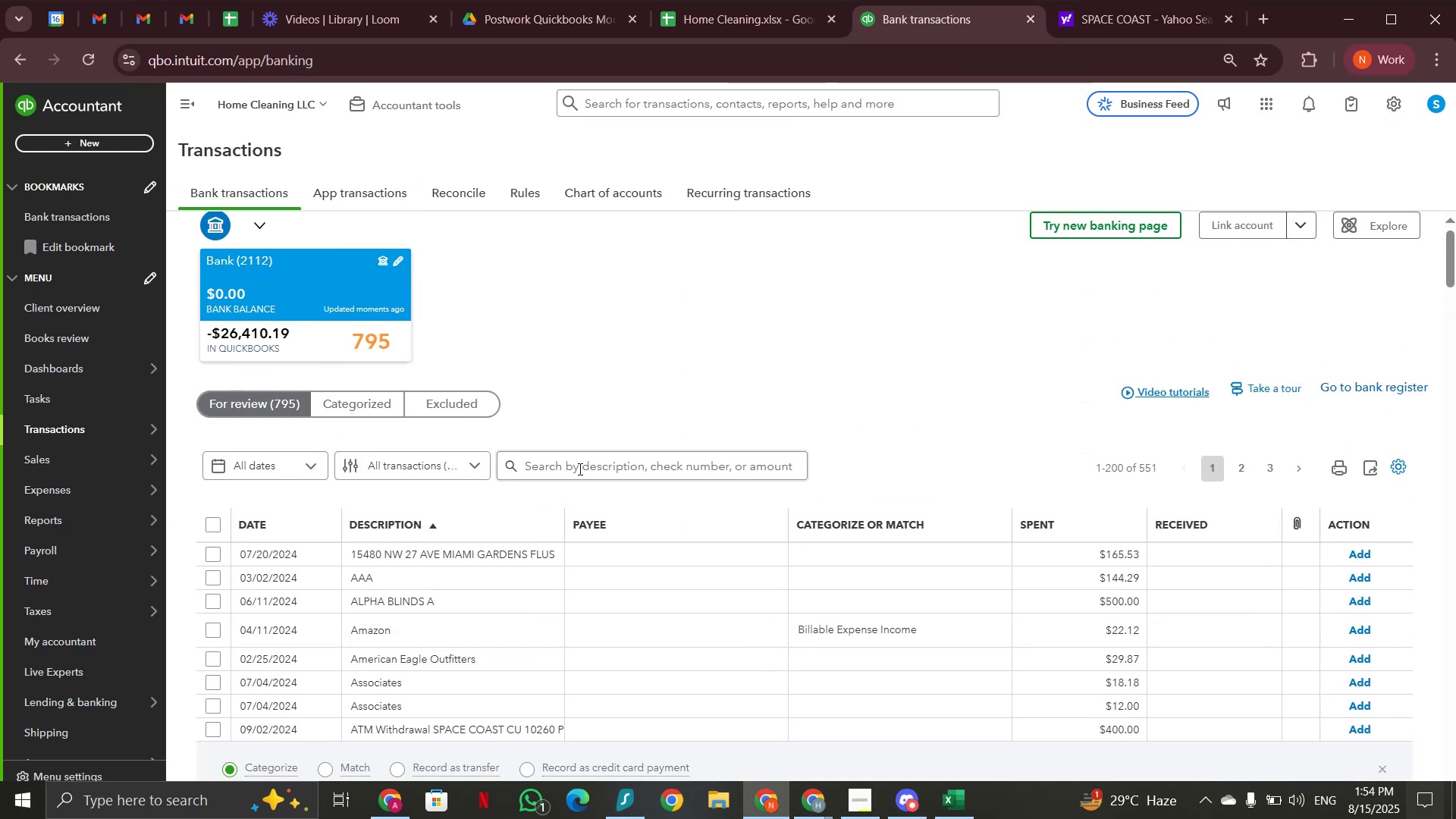 
left_click([579, 469])
 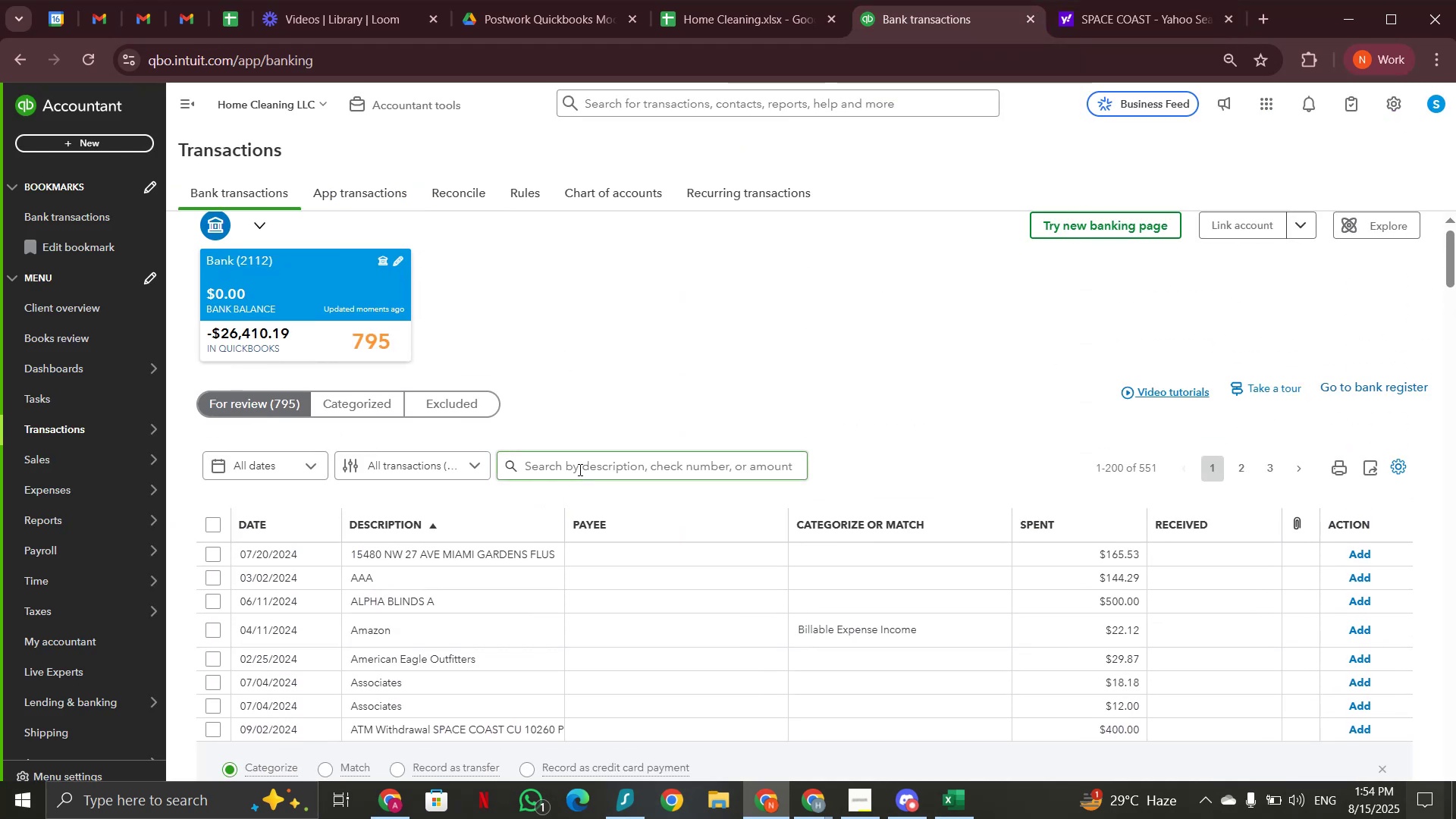 
key(Control+V)
 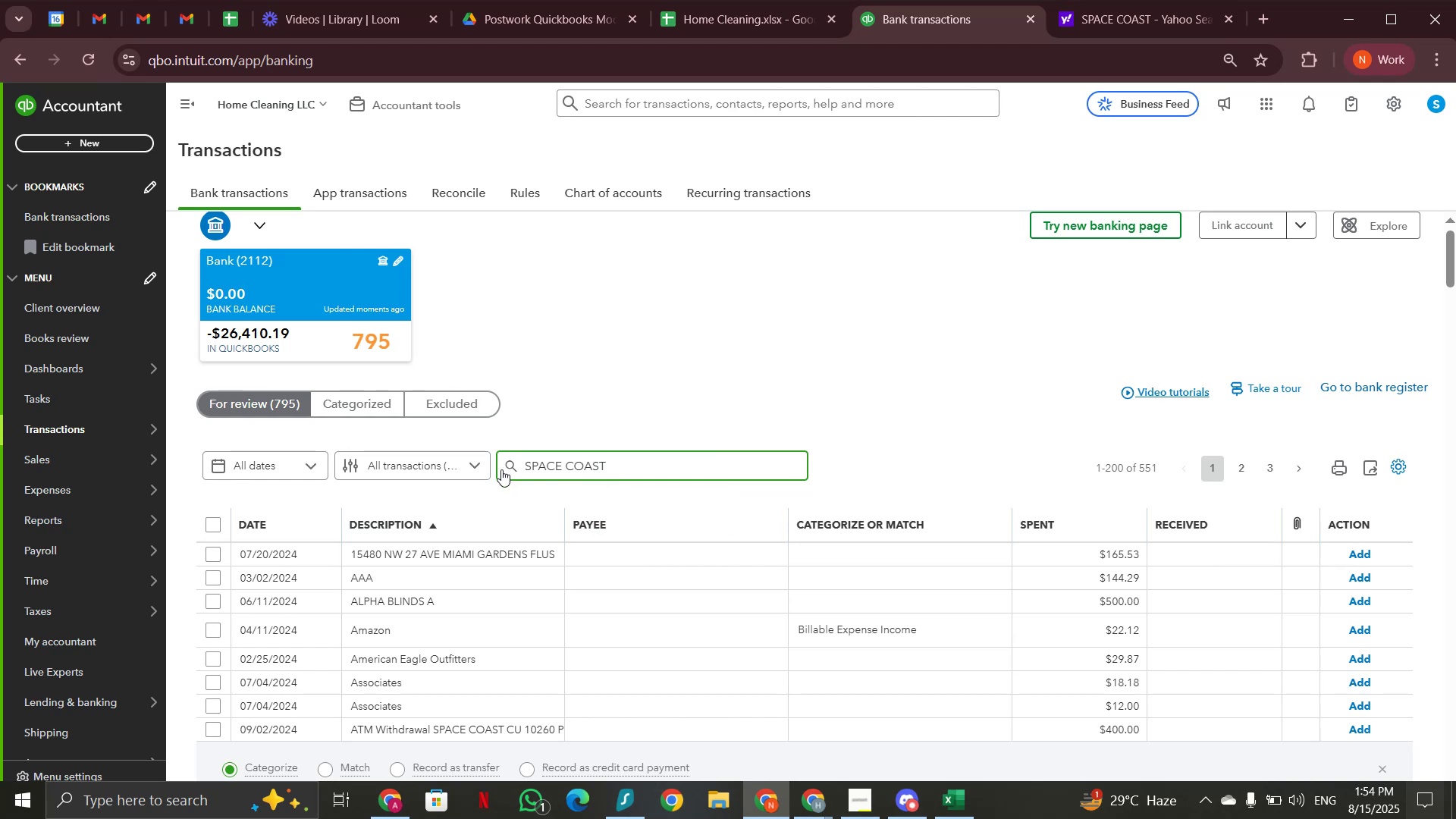 
left_click([509, 468])
 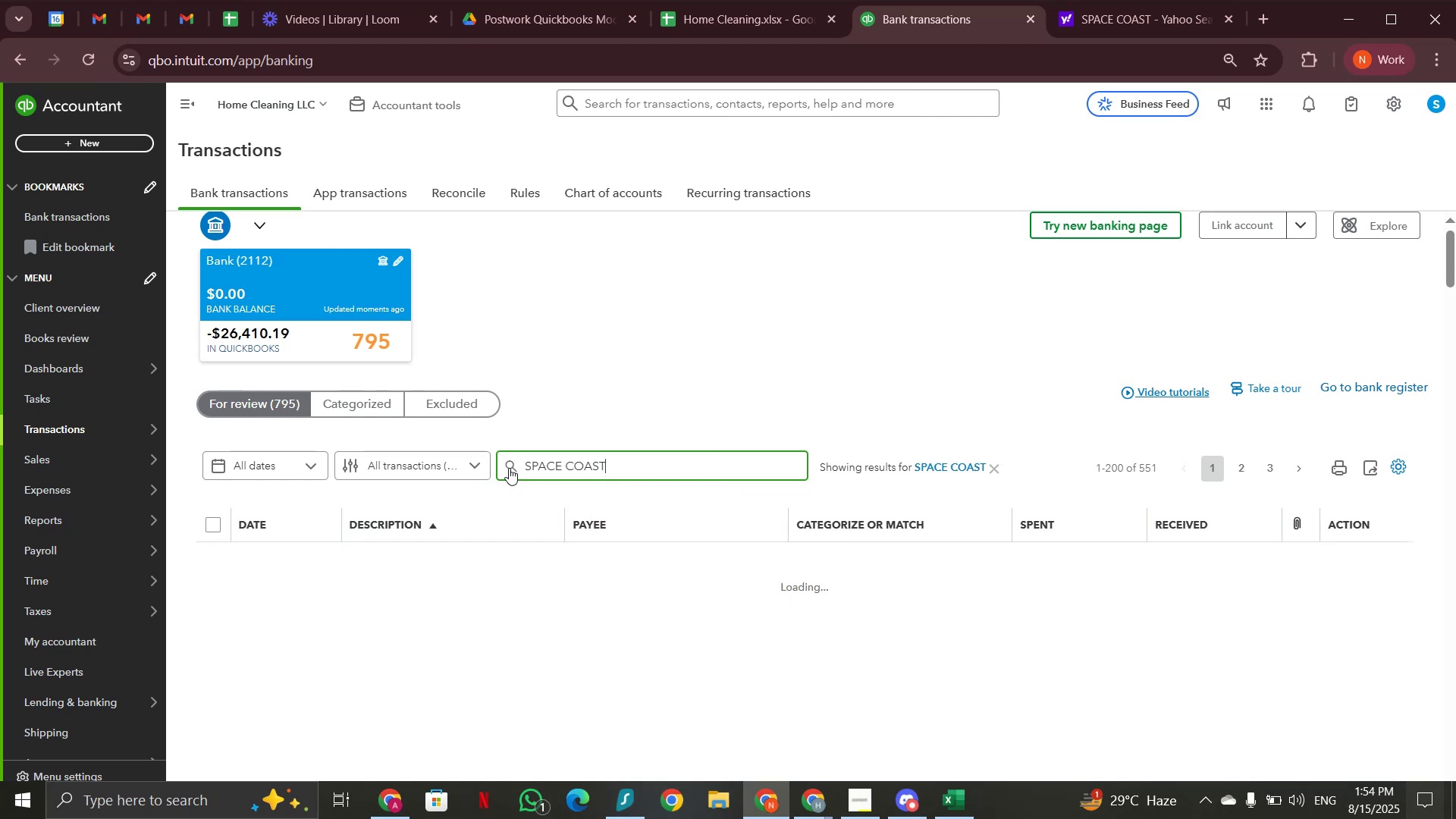 
mouse_move([611, 480])
 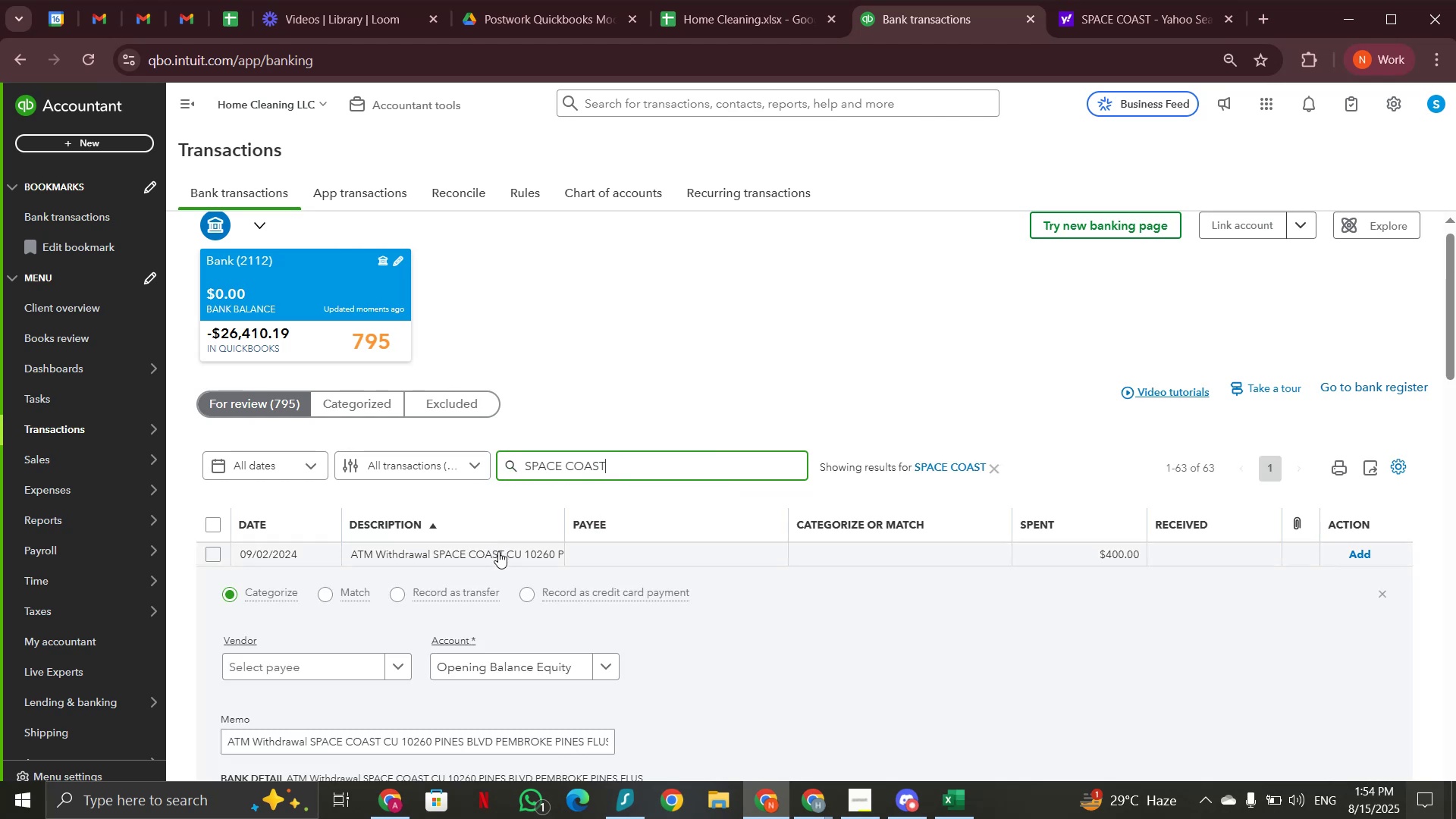 
left_click([498, 551])
 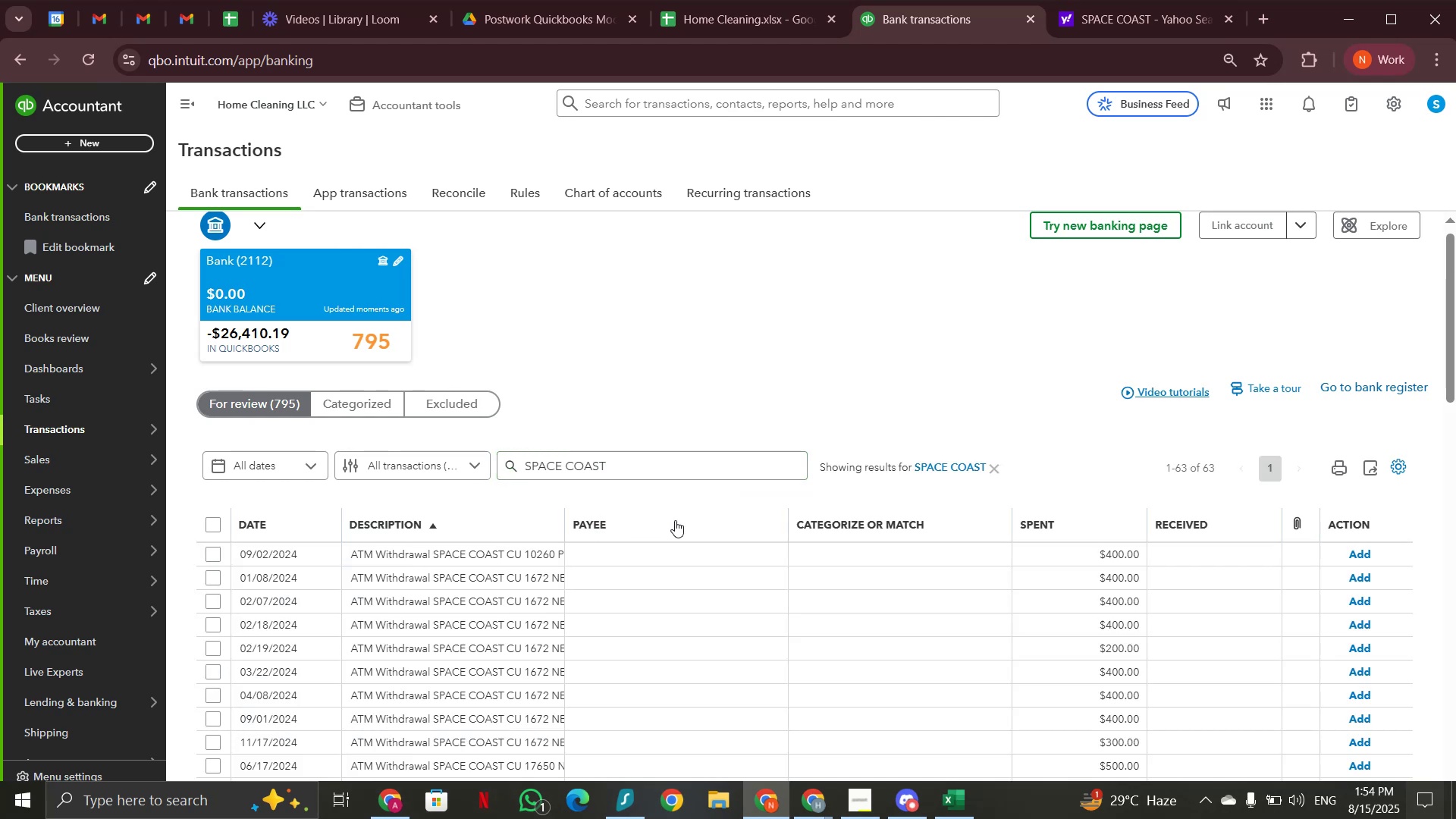 
scroll: coordinate [781, 529], scroll_direction: down, amount: 3.0
 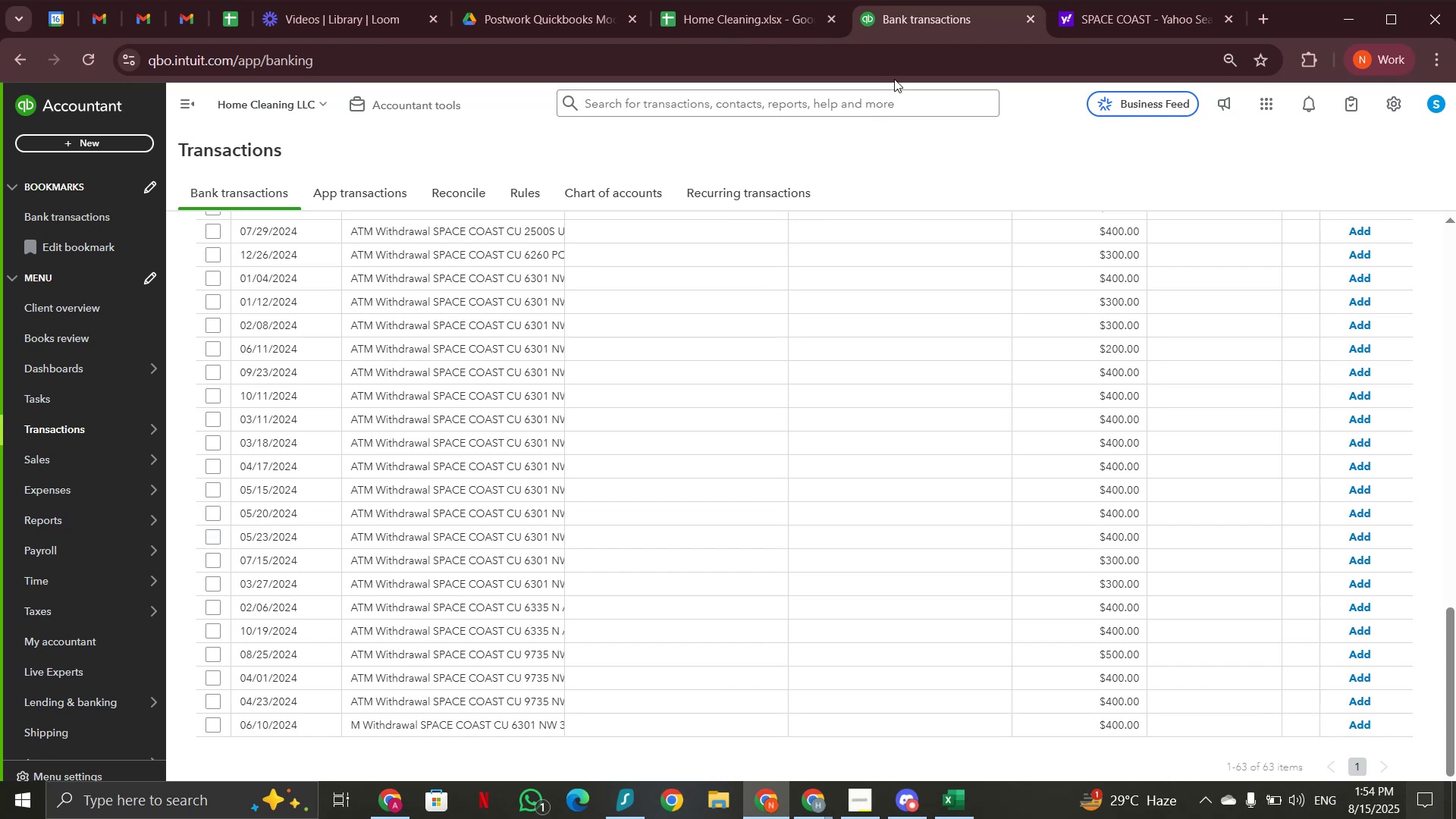 
left_click([1119, 21])
 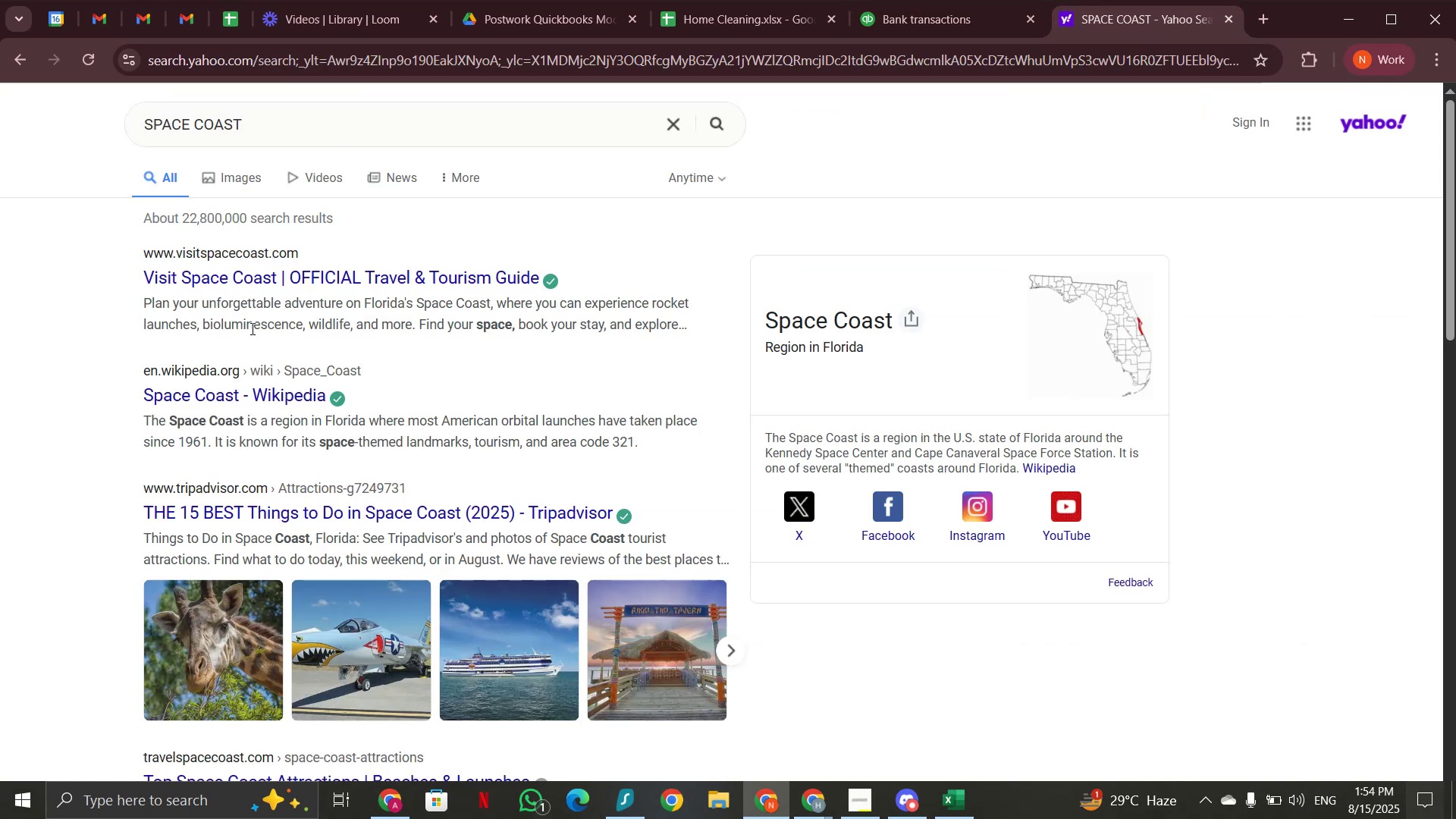 
wait(10.0)
 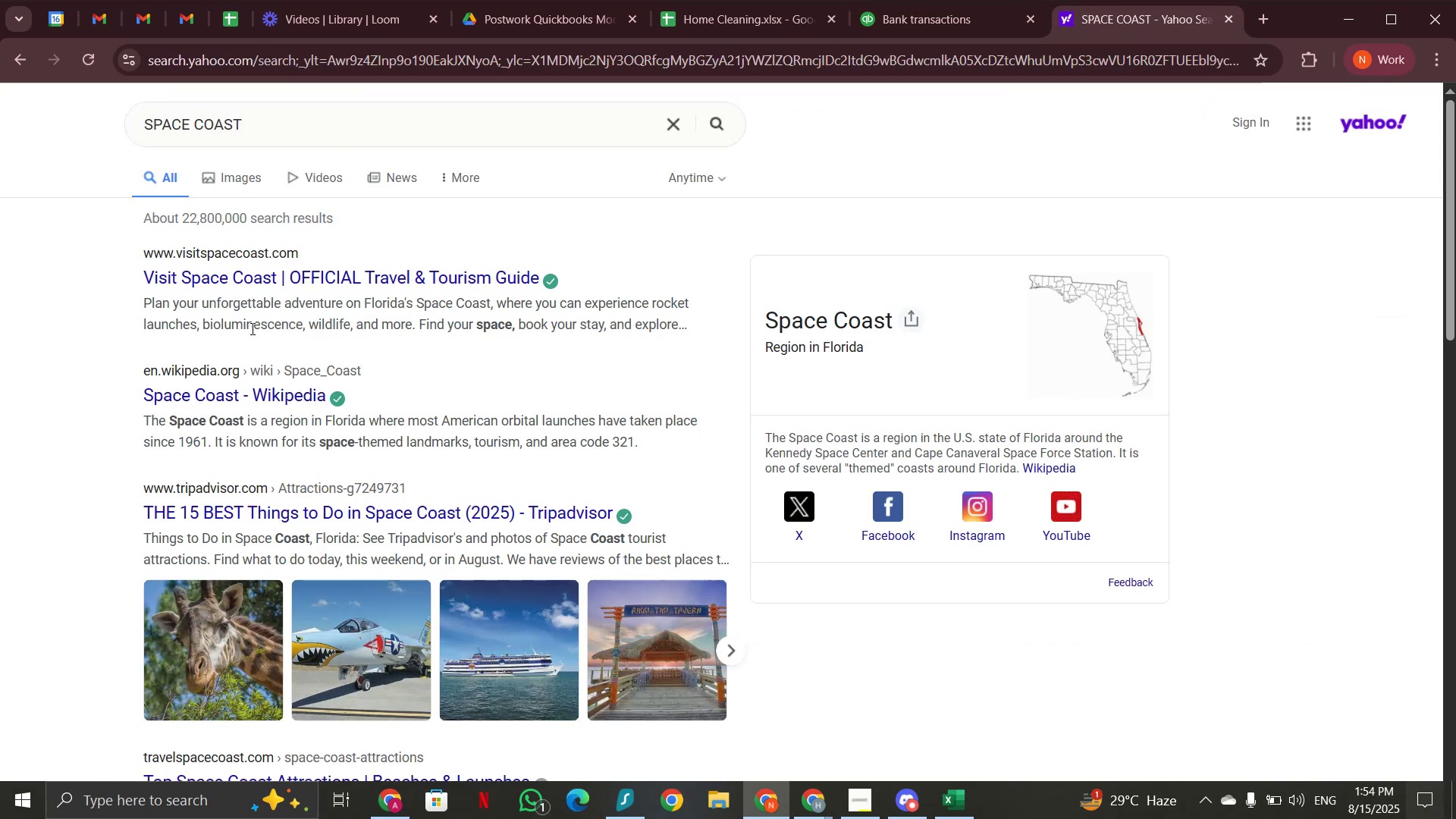 
scroll: coordinate [381, 362], scroll_direction: down, amount: 5.0
 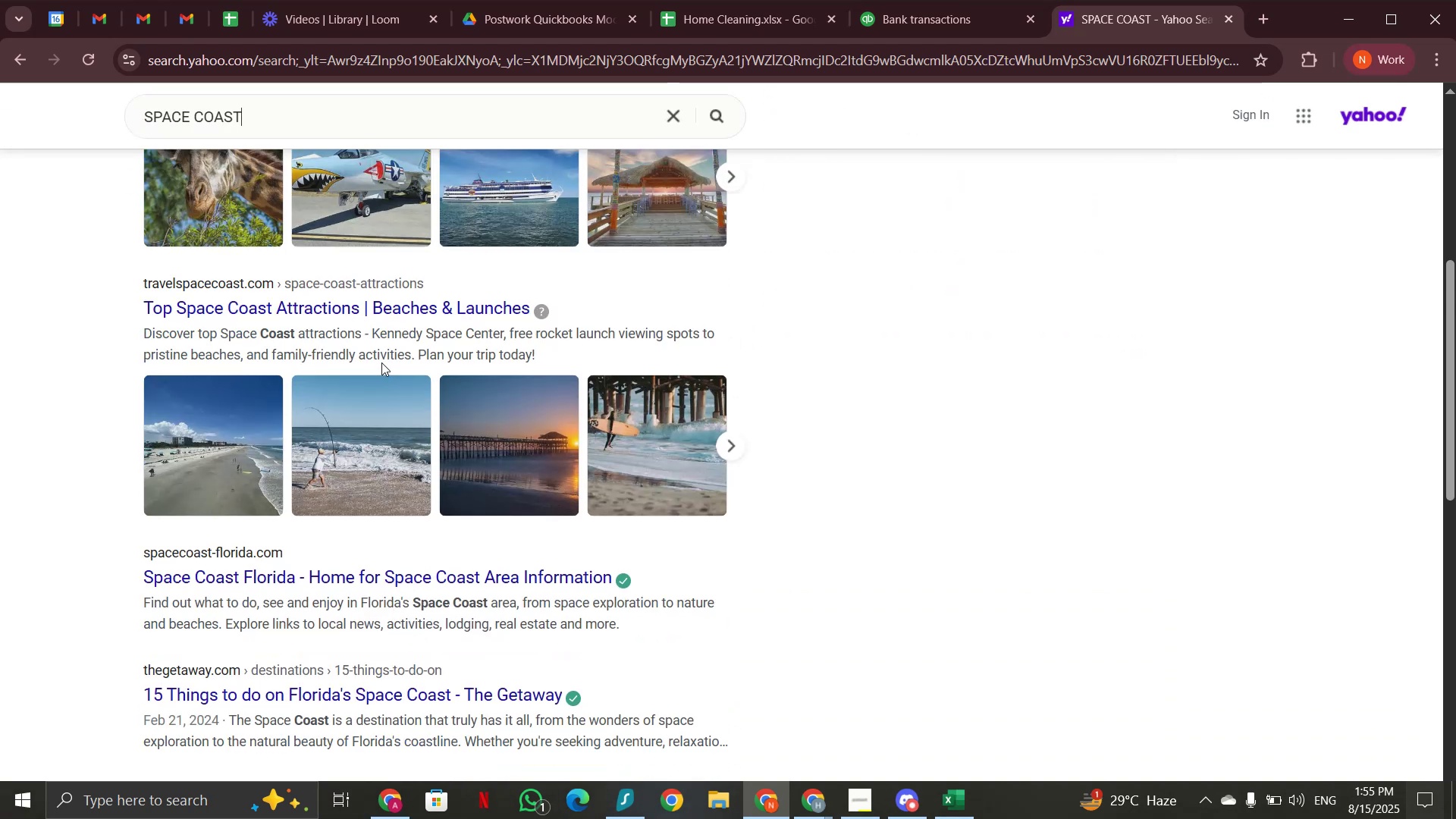 
wait(6.13)
 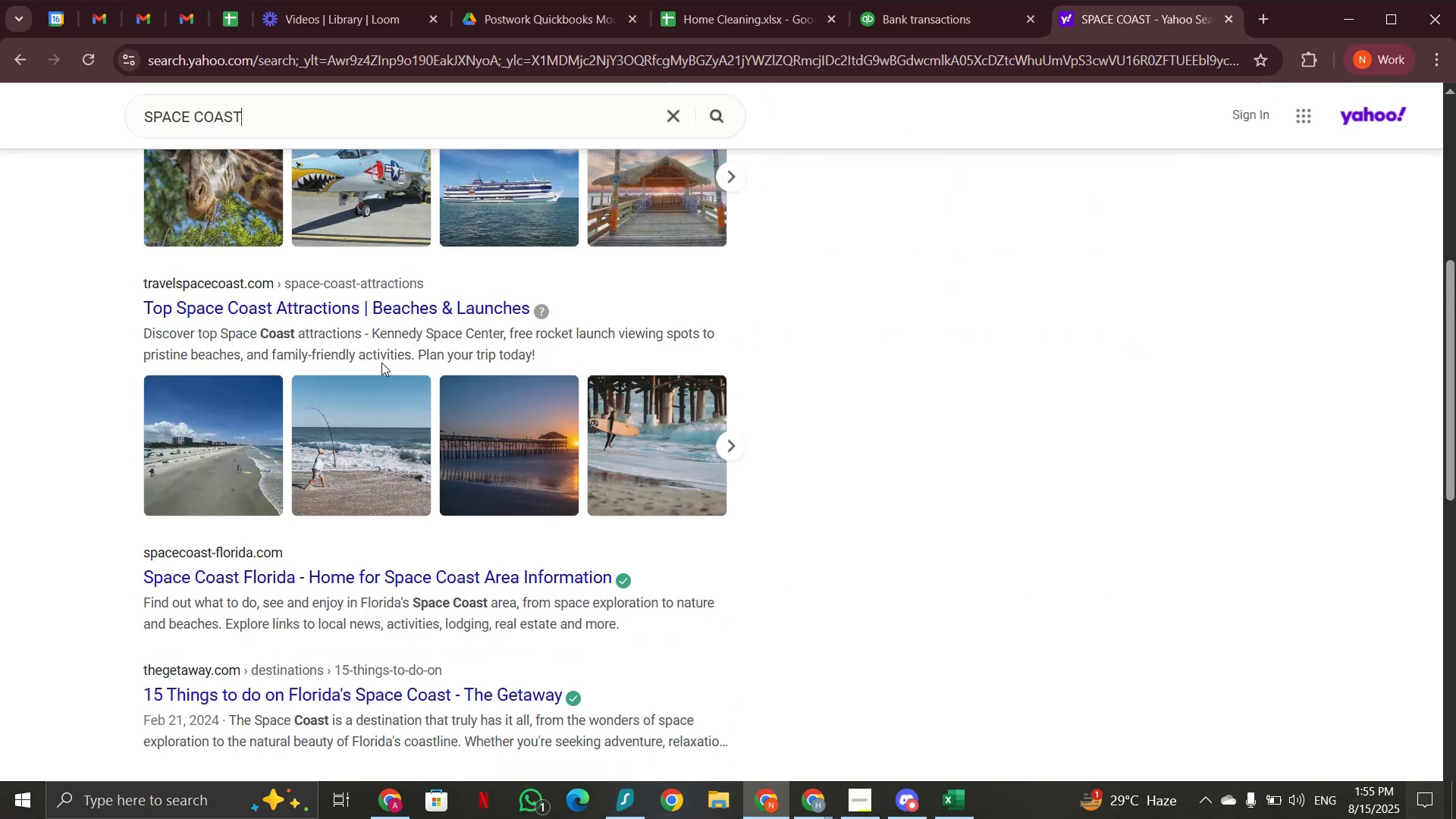 
scroll: coordinate [381, 362], scroll_direction: up, amount: 6.0
 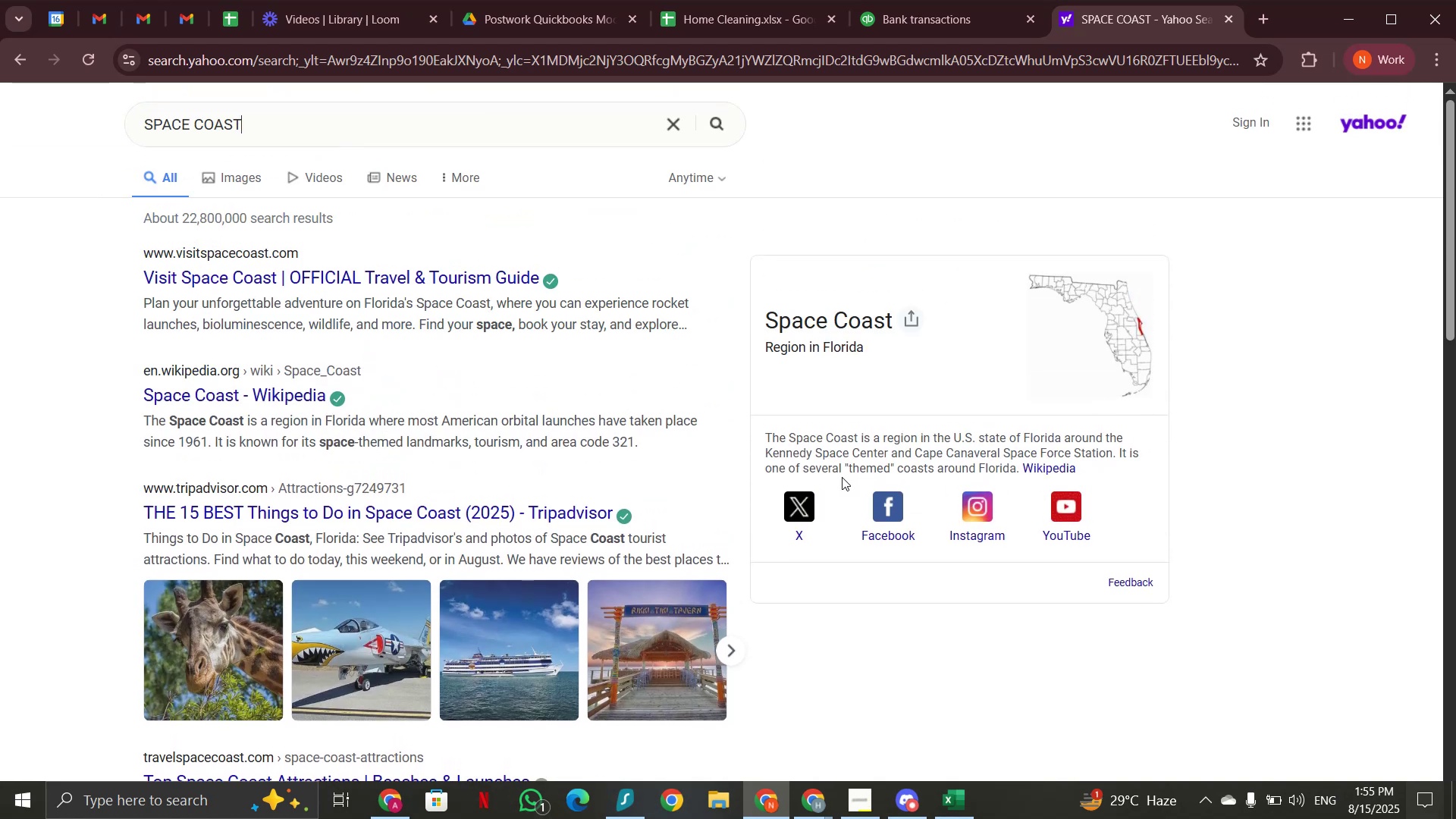 
wait(10.7)
 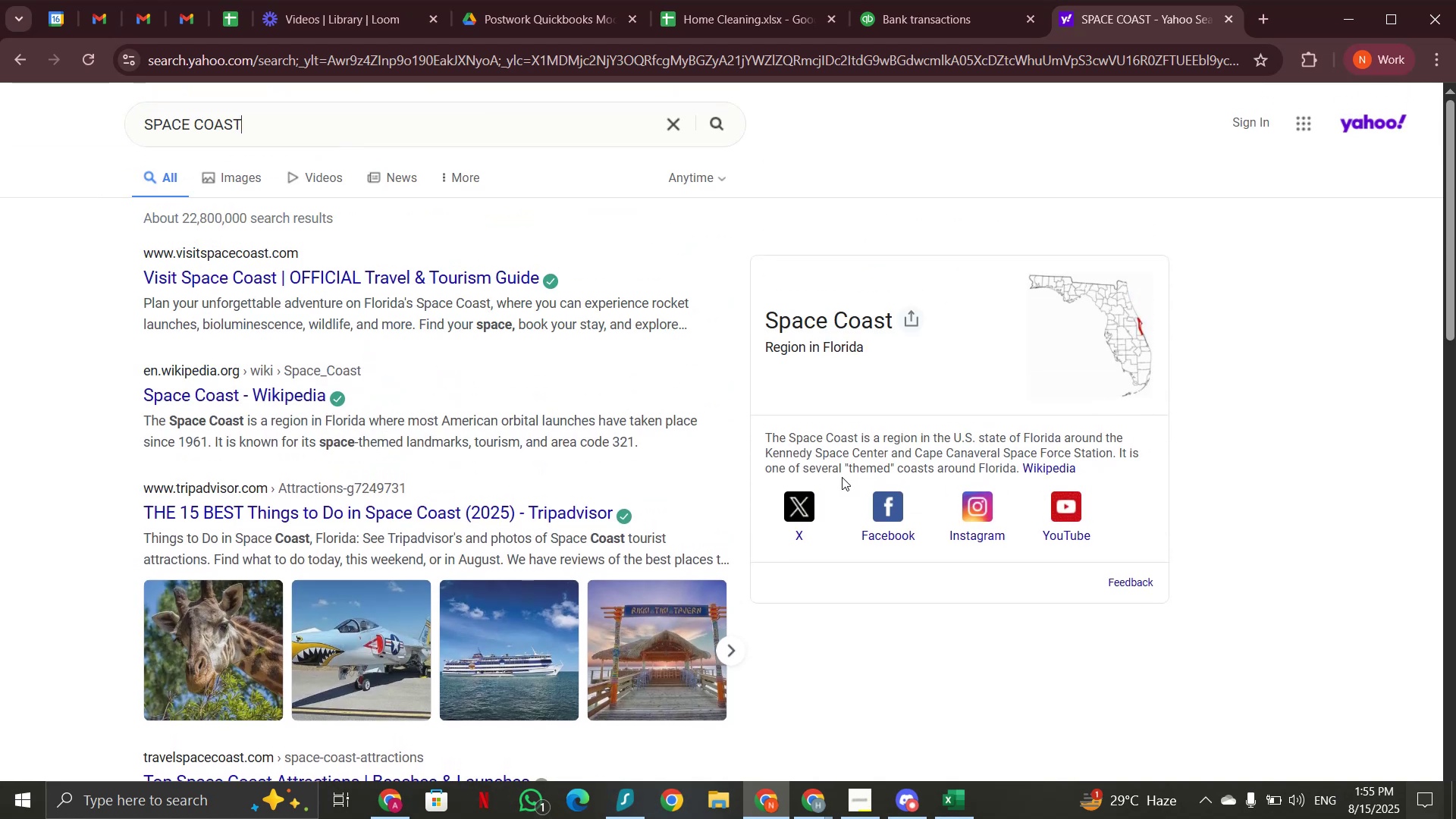 
mouse_move([933, 36])
 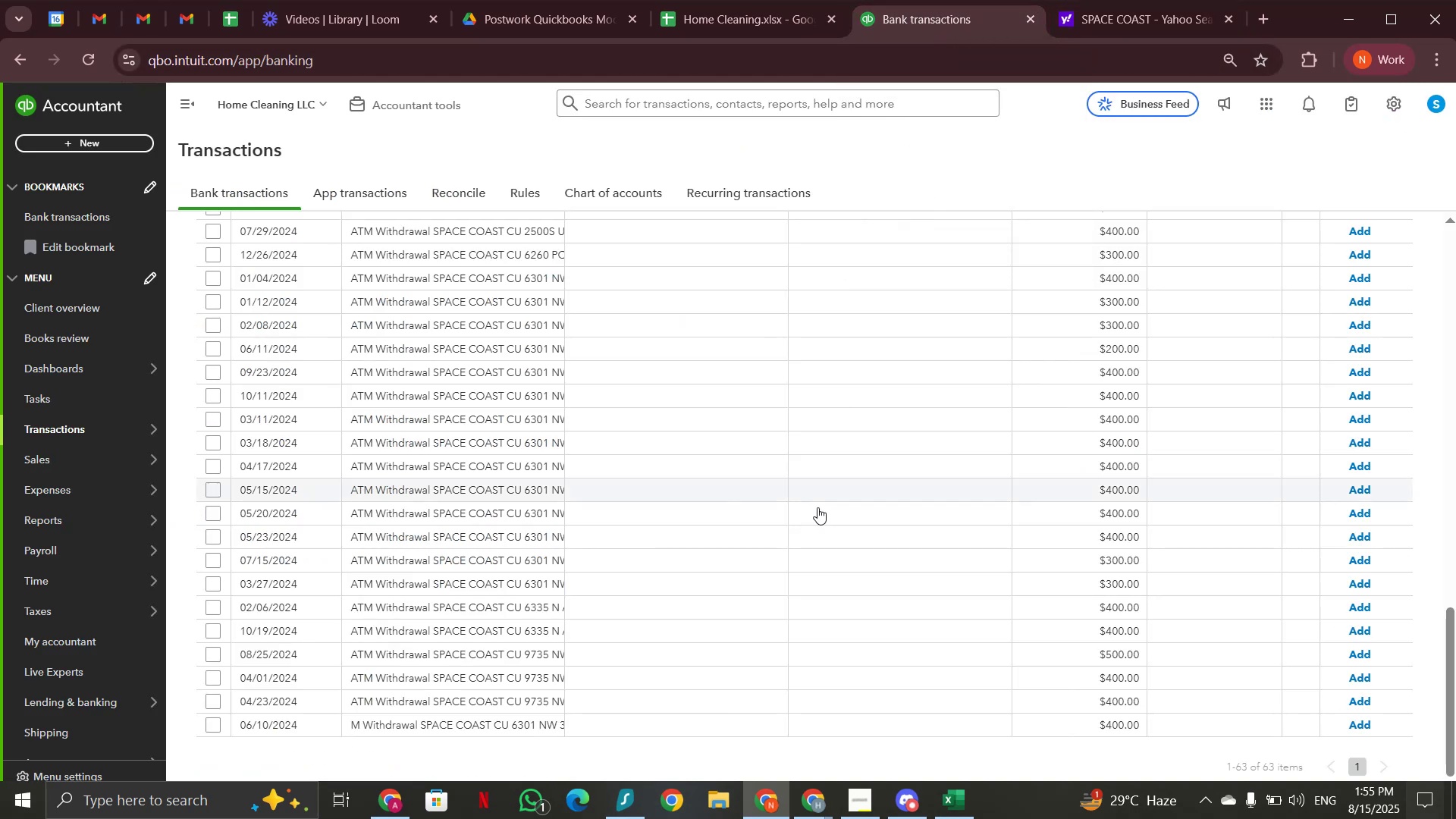 
scroll: coordinate [817, 507], scroll_direction: up, amount: 12.0
 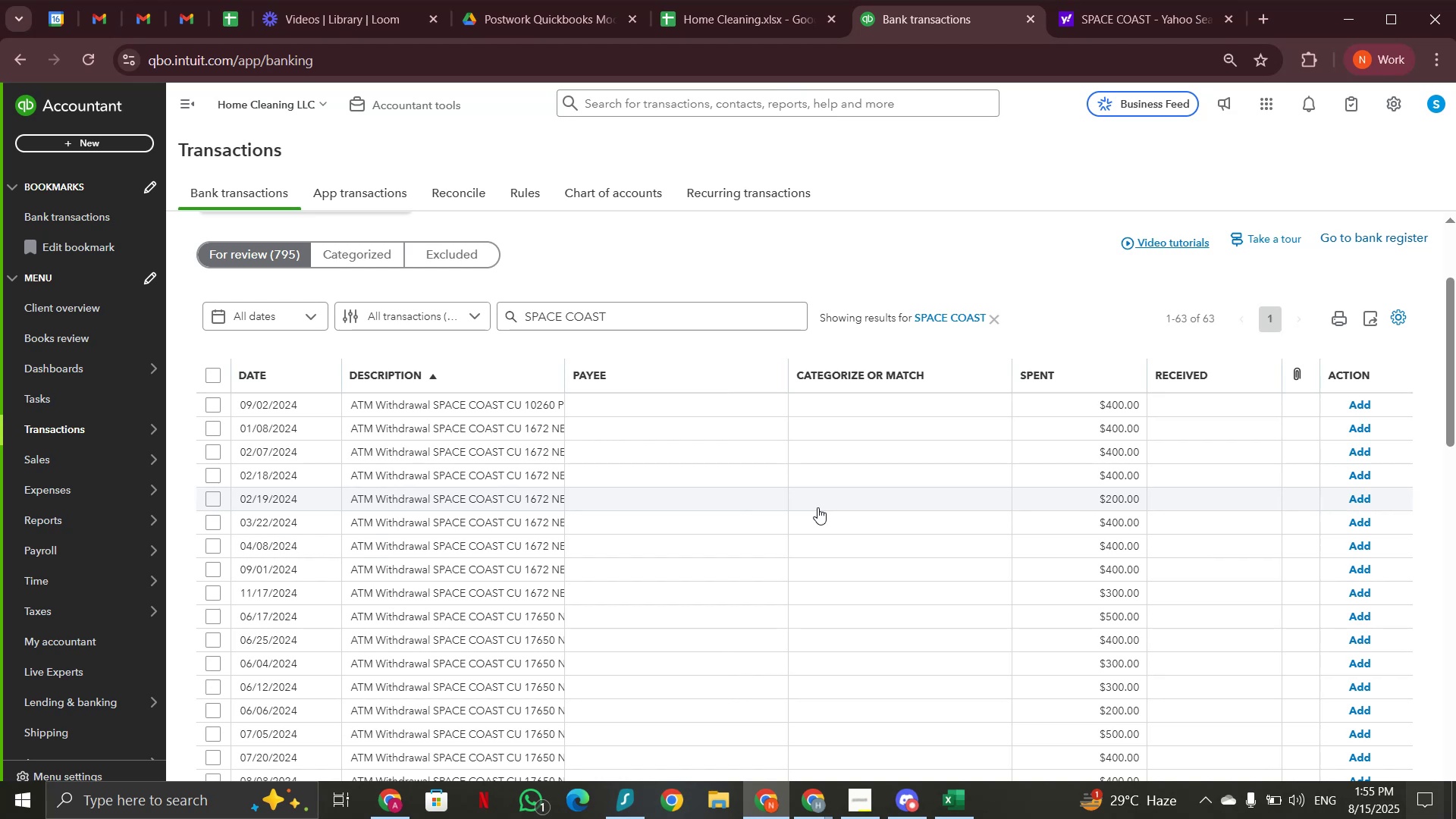 
scroll: coordinate [817, 507], scroll_direction: down, amount: 1.0
 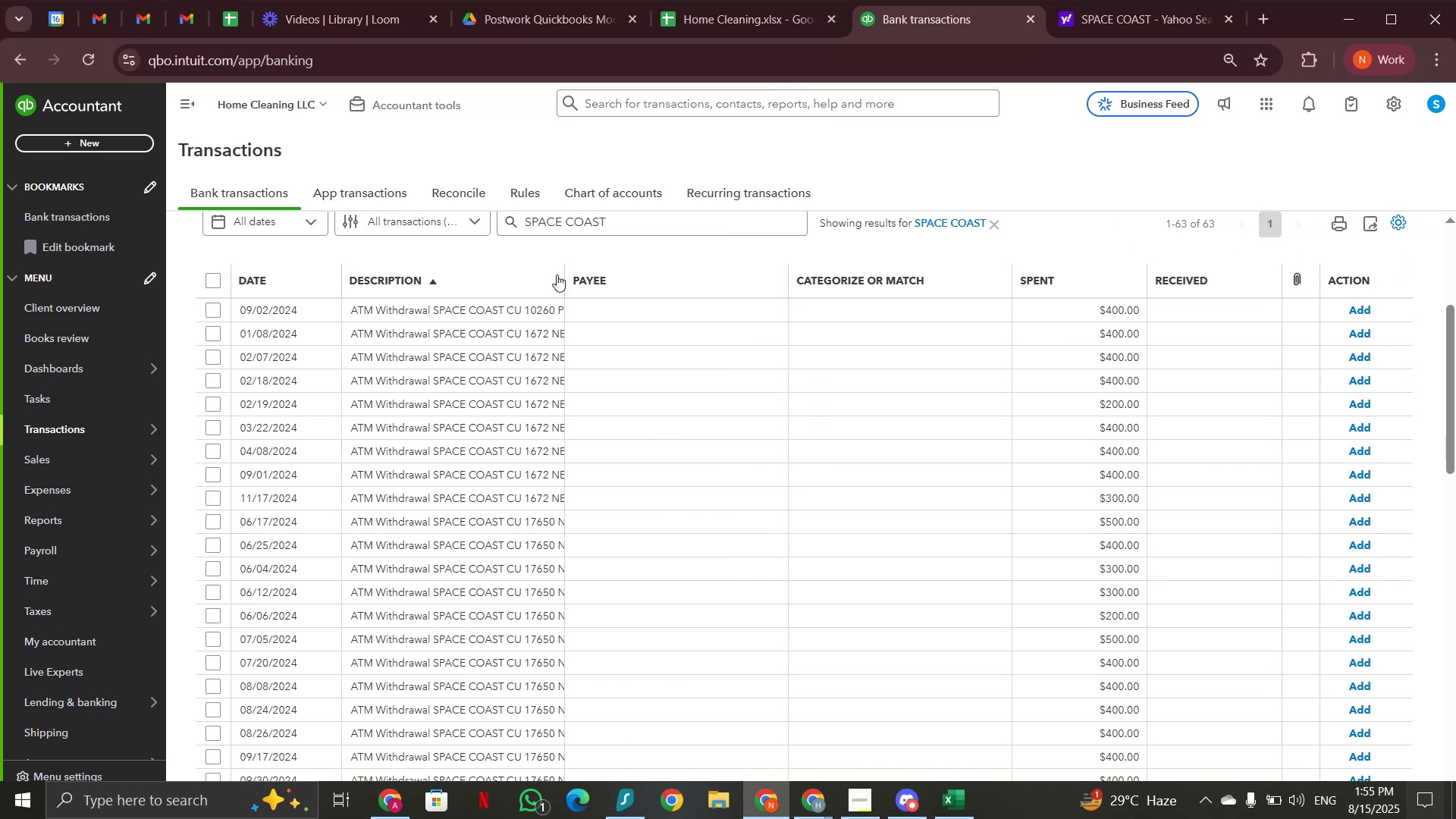 
left_click_drag(start_coordinate=[565, 269], to_coordinate=[654, 276])
 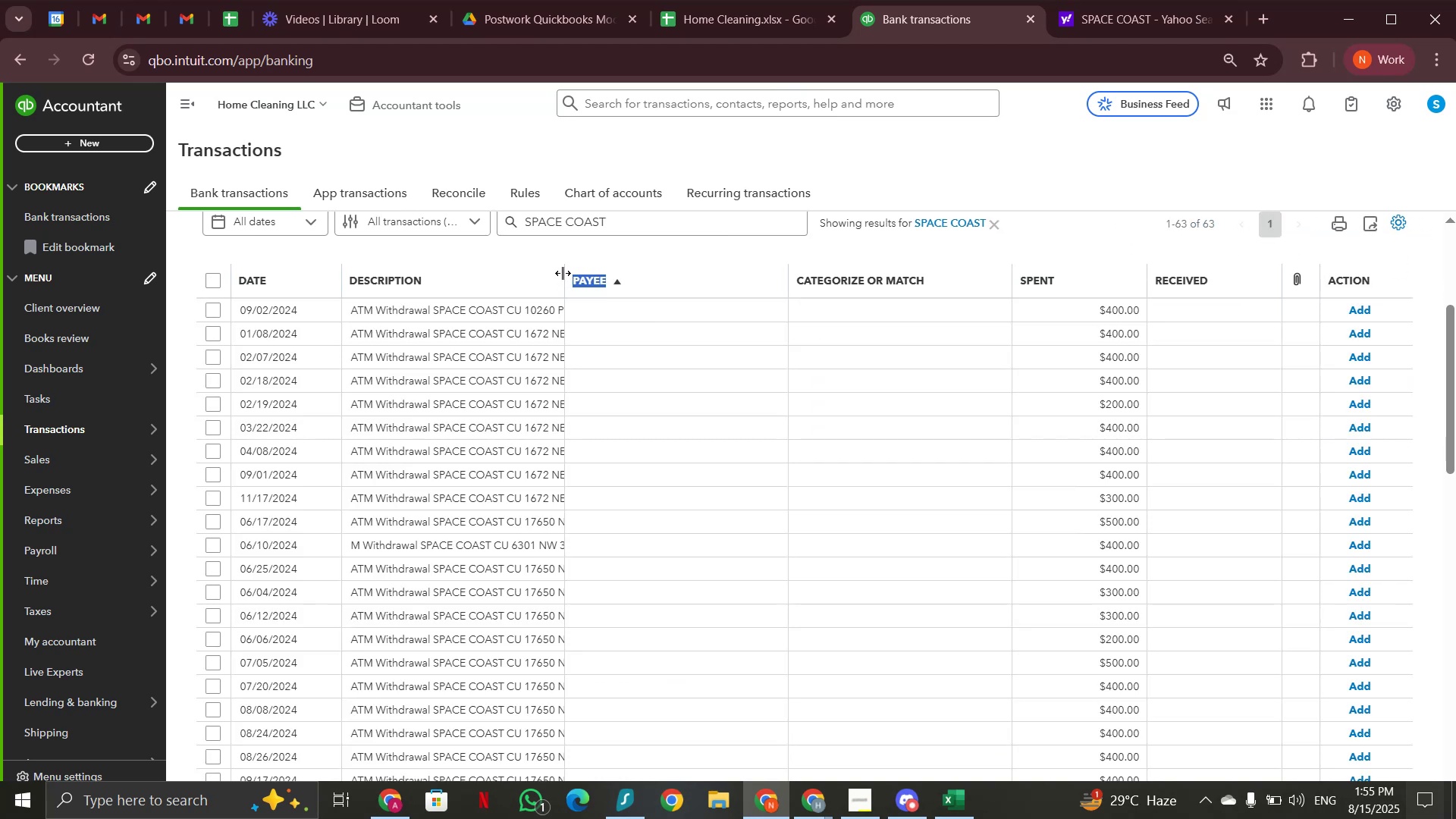 
left_click_drag(start_coordinate=[565, 273], to_coordinate=[645, 274])
 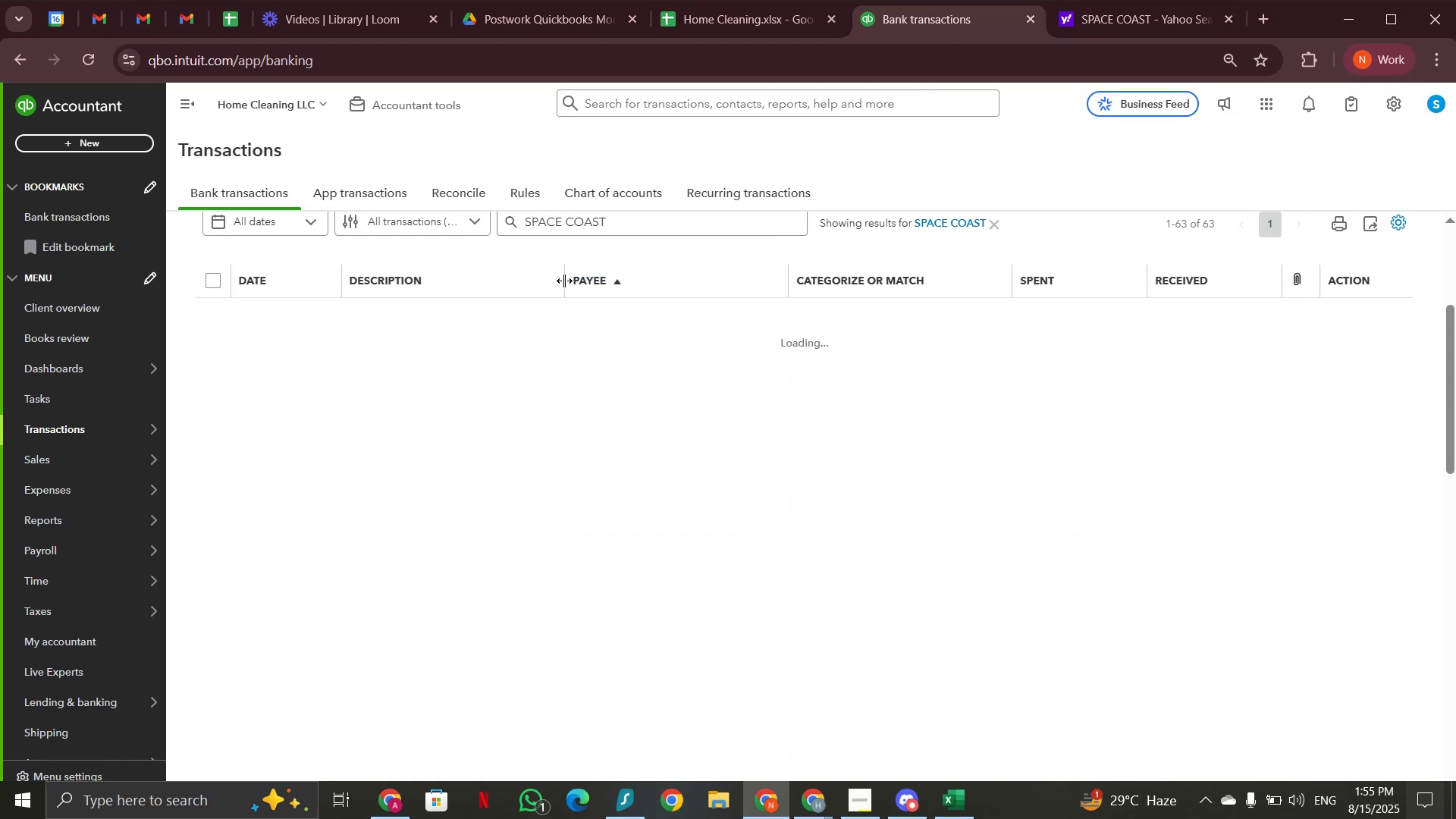 
left_click_drag(start_coordinate=[564, 281], to_coordinate=[758, 284])
 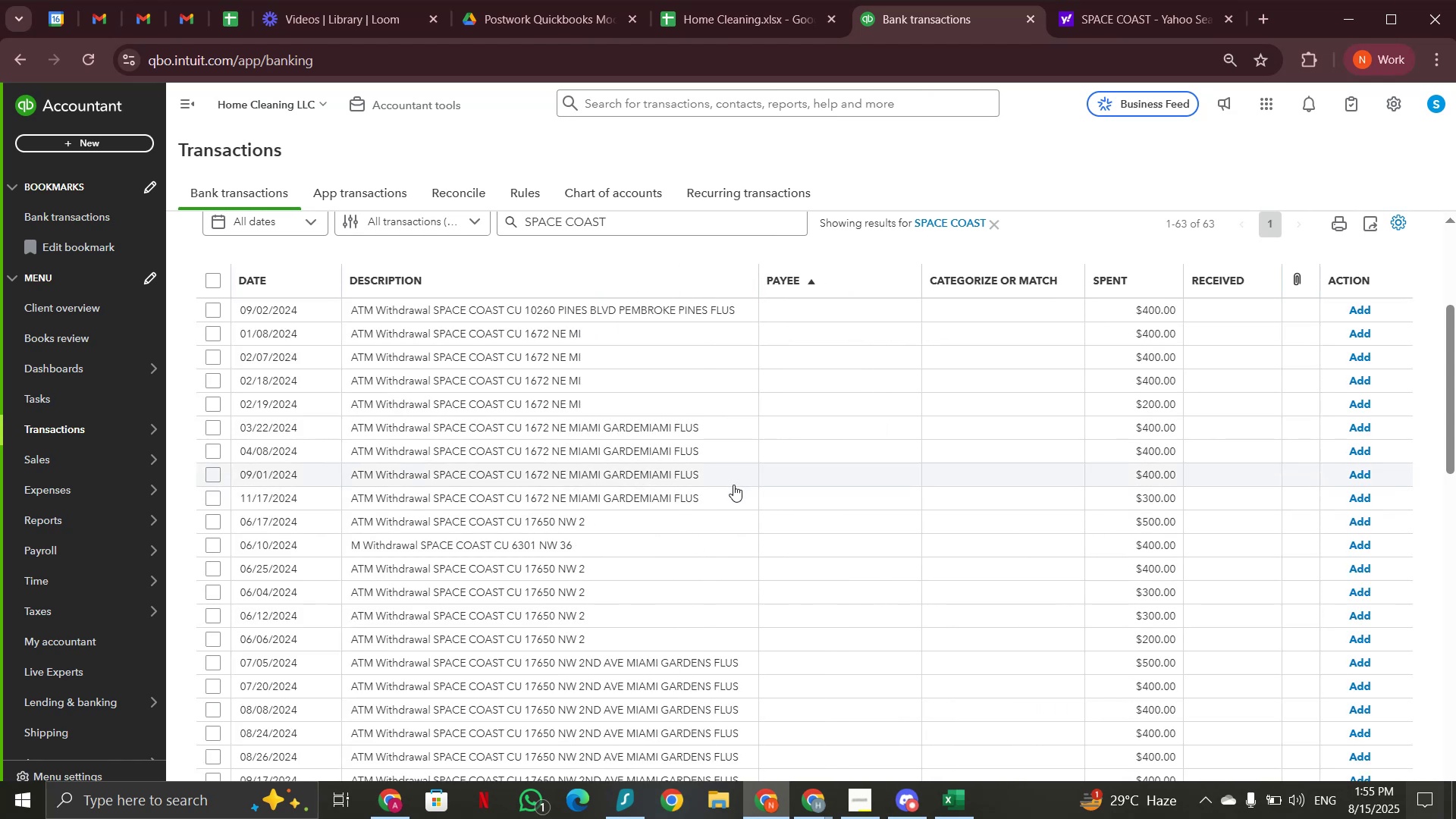 
scroll: coordinate [733, 484], scroll_direction: down, amount: 13.0
 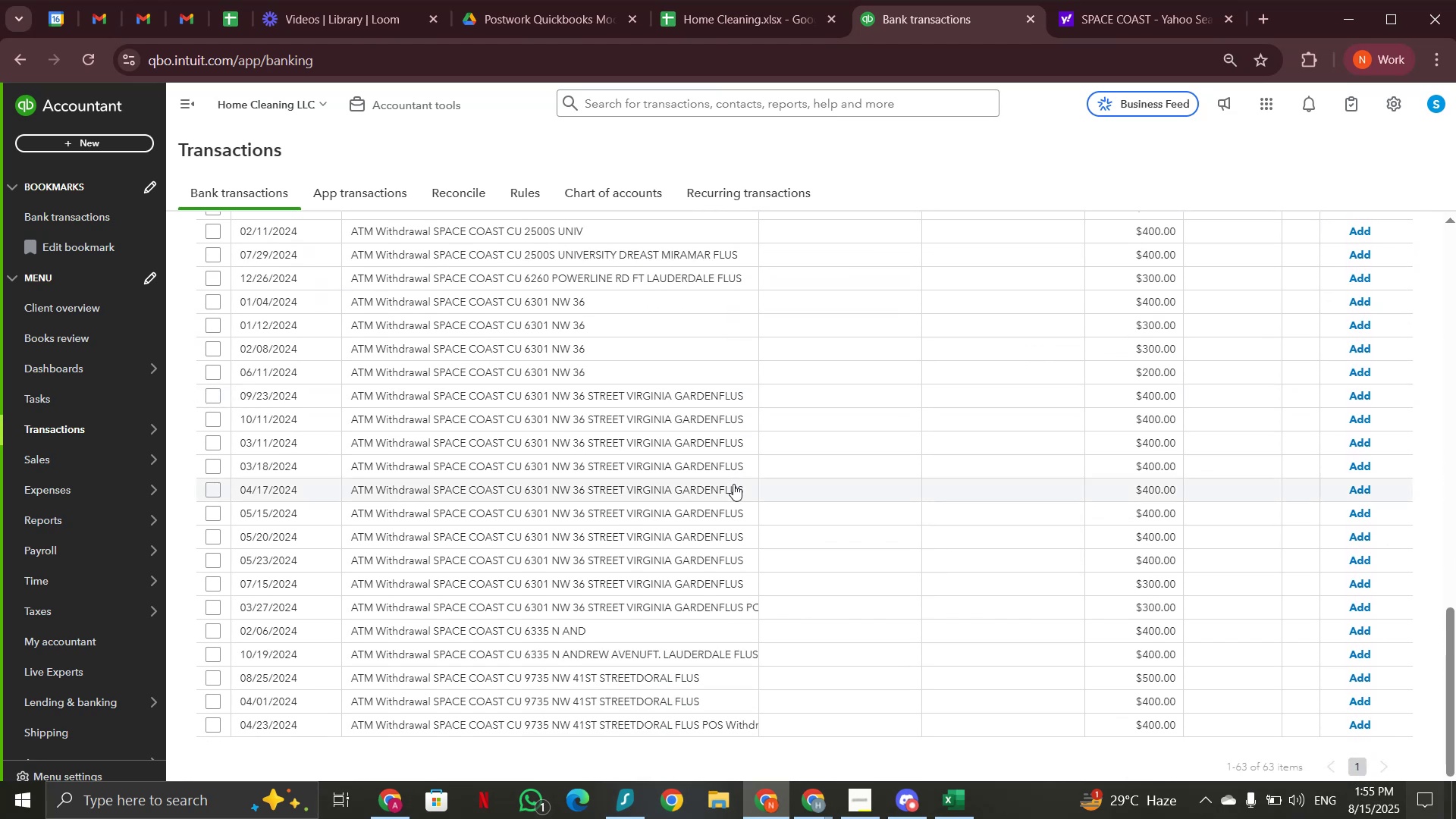 
scroll: coordinate [732, 482], scroll_direction: up, amount: 13.0
 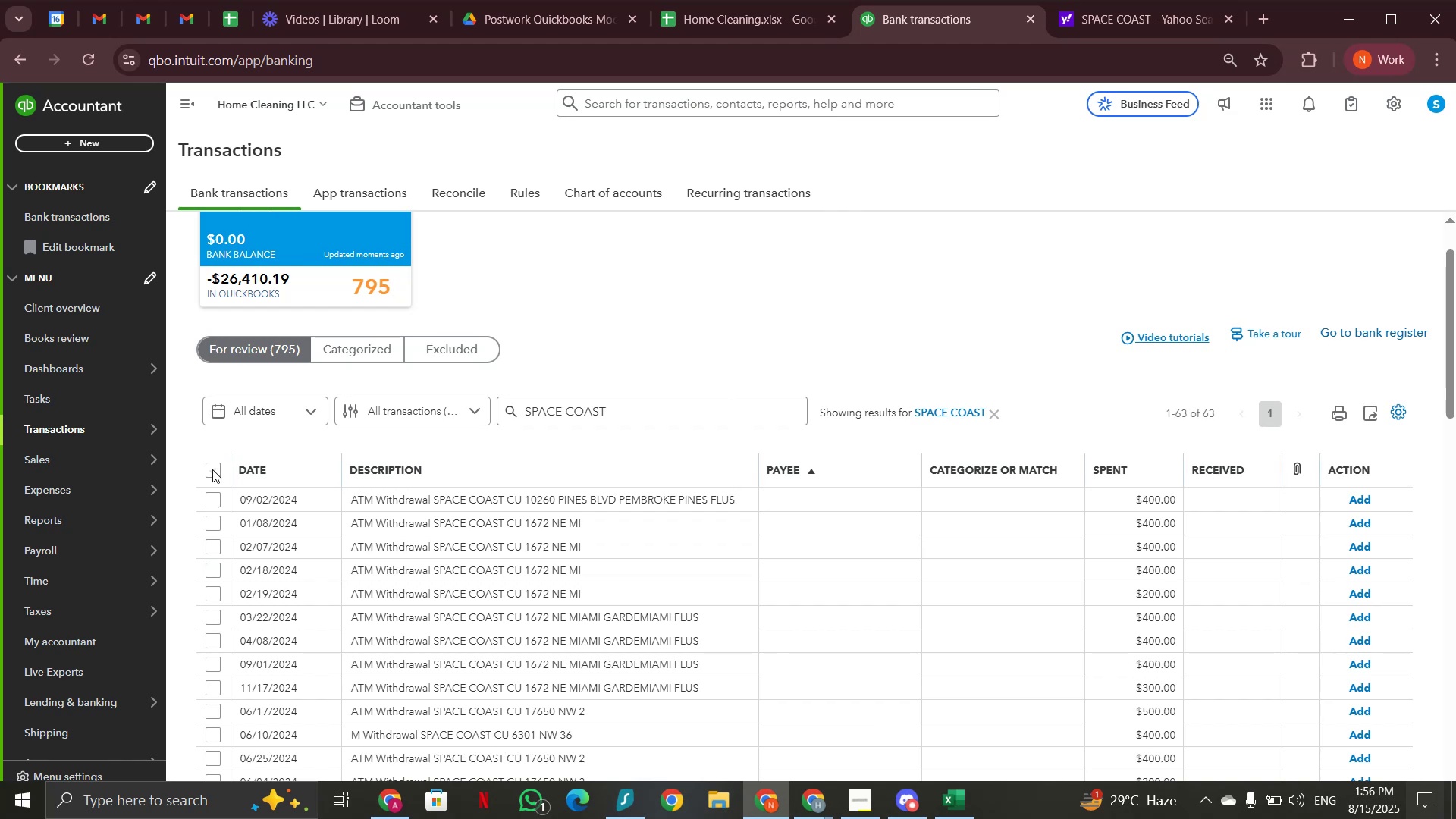 
left_click([212, 469])
 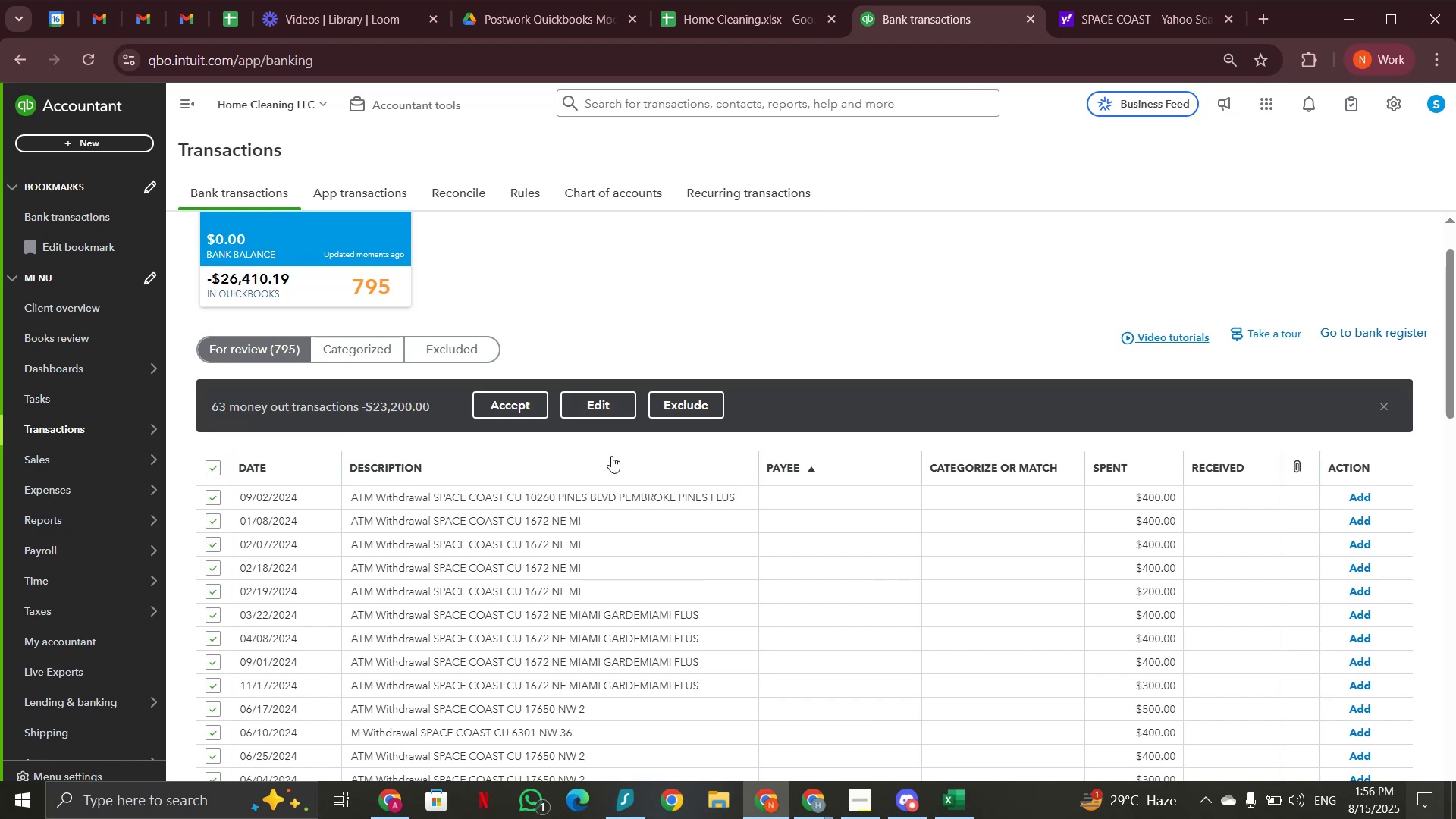 
wait(5.49)
 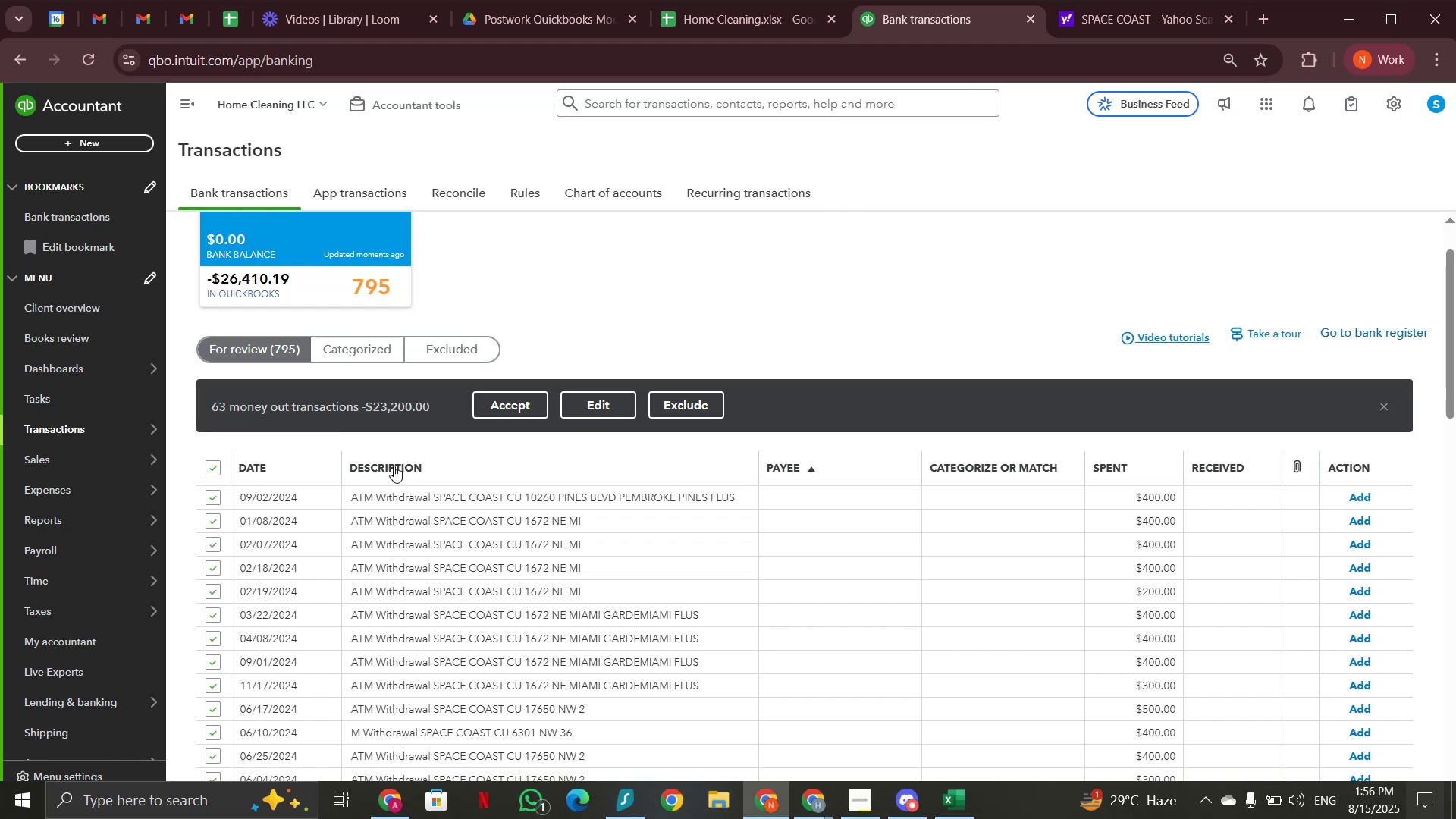 
scroll: coordinate [597, 513], scroll_direction: down, amount: 20.0
 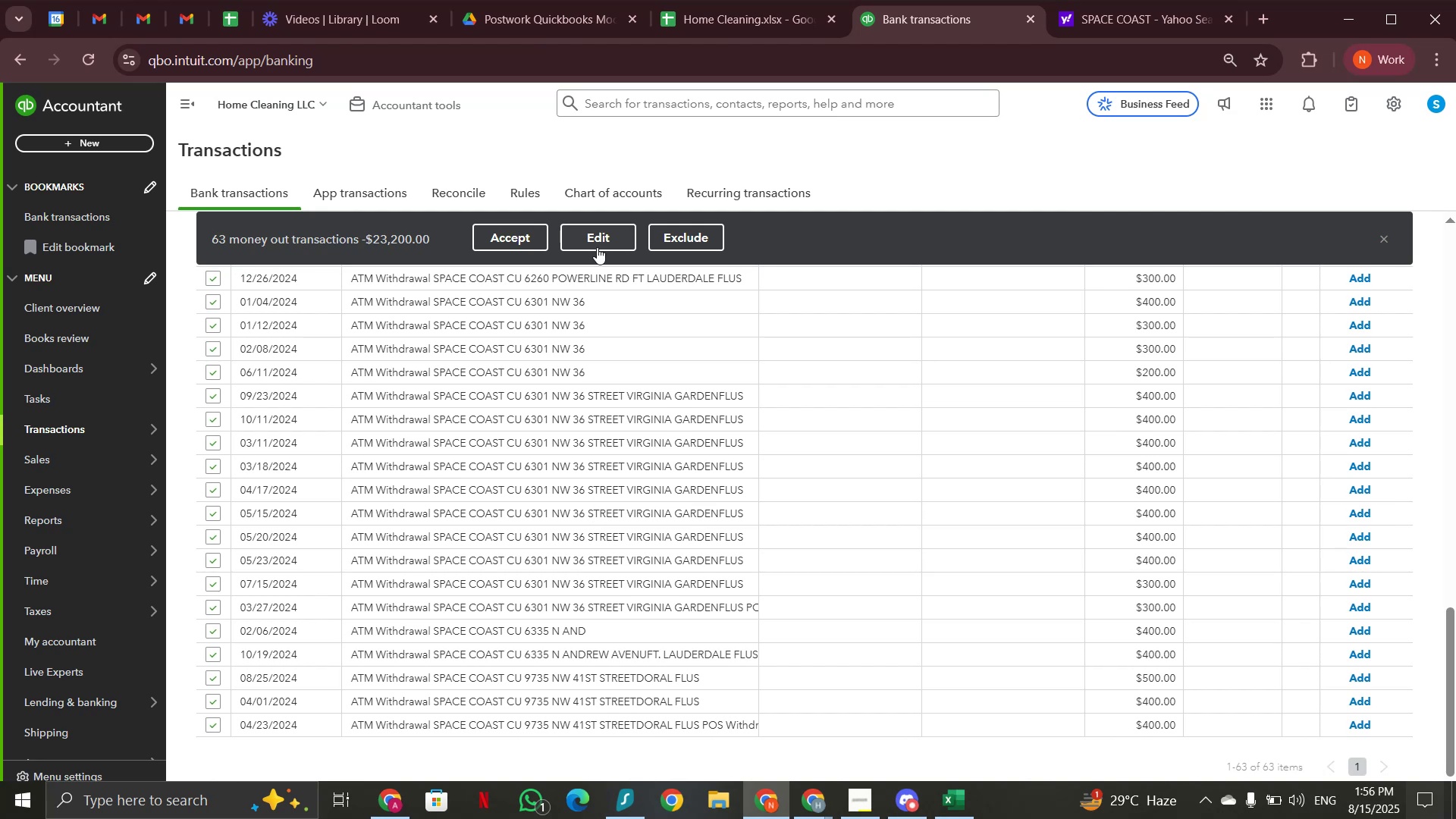 
left_click([597, 247])
 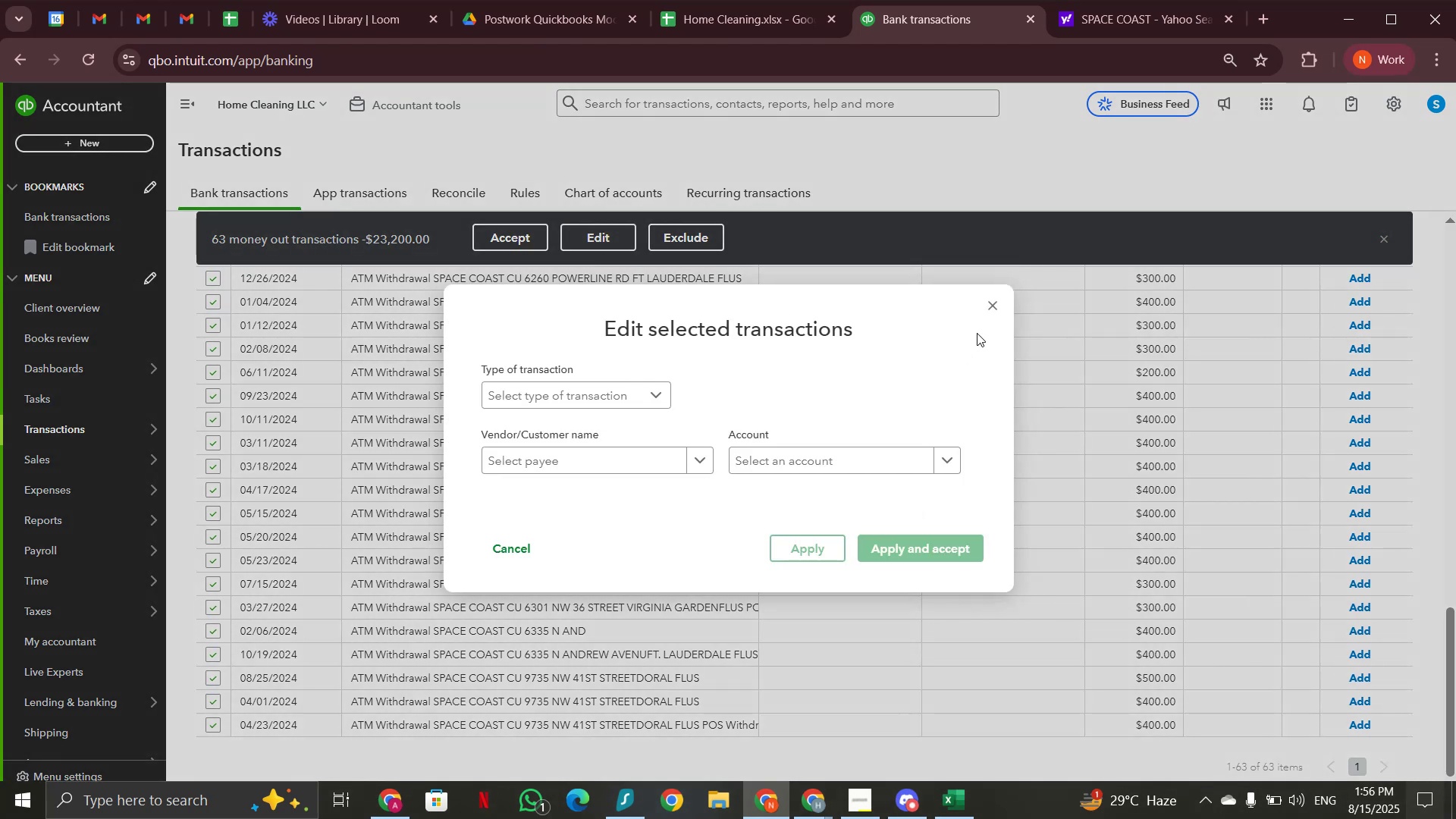 
left_click([987, 312])
 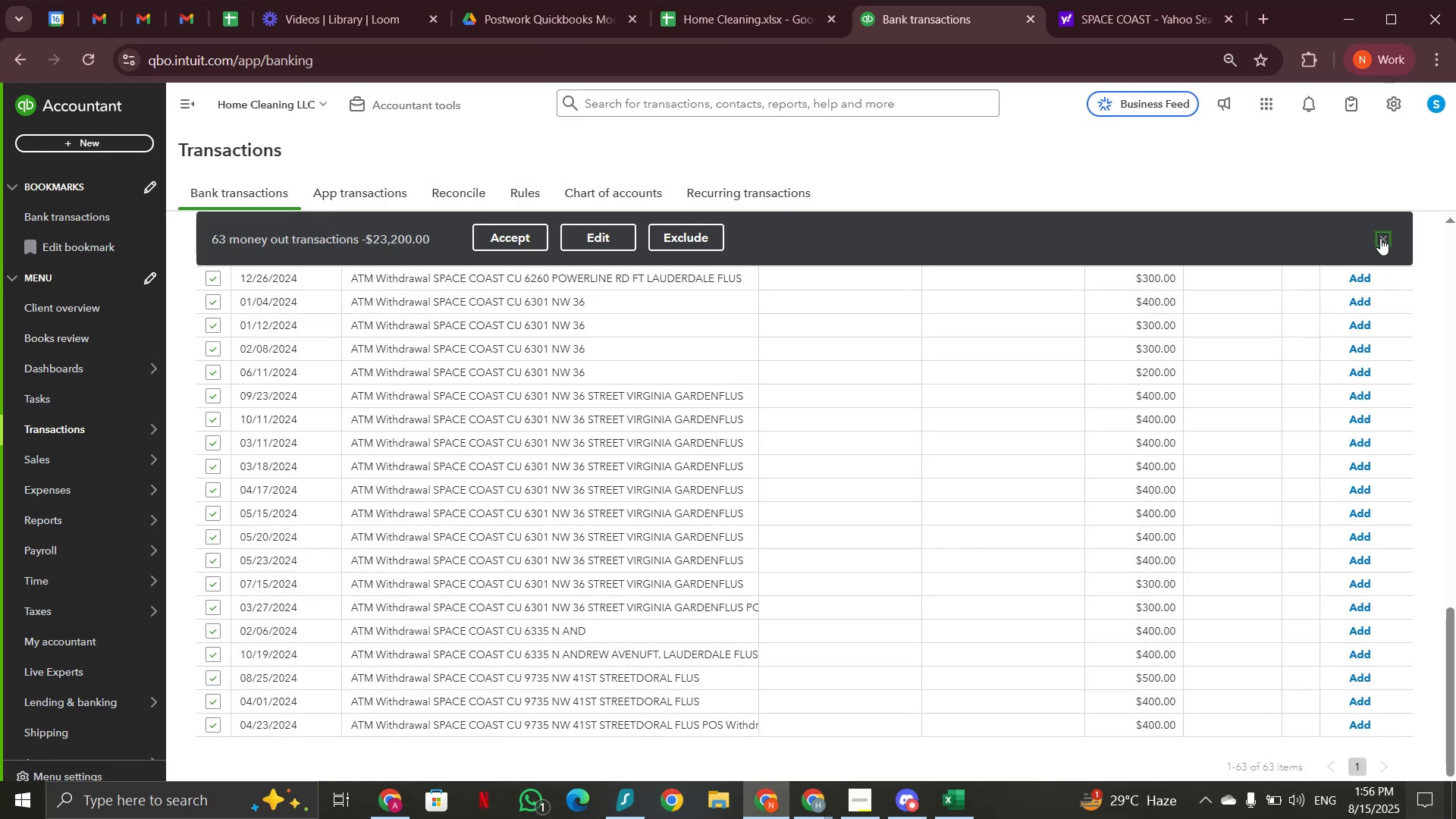 
scroll: coordinate [555, 386], scroll_direction: up, amount: 12.0
 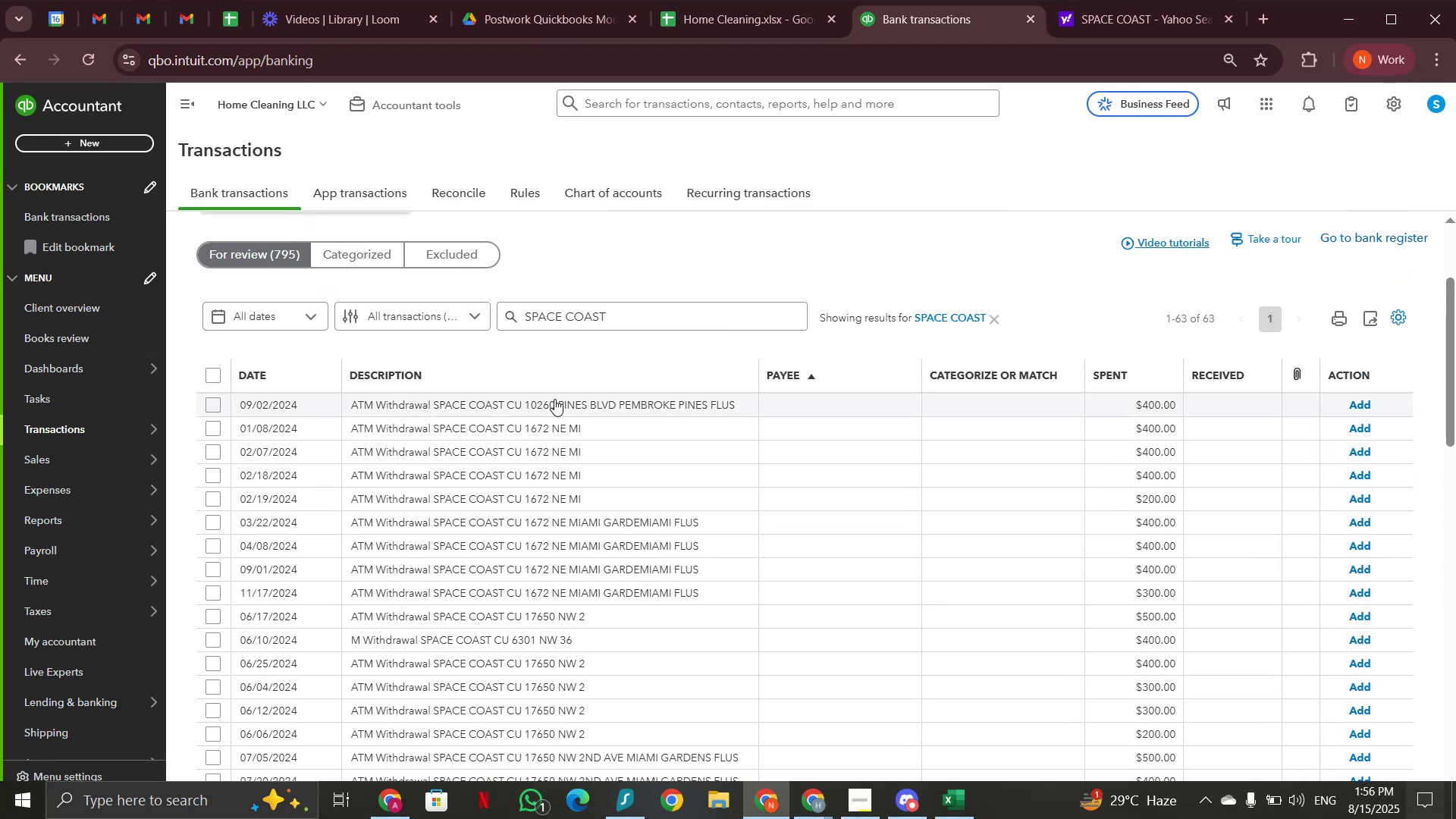 
left_click([554, 400])
 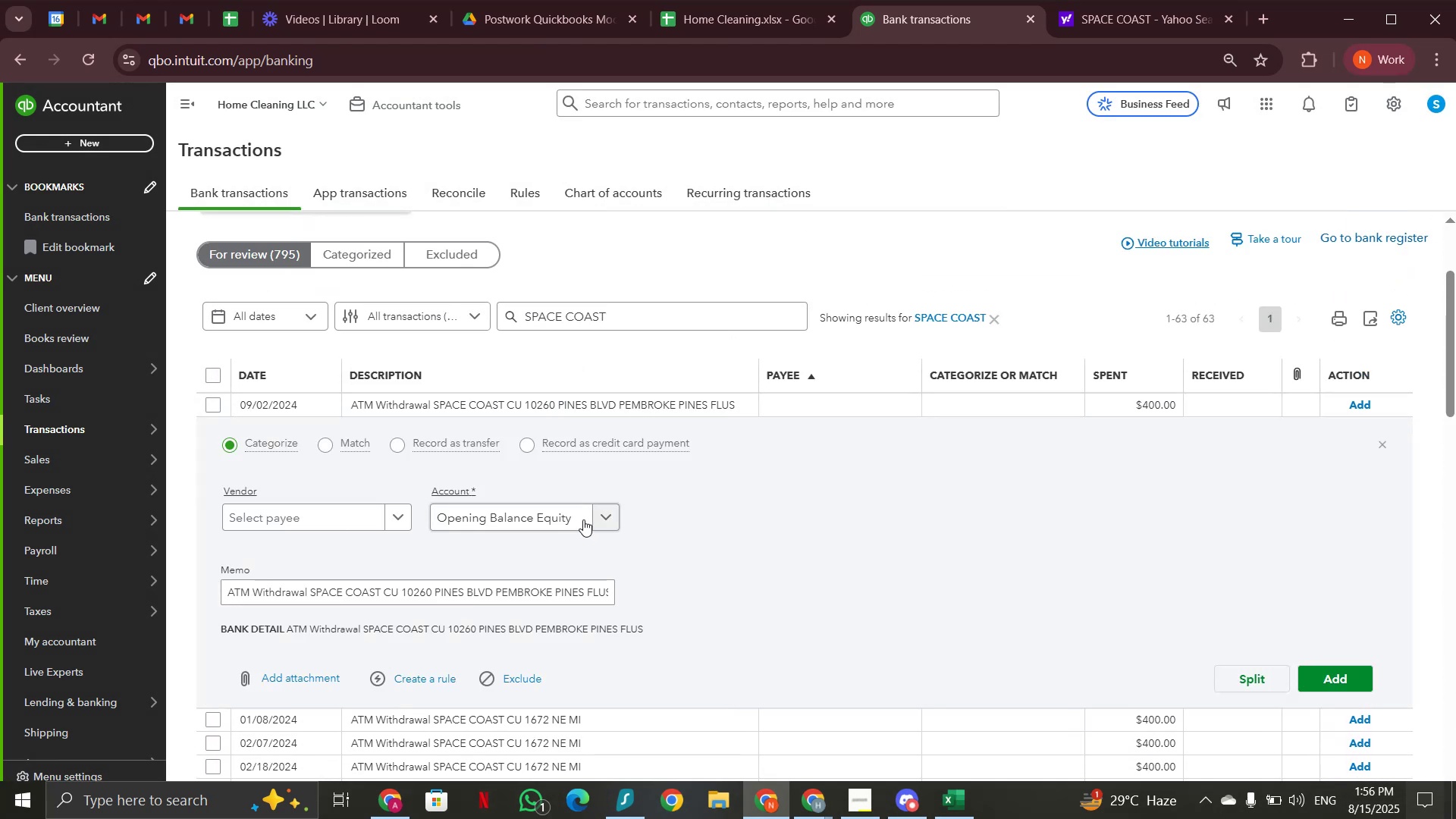 
left_click([611, 516])
 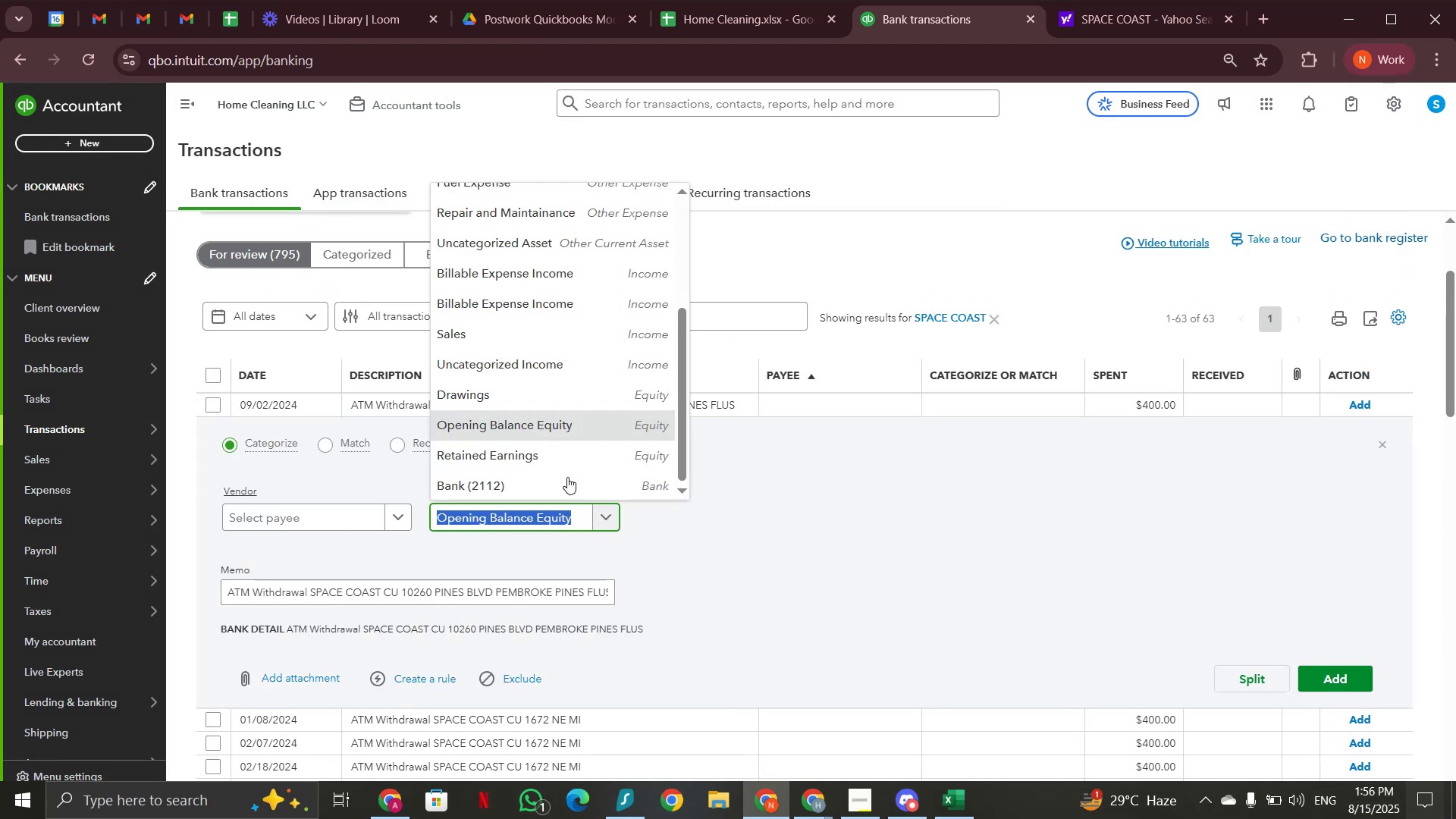 
scroll: coordinate [548, 366], scroll_direction: up, amount: 10.0
 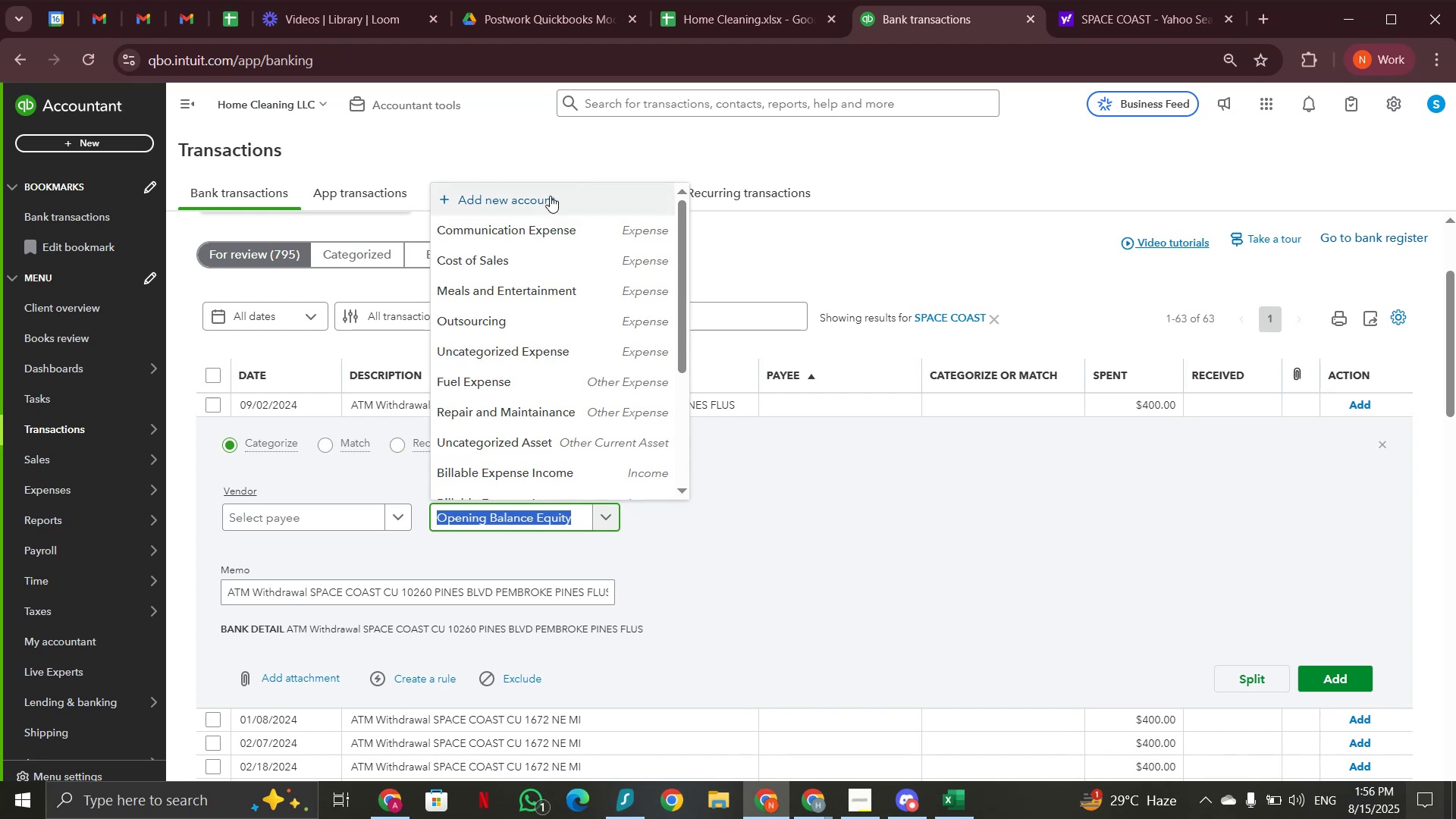 
left_click([550, 196])
 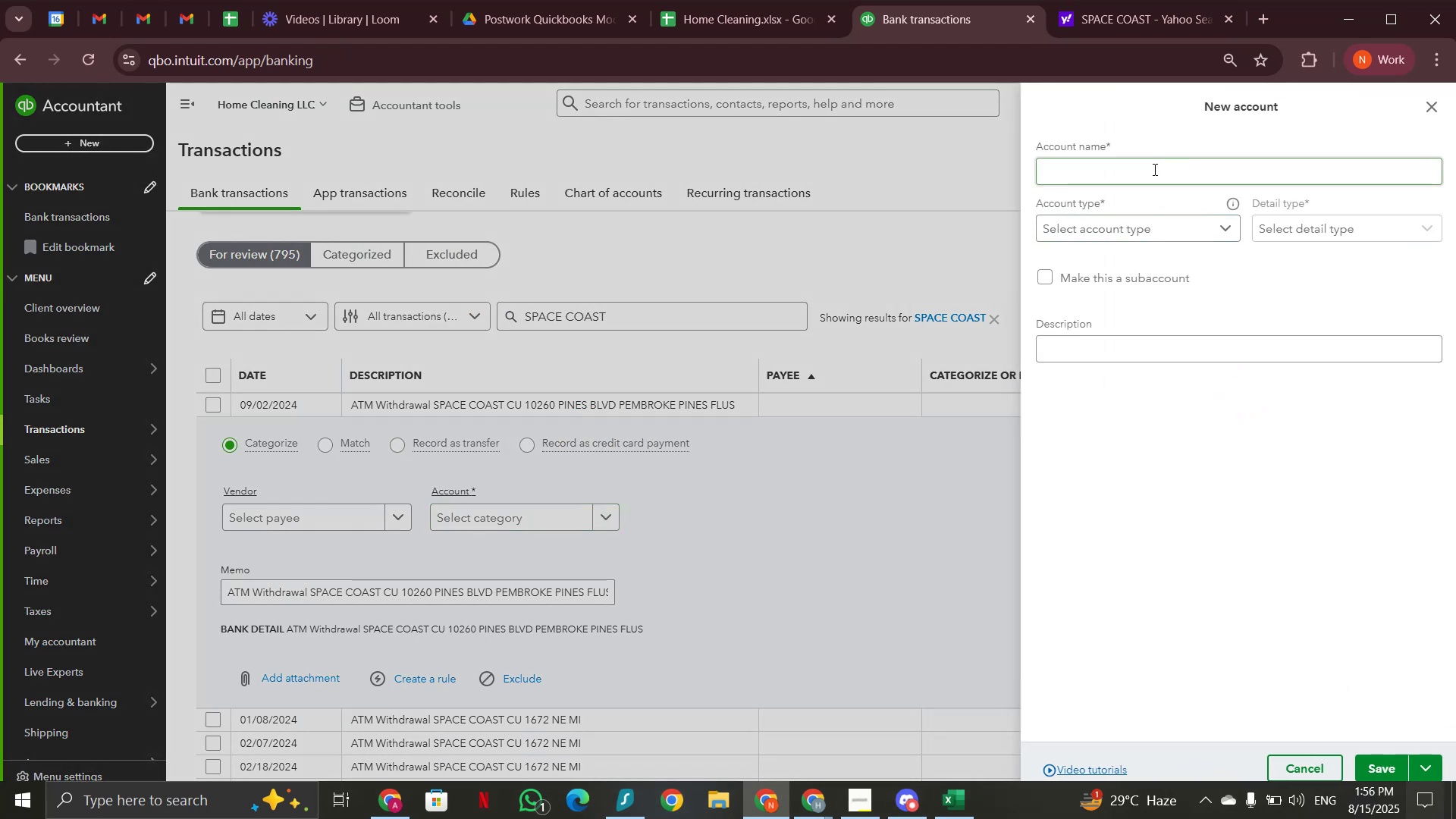 
type(mi)
key(Backspace)
key(Backspace)
key(Backspace)
type(Misc.)
 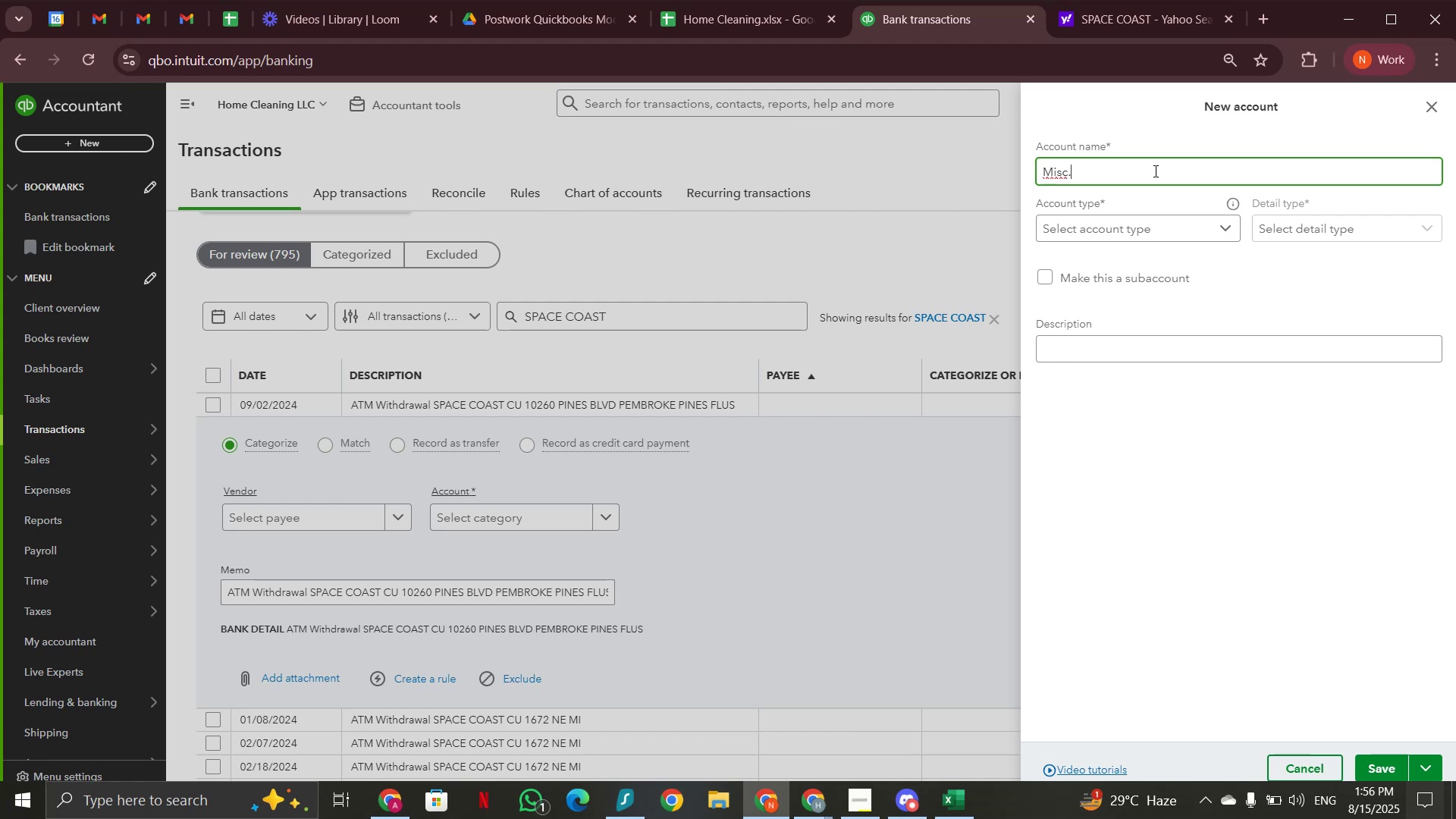 
key(Backspace)
type(.)
key(Backspace)
type(allen)
key(Backspace)
key(Backspace)
type(aneous)
 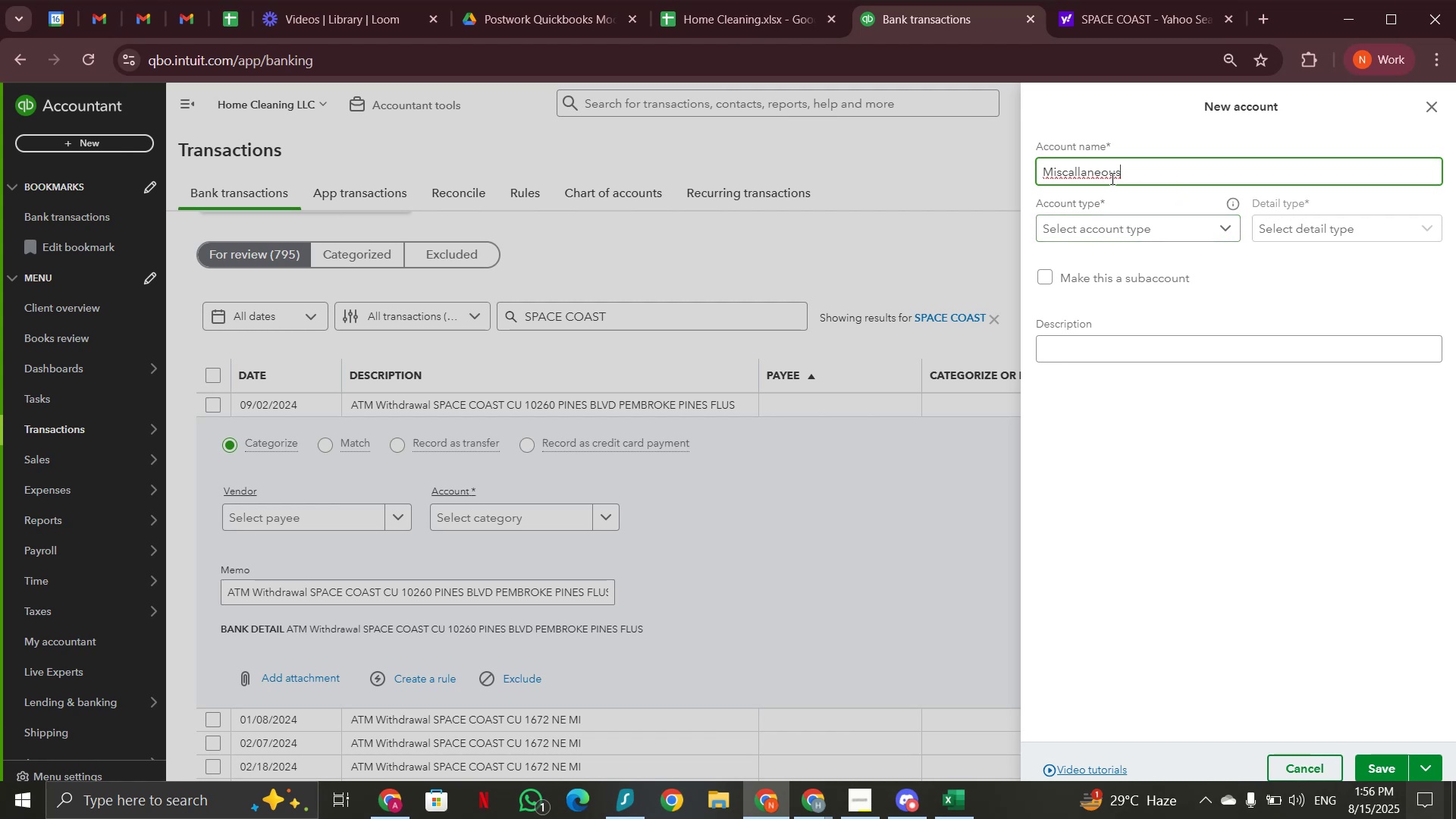 
left_click([1072, 177])
 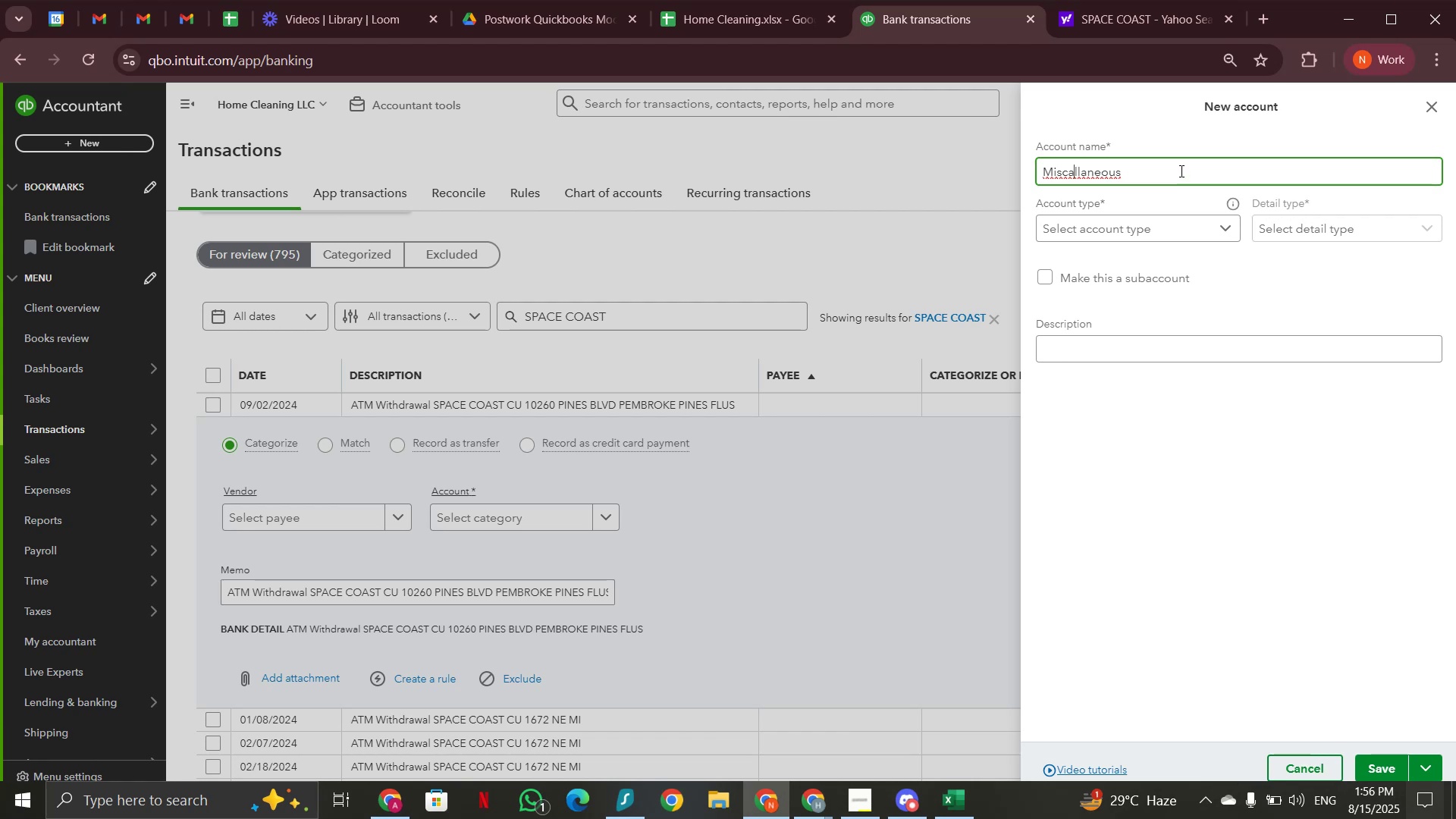 
left_click([1178, 170])
 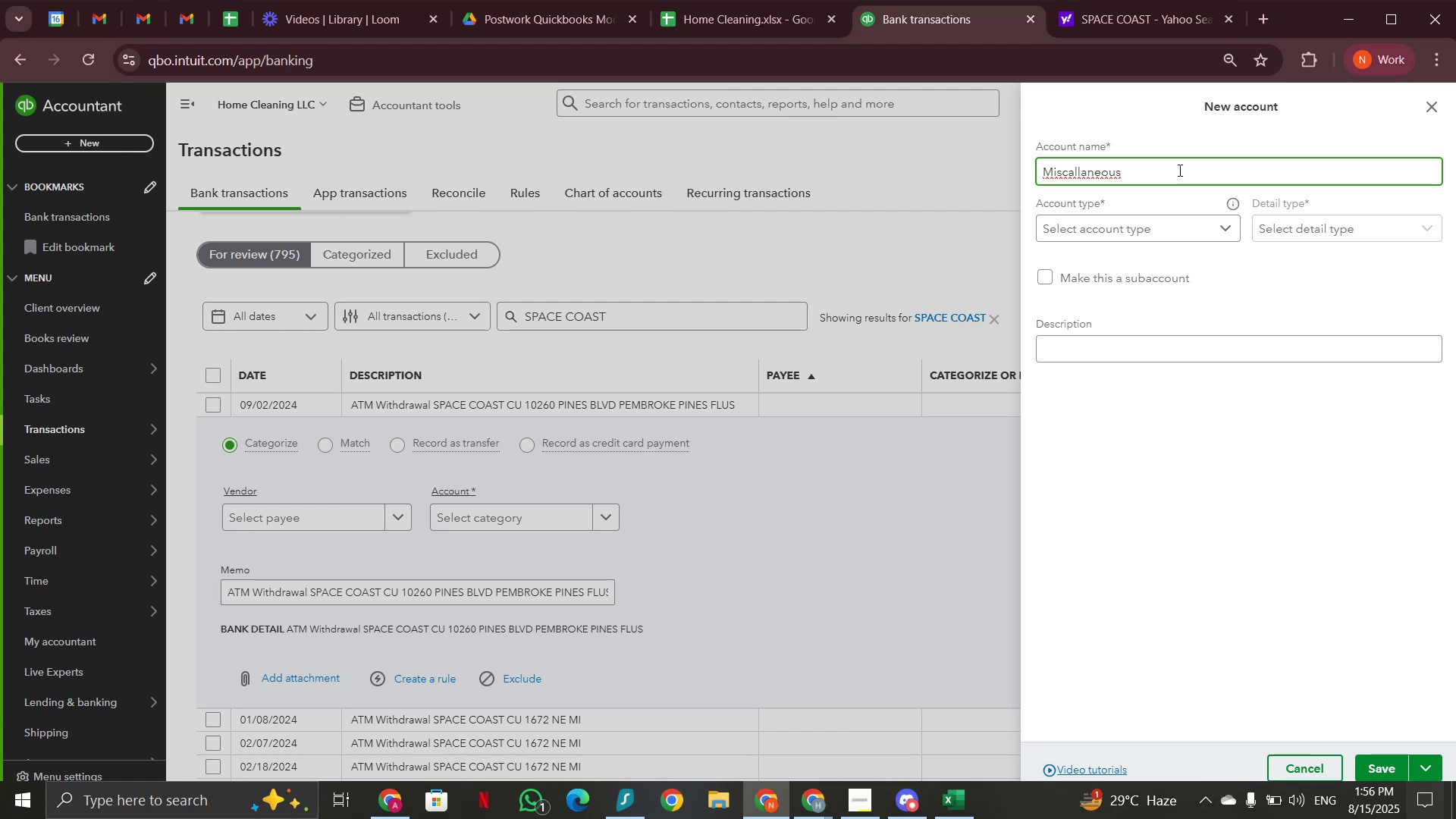 
key(Backspace)
key(Backspace)
key(Backspace)
key(Backspace)
key(Backspace)
key(Backspace)
key(Backspace)
key(Backspace)
key(Backspace)
type(allanious )
key(Backspace)
key(Backspace)
key(Backspace)
key(Backspace)
key(Backspace)
type(eous )
 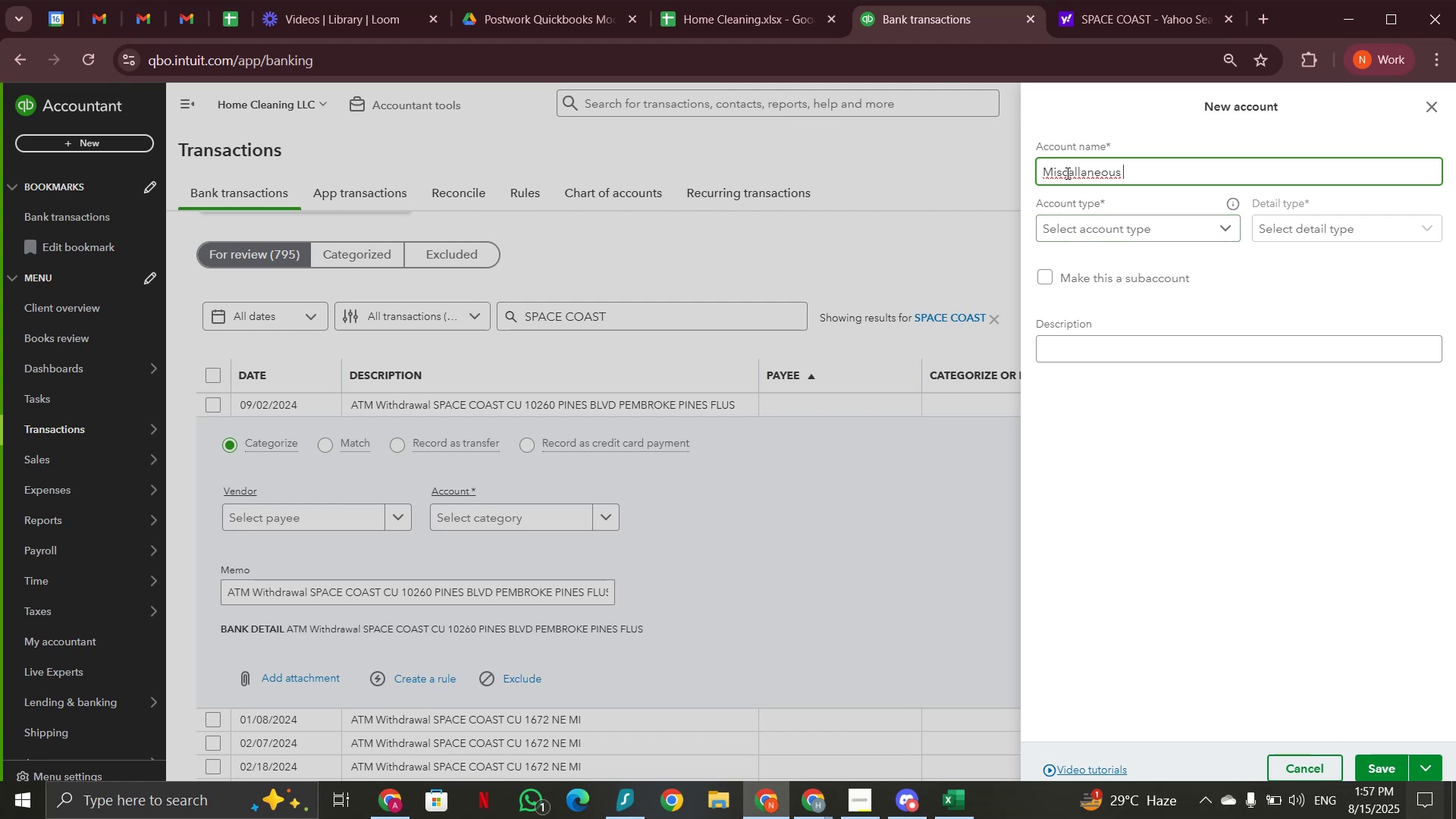 
left_click([1075, 171])
 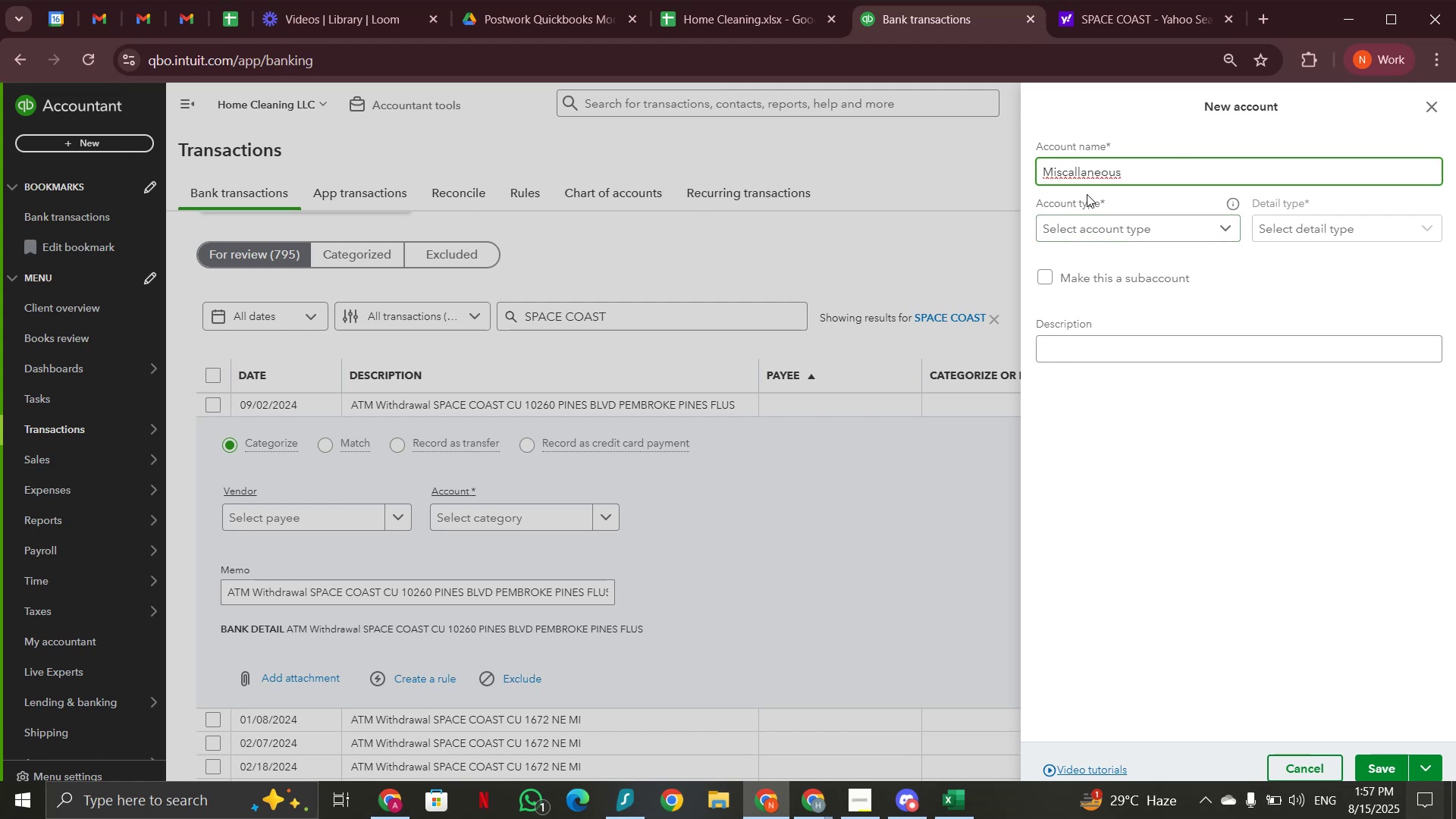 
key(Backspace)
 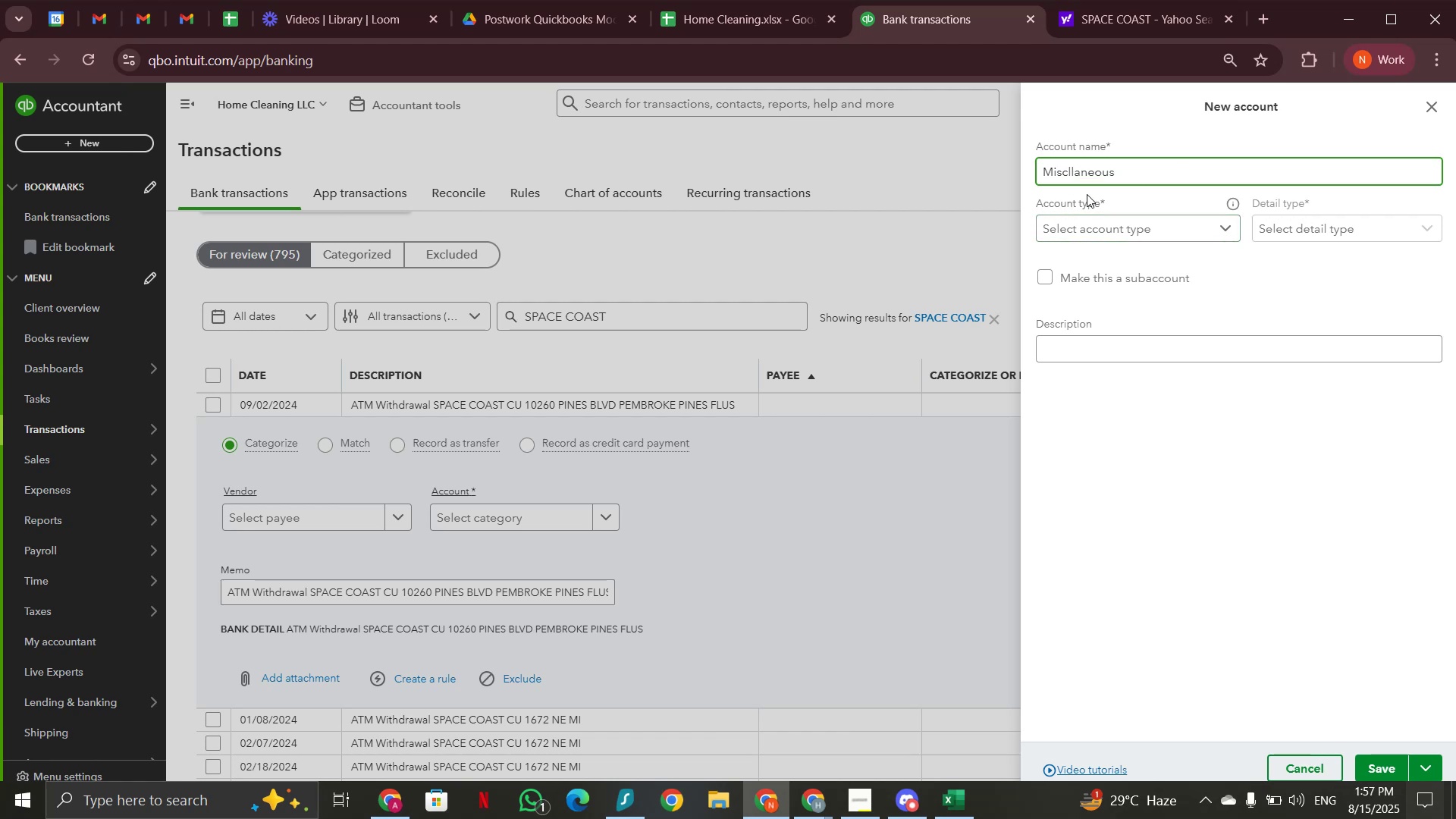 
key(E)
 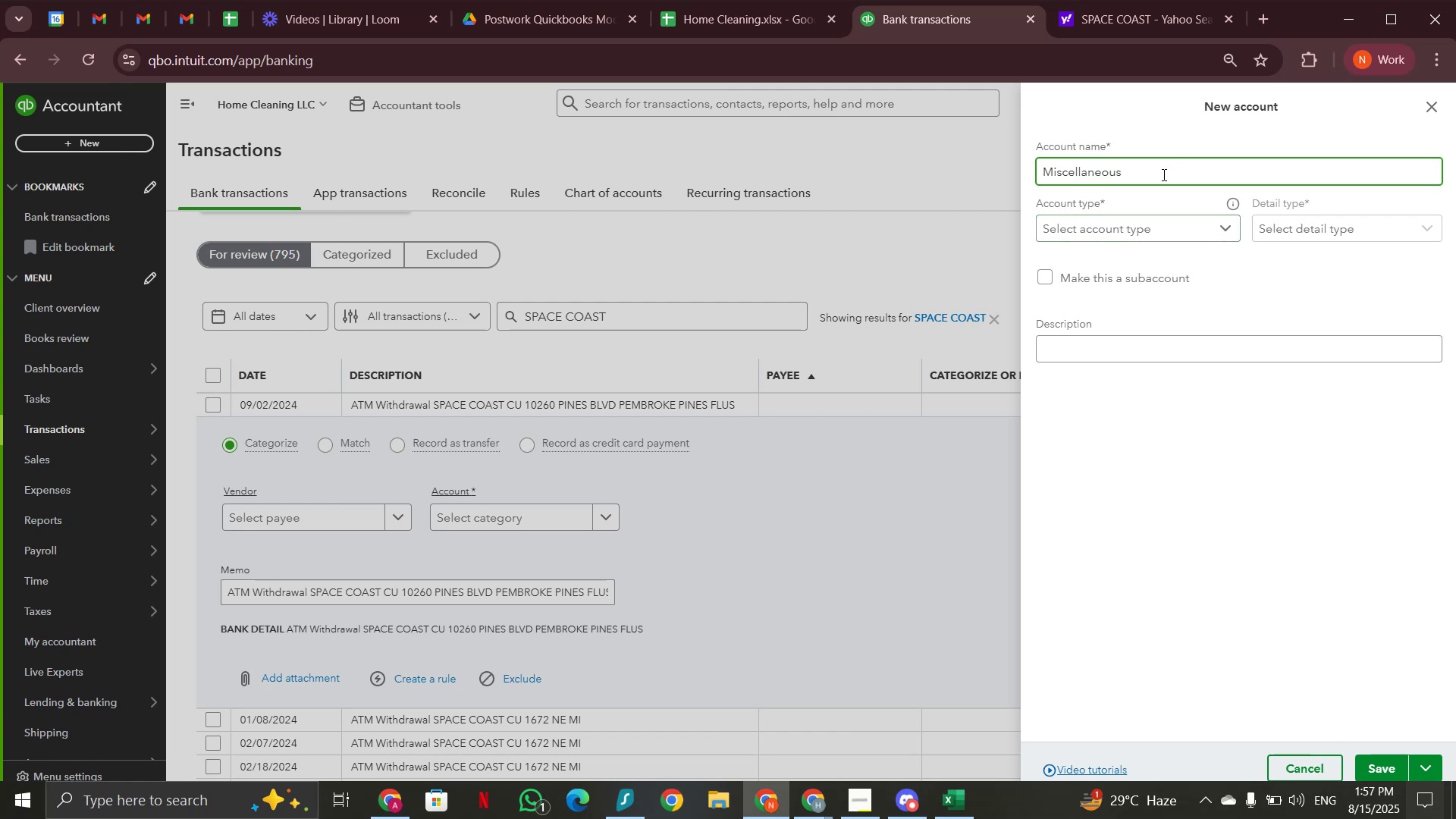 
left_click([1213, 181])
 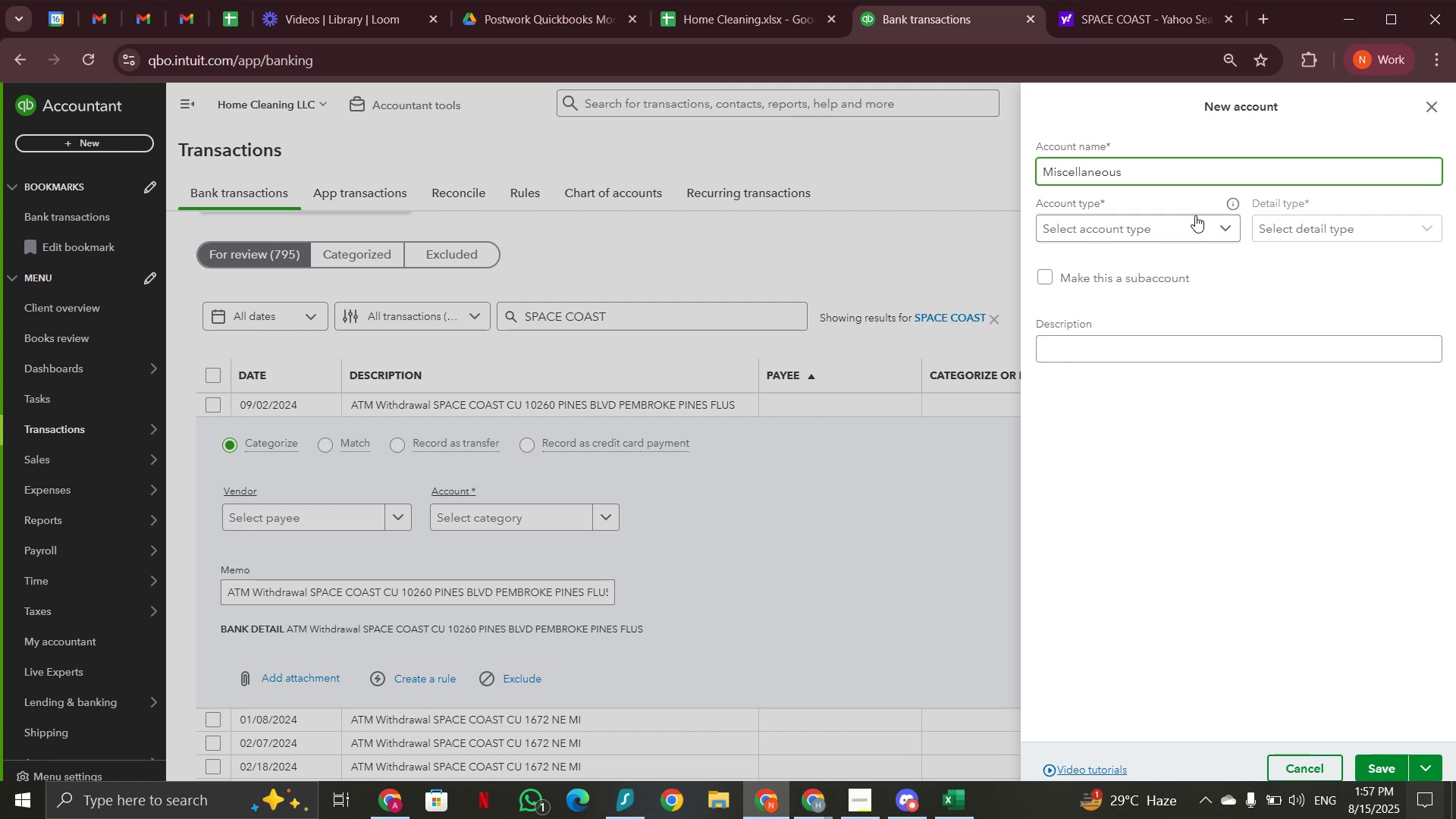 
left_click([1194, 221])
 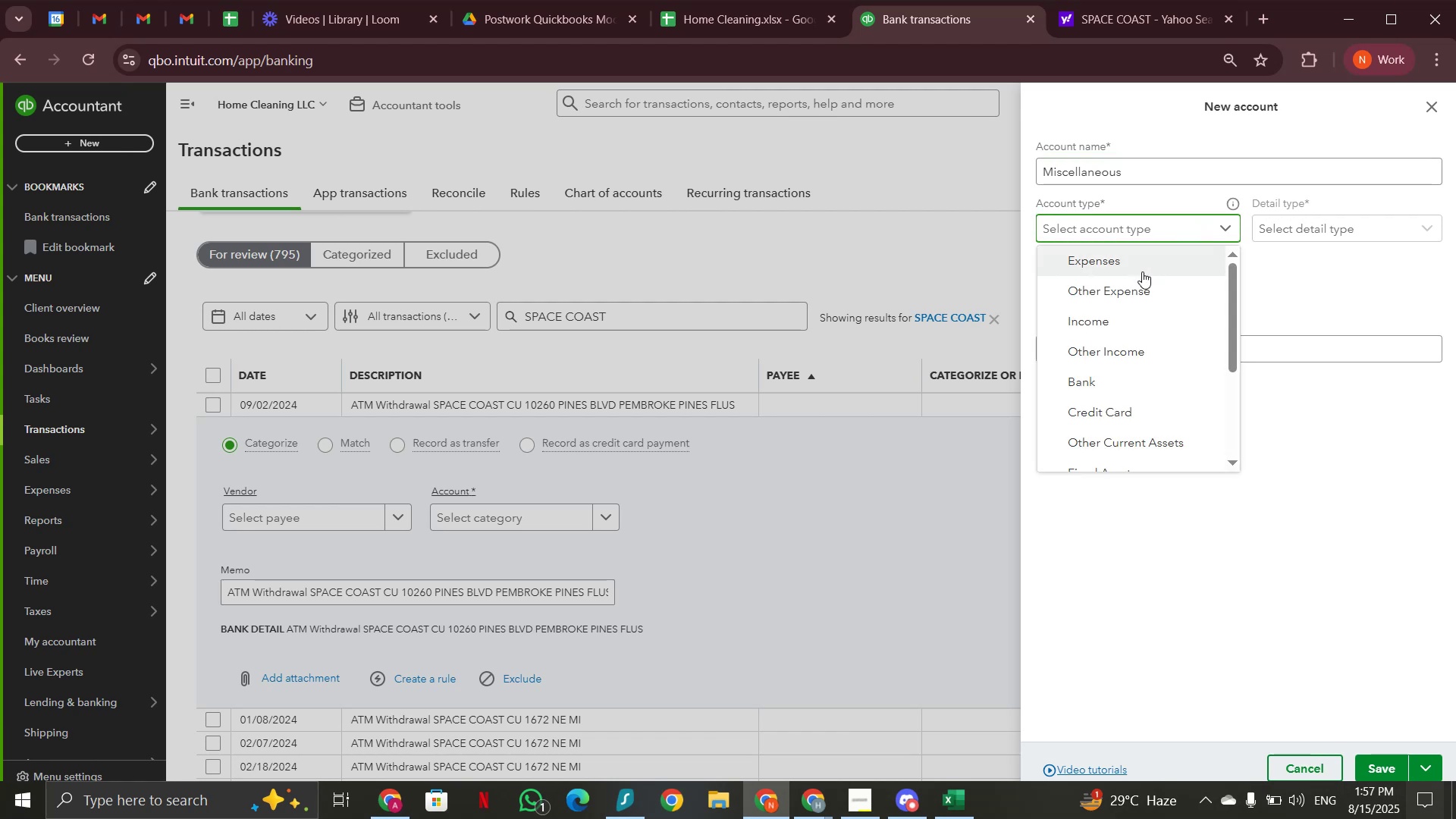 
left_click([1140, 292])
 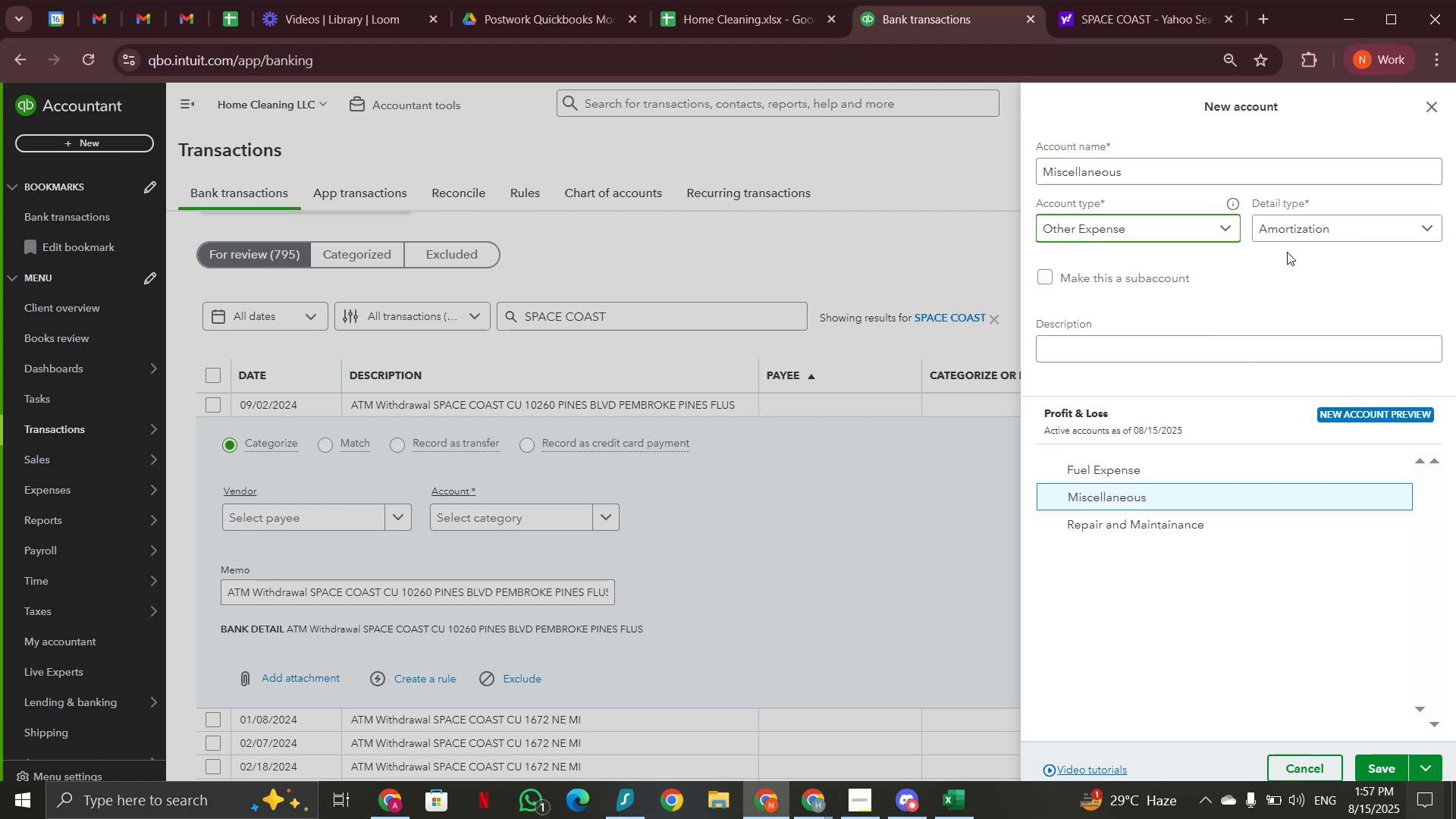 
left_click([1300, 230])
 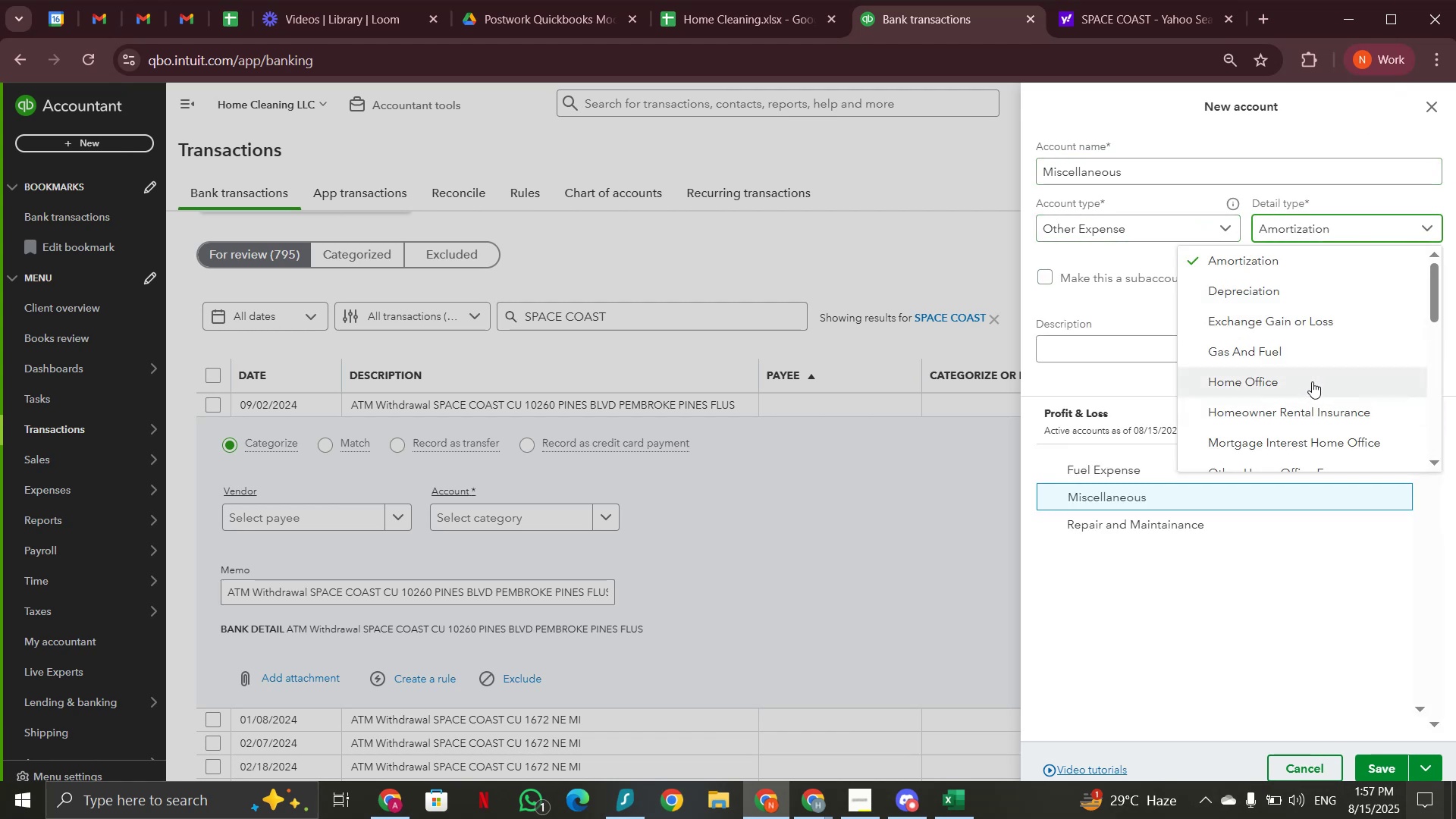 
scroll: coordinate [1316, 309], scroll_direction: down, amount: 1.0
 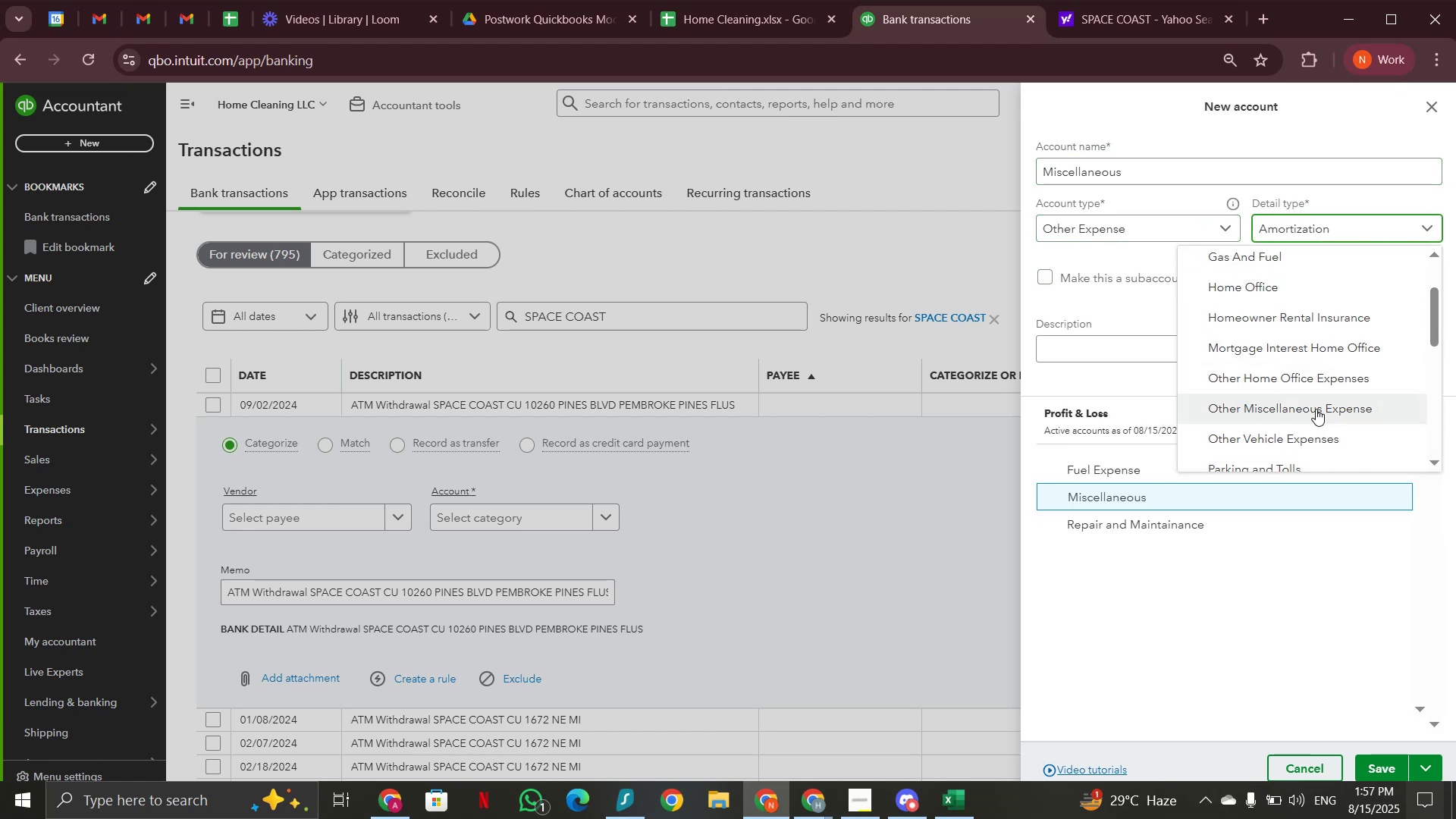 
left_click([1316, 409])
 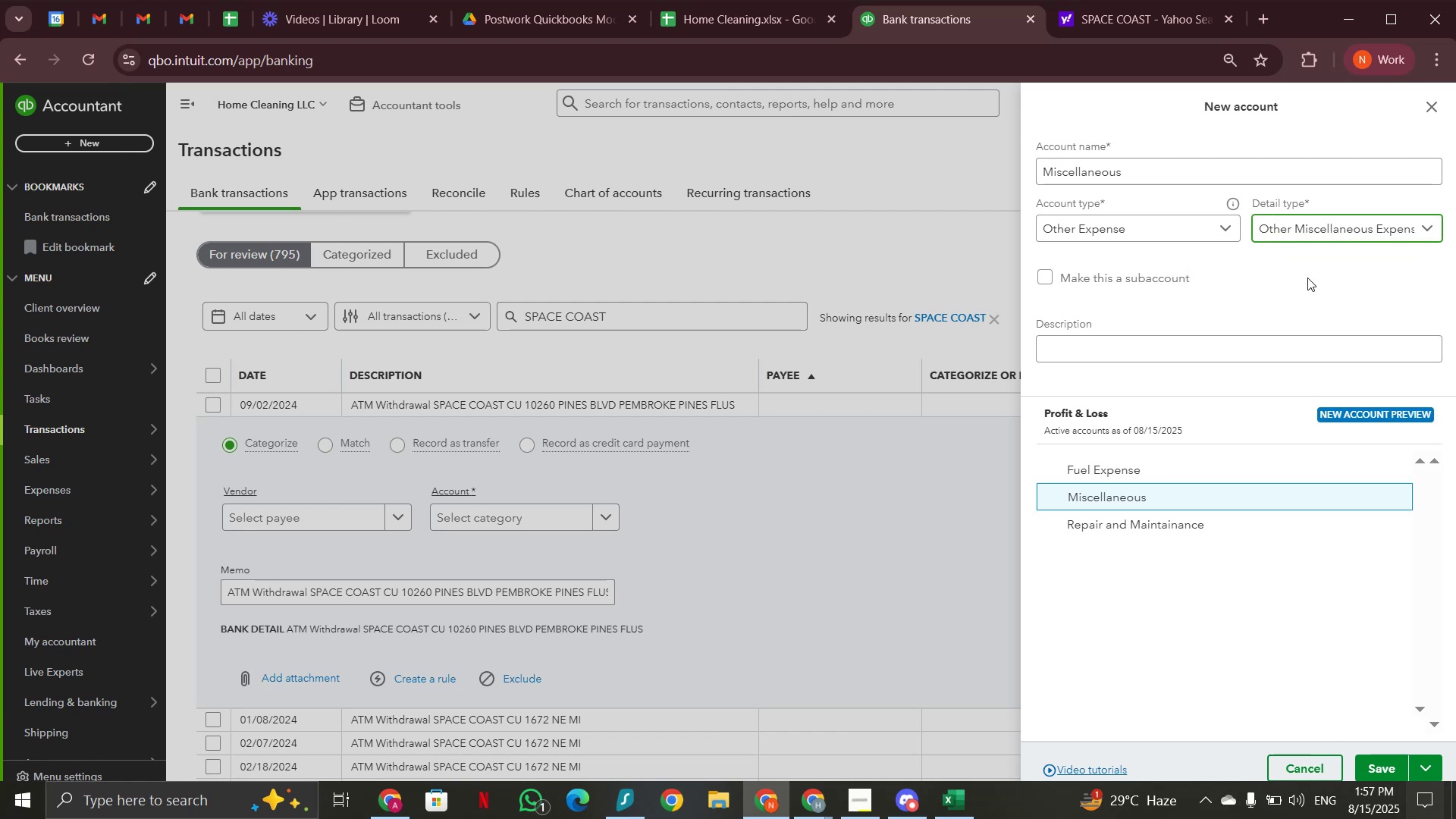 
scroll: coordinate [1305, 274], scroll_direction: down, amount: 4.0
 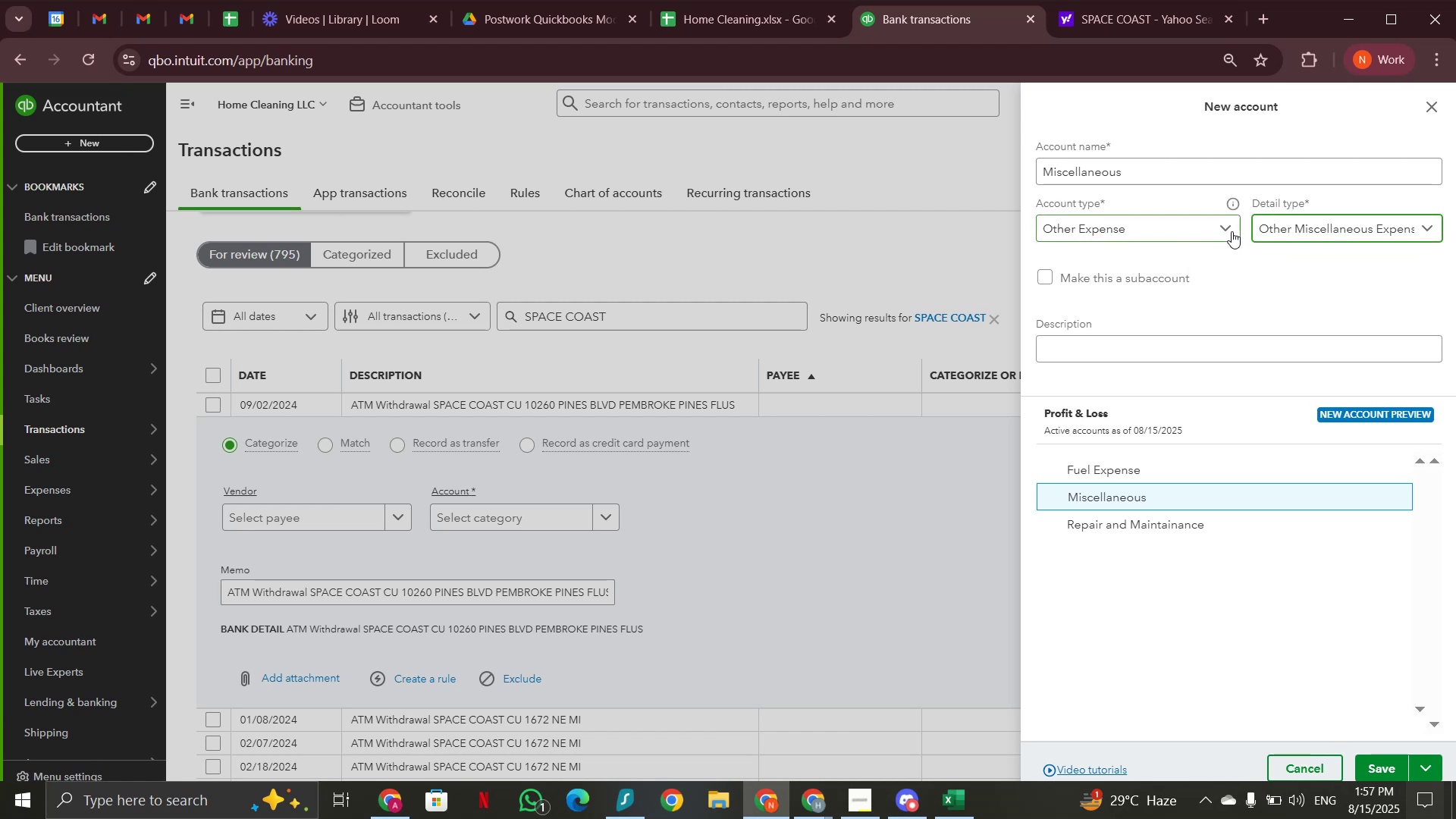 
left_click([1232, 231])
 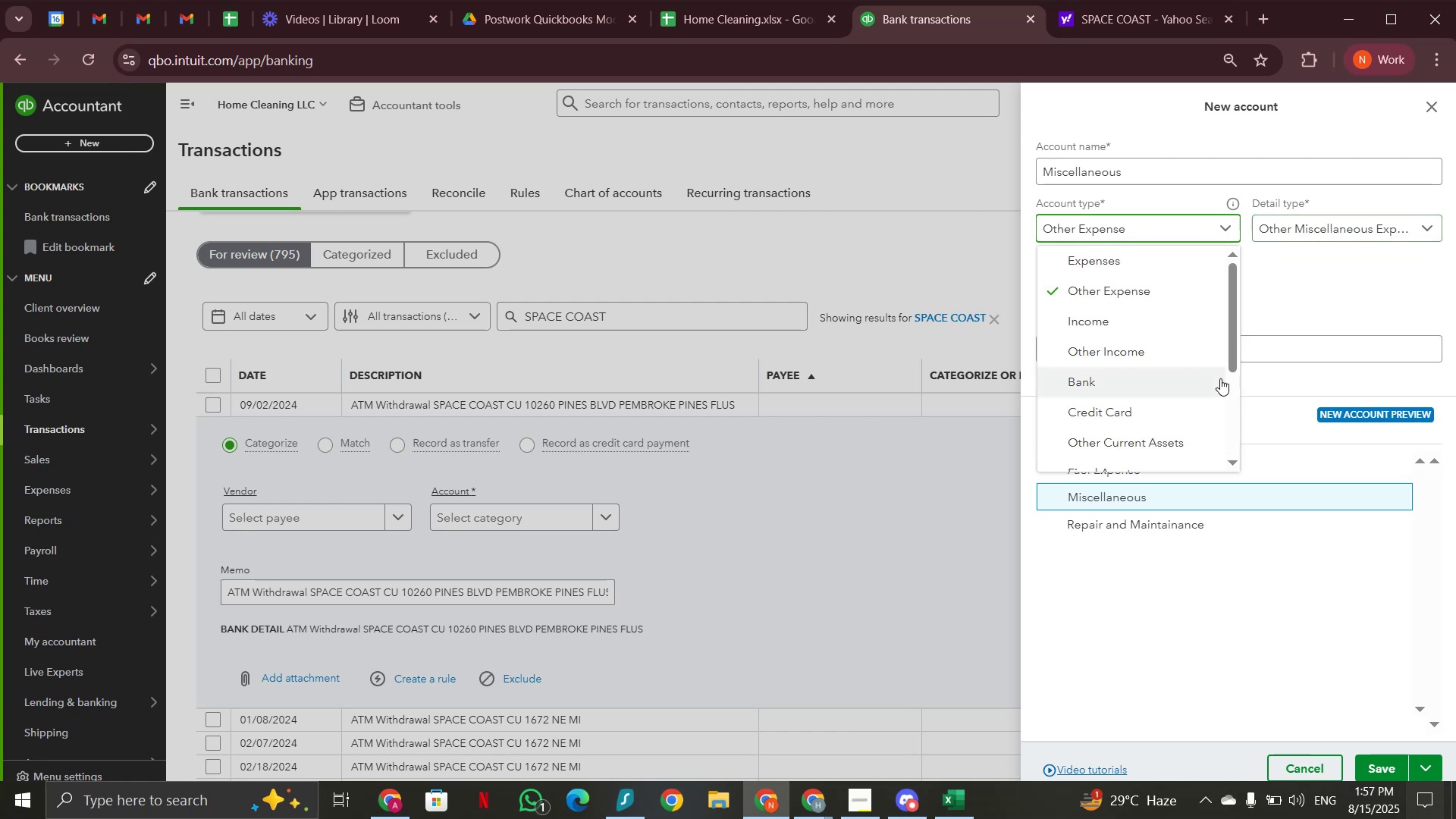 
scroll: coordinate [1219, 378], scroll_direction: down, amount: 4.0
 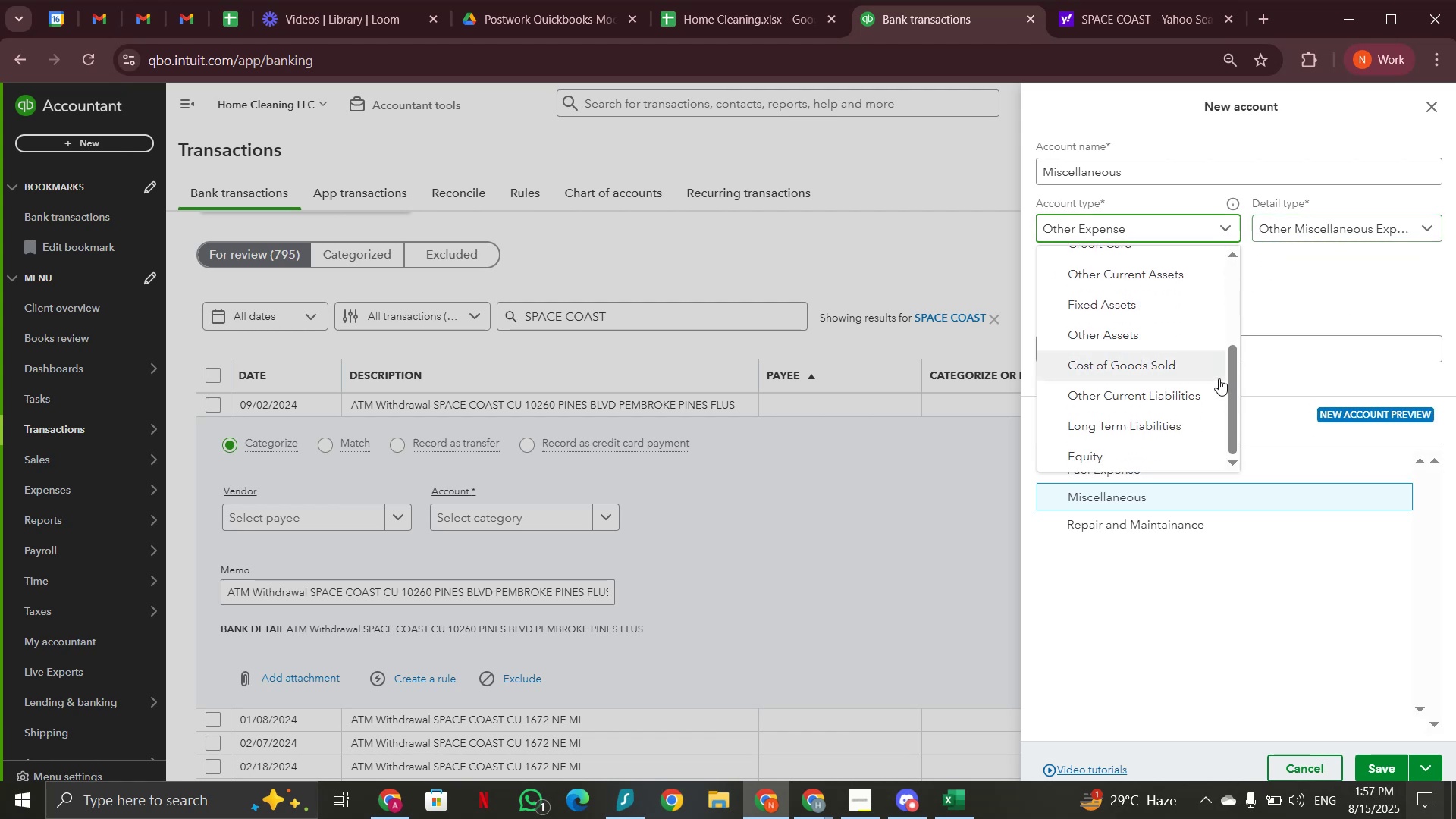 
scroll: coordinate [1219, 378], scroll_direction: up, amount: 3.0
 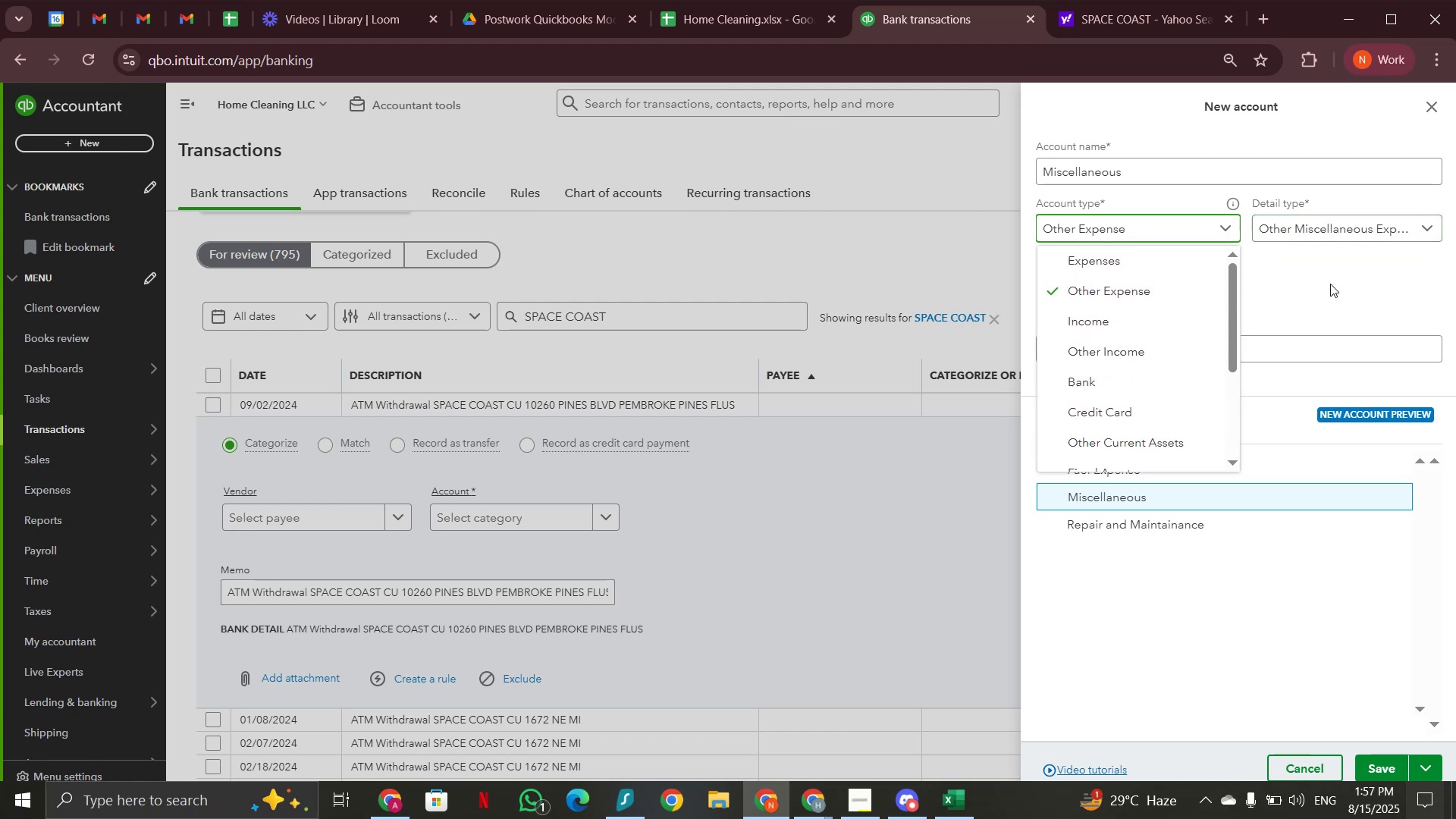 
left_click([1330, 284])
 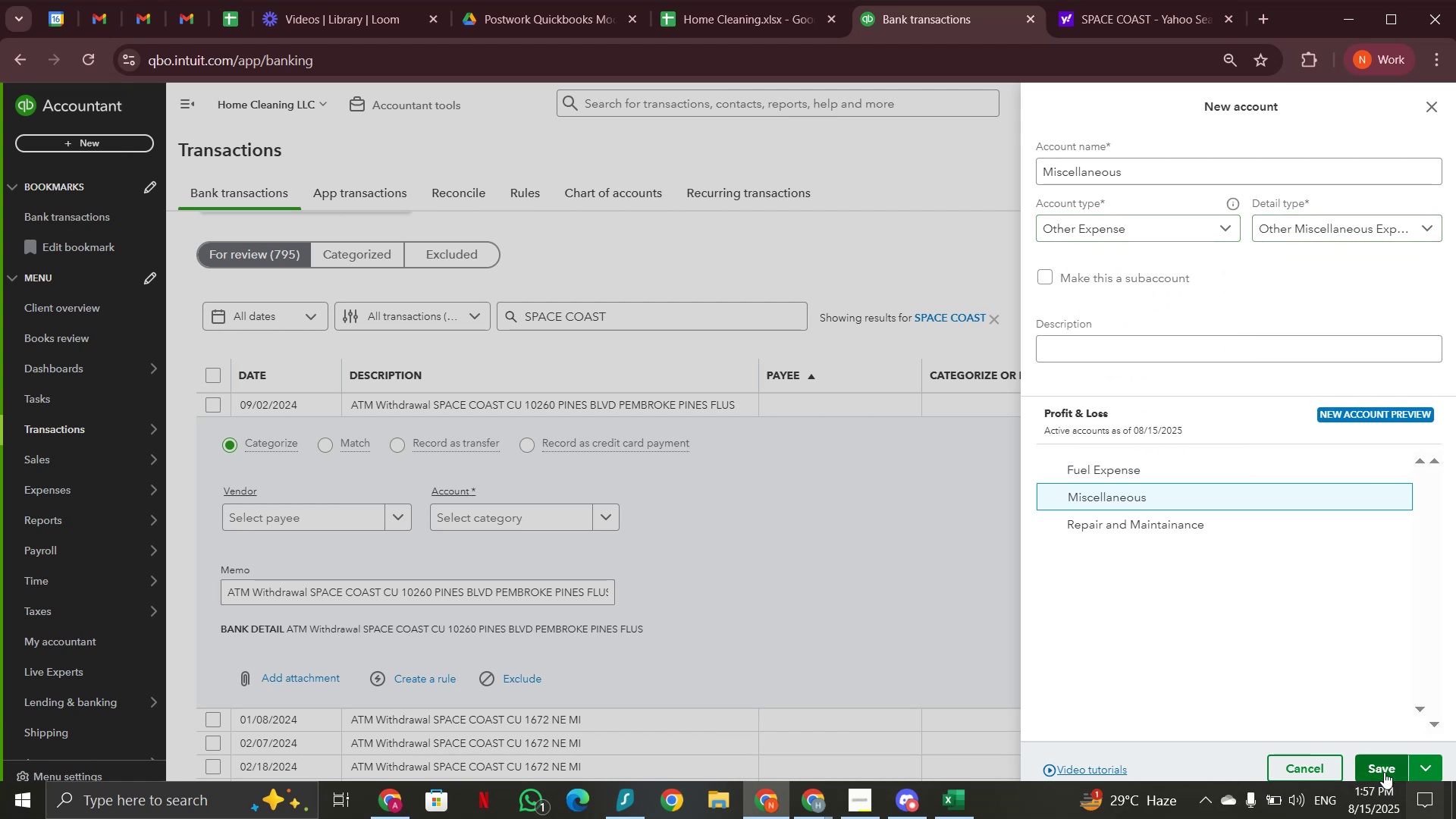 
left_click([1384, 772])
 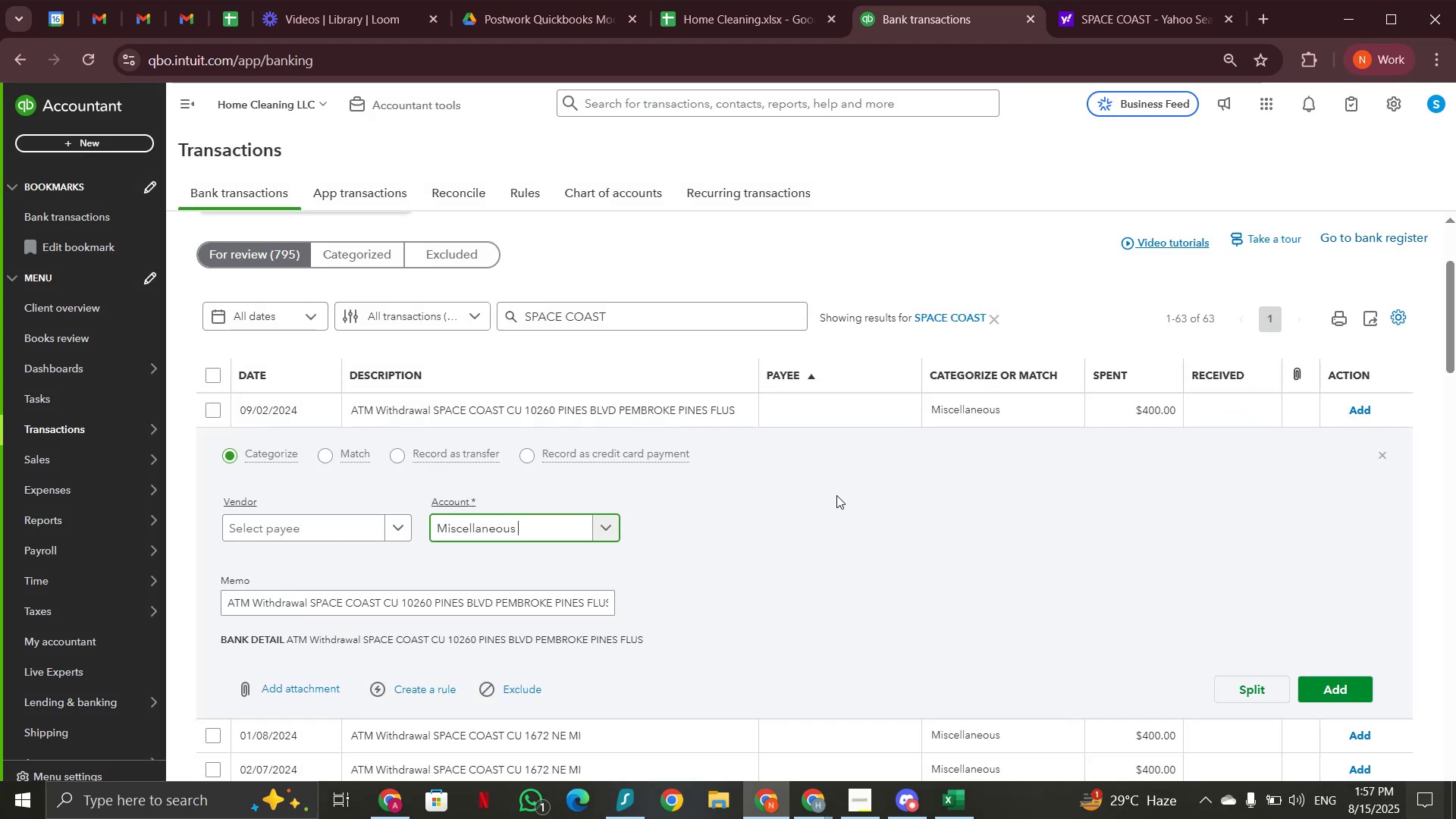 
wait(5.96)
 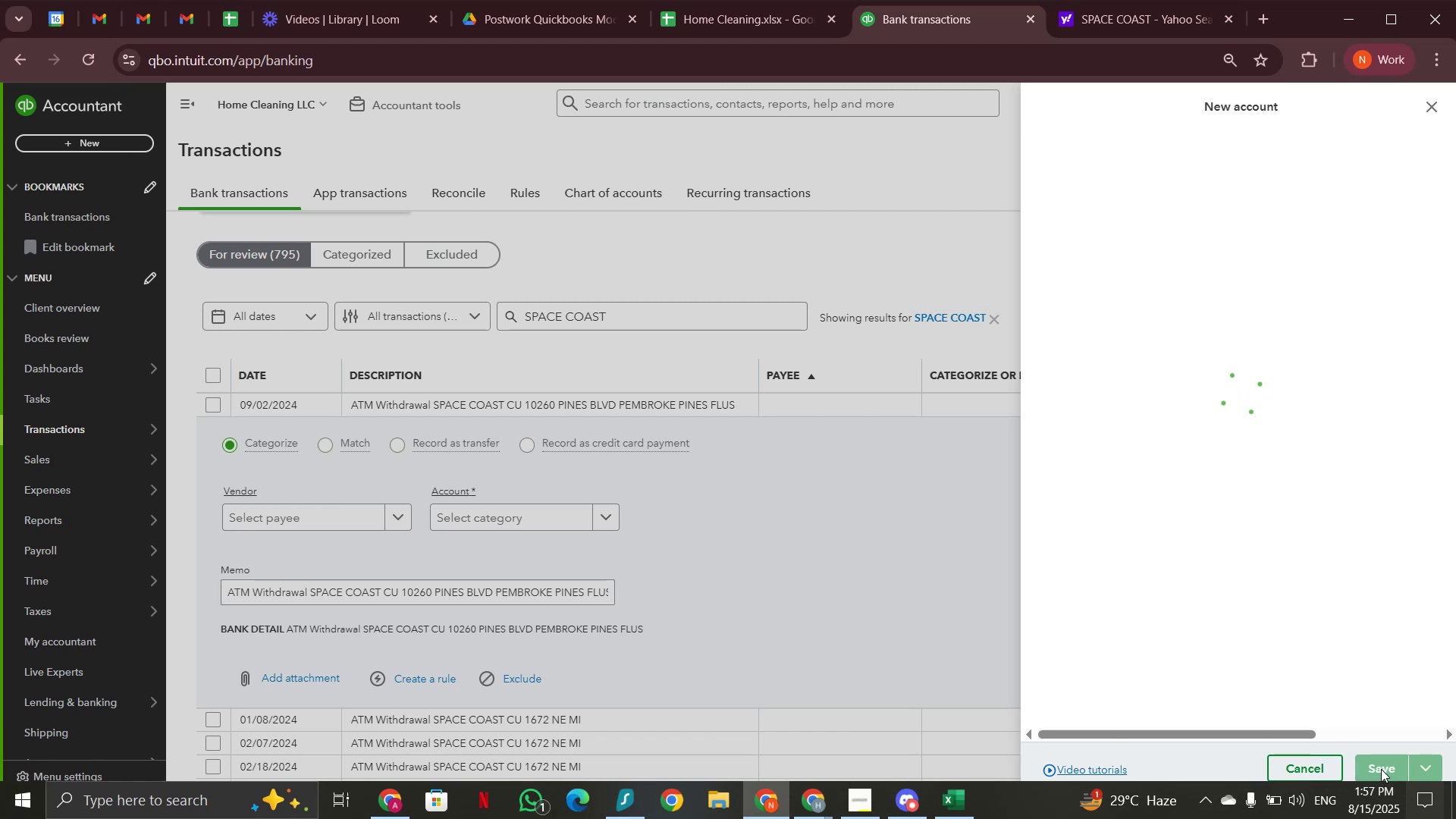 
left_click([209, 374])
 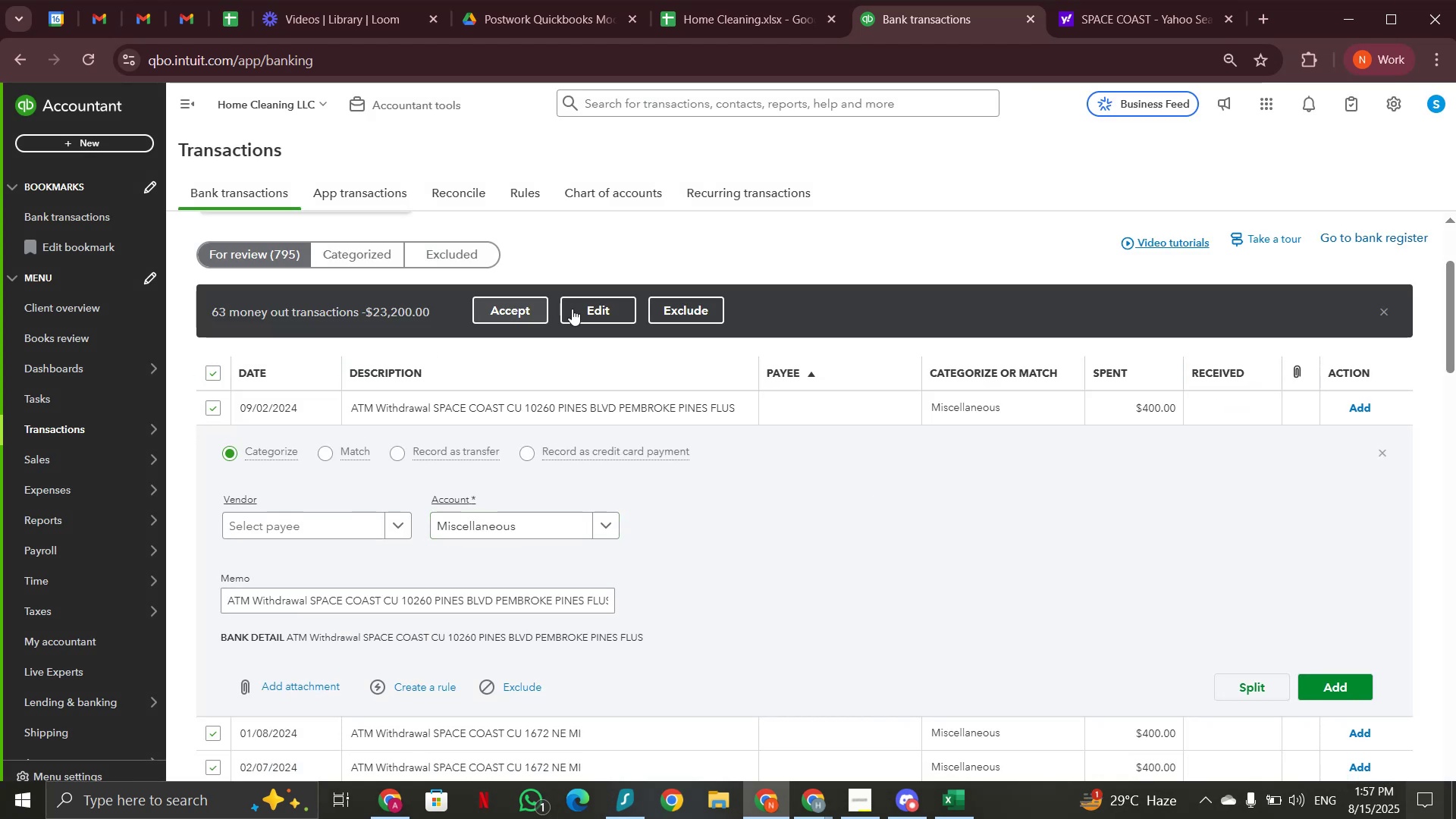 
left_click([581, 307])
 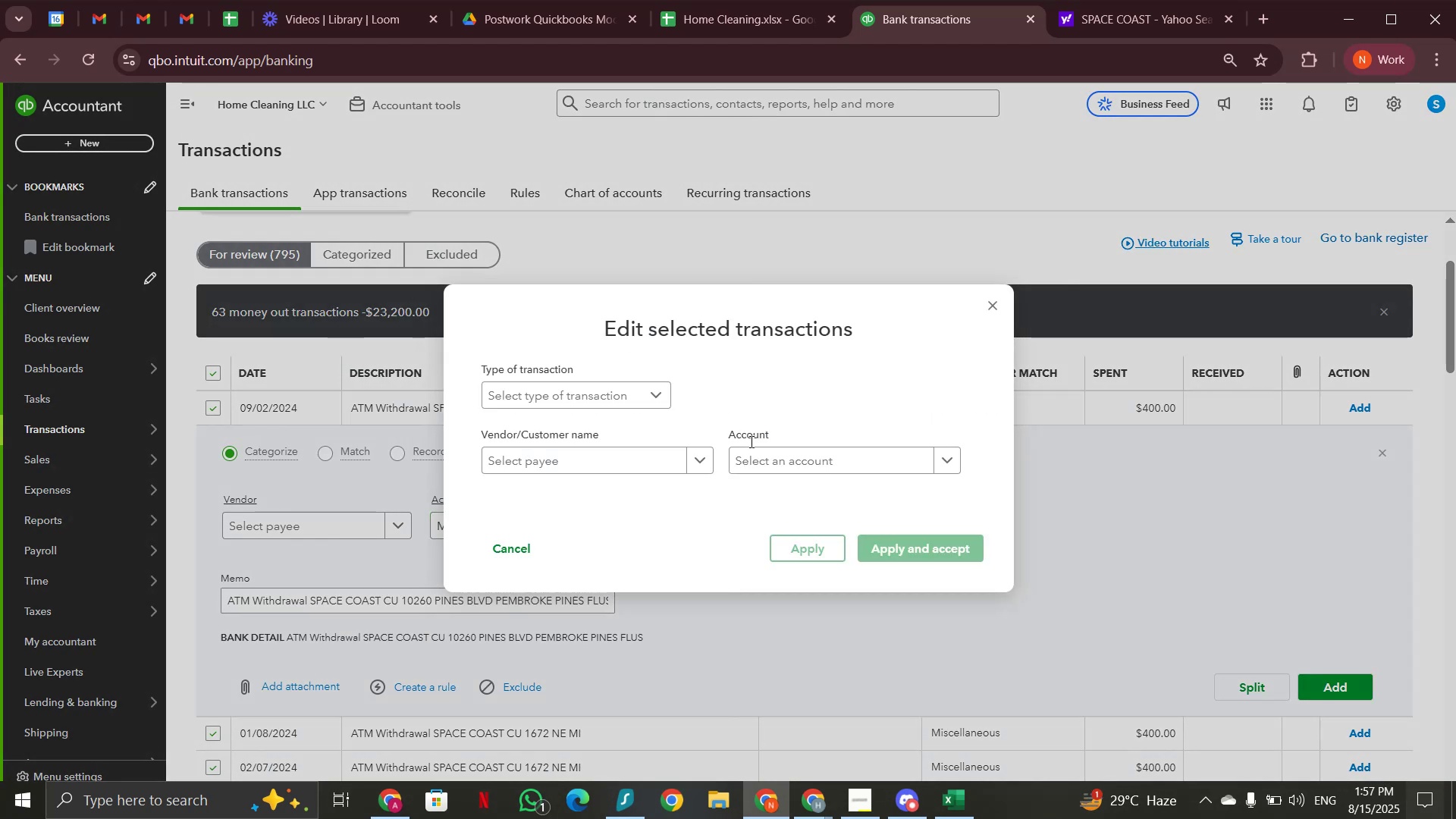 
left_click([765, 465])
 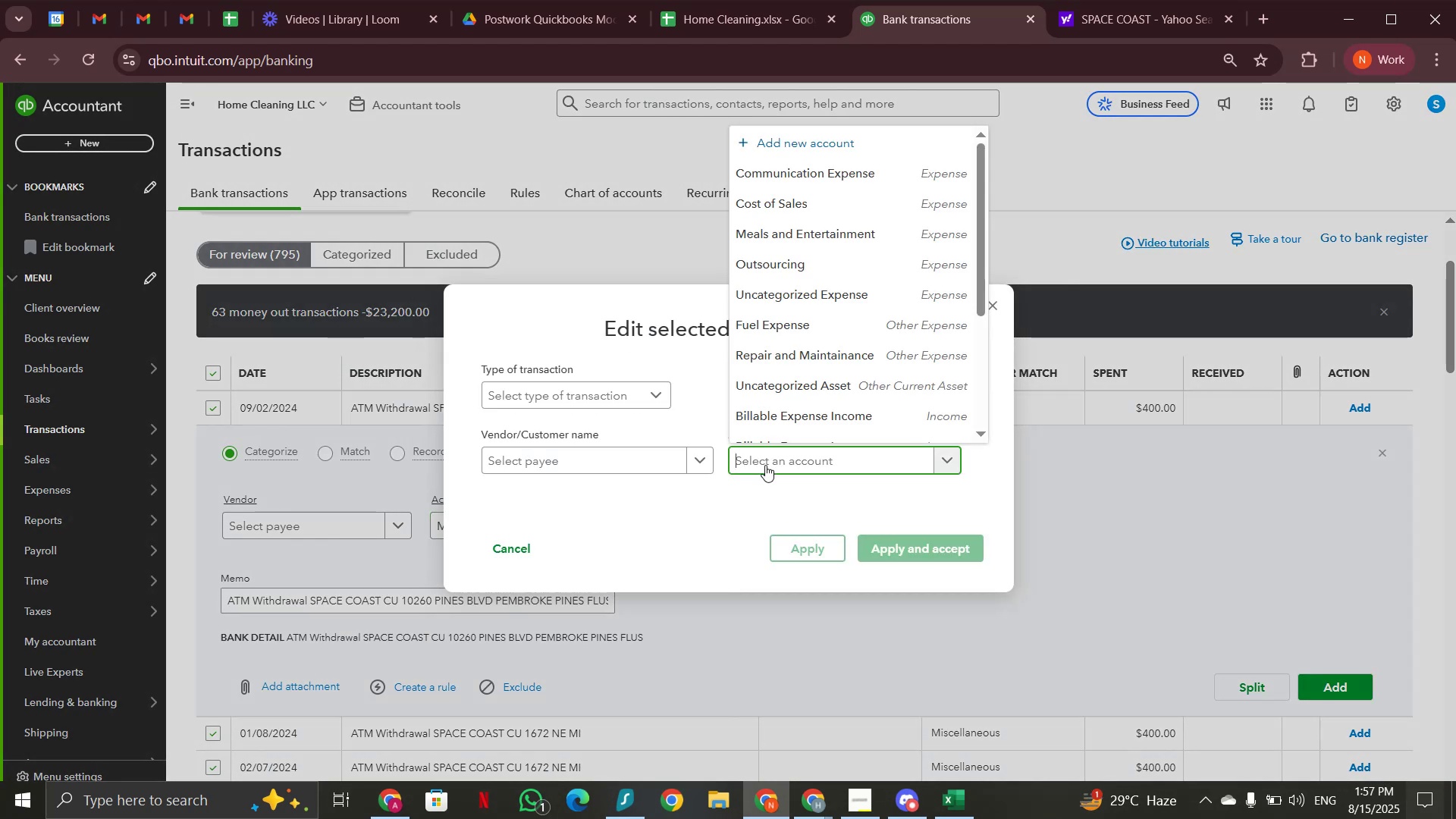 
type(misc)
 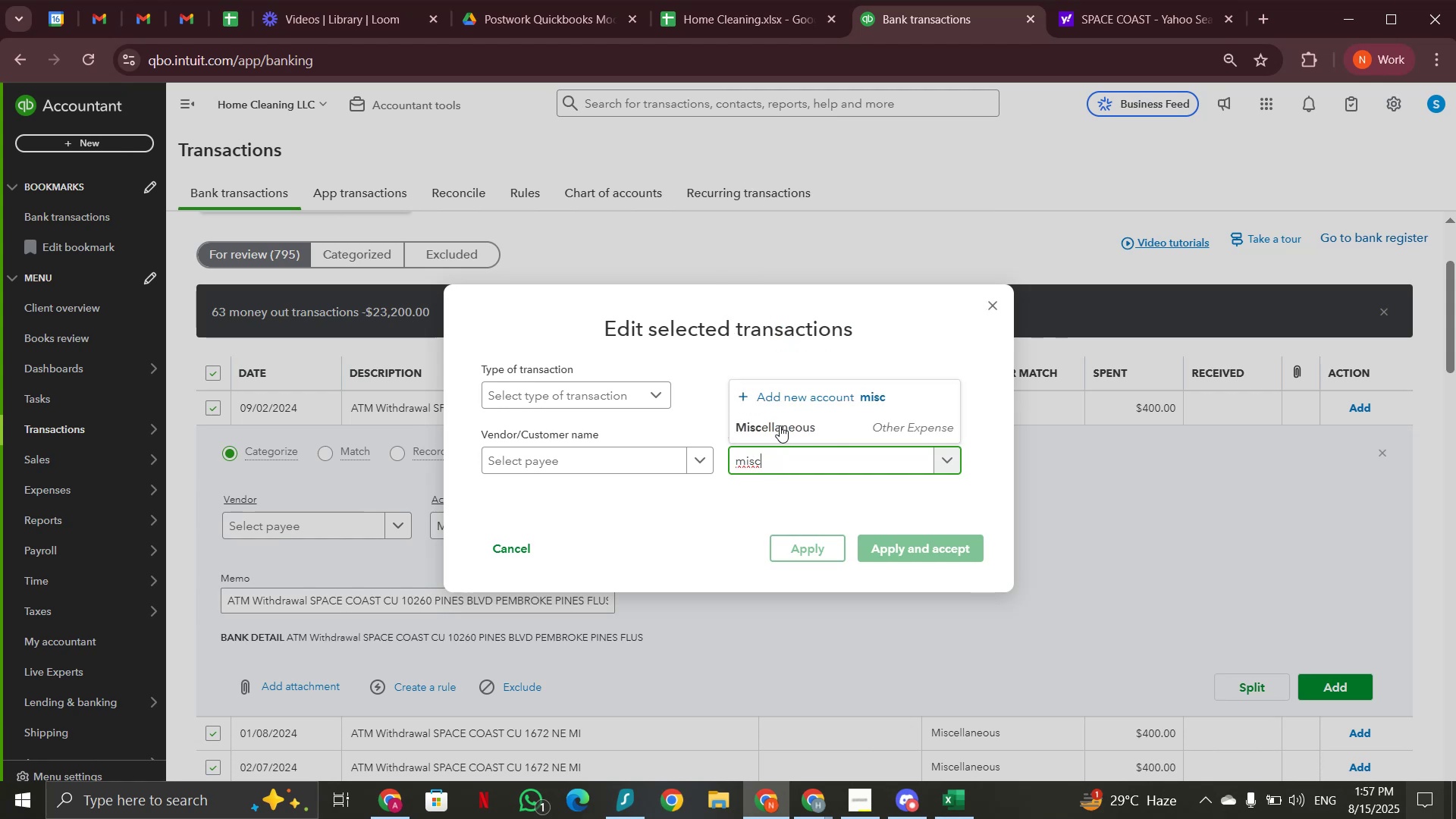 
left_click([783, 419])
 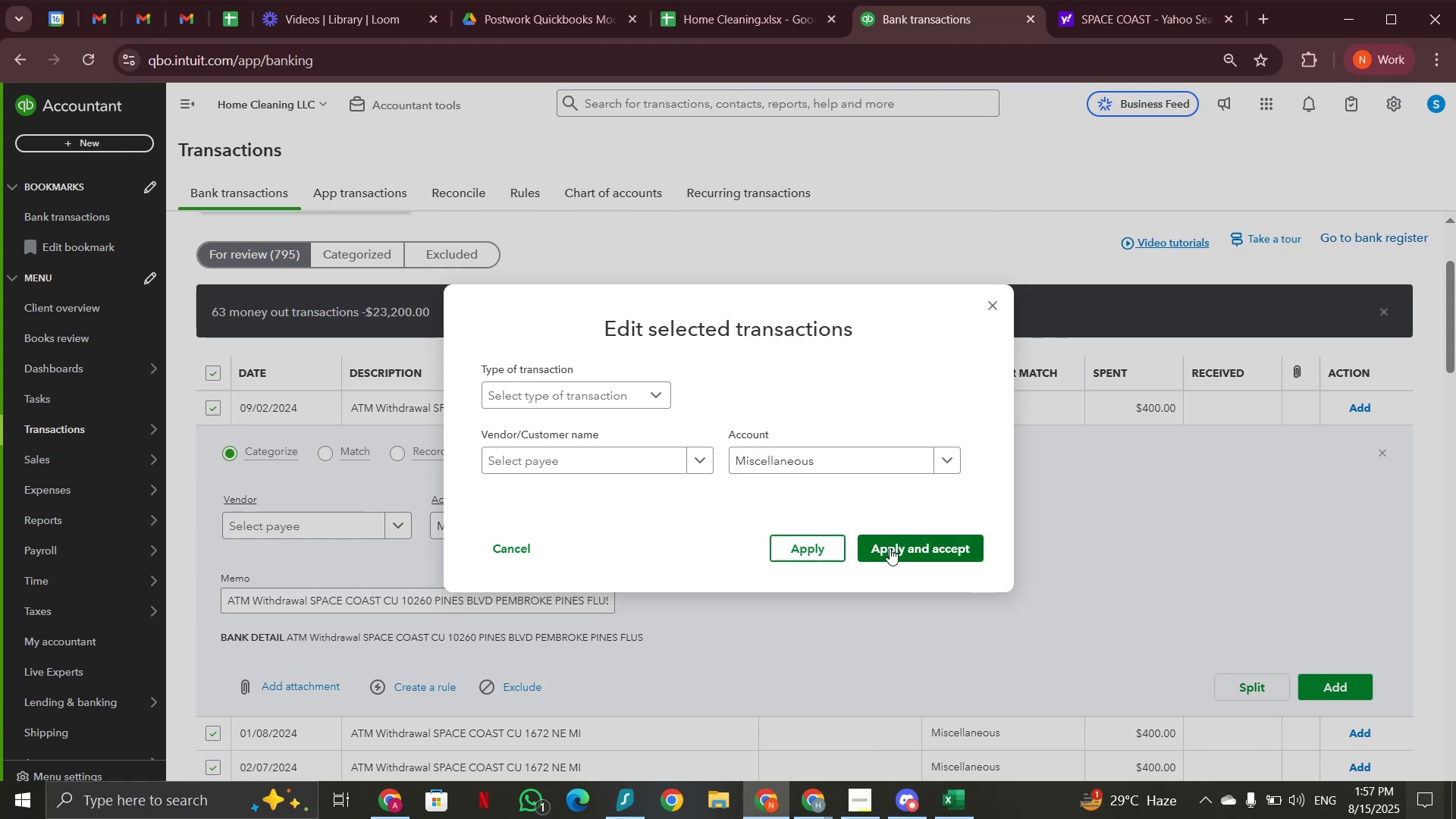 
left_click([890, 548])
 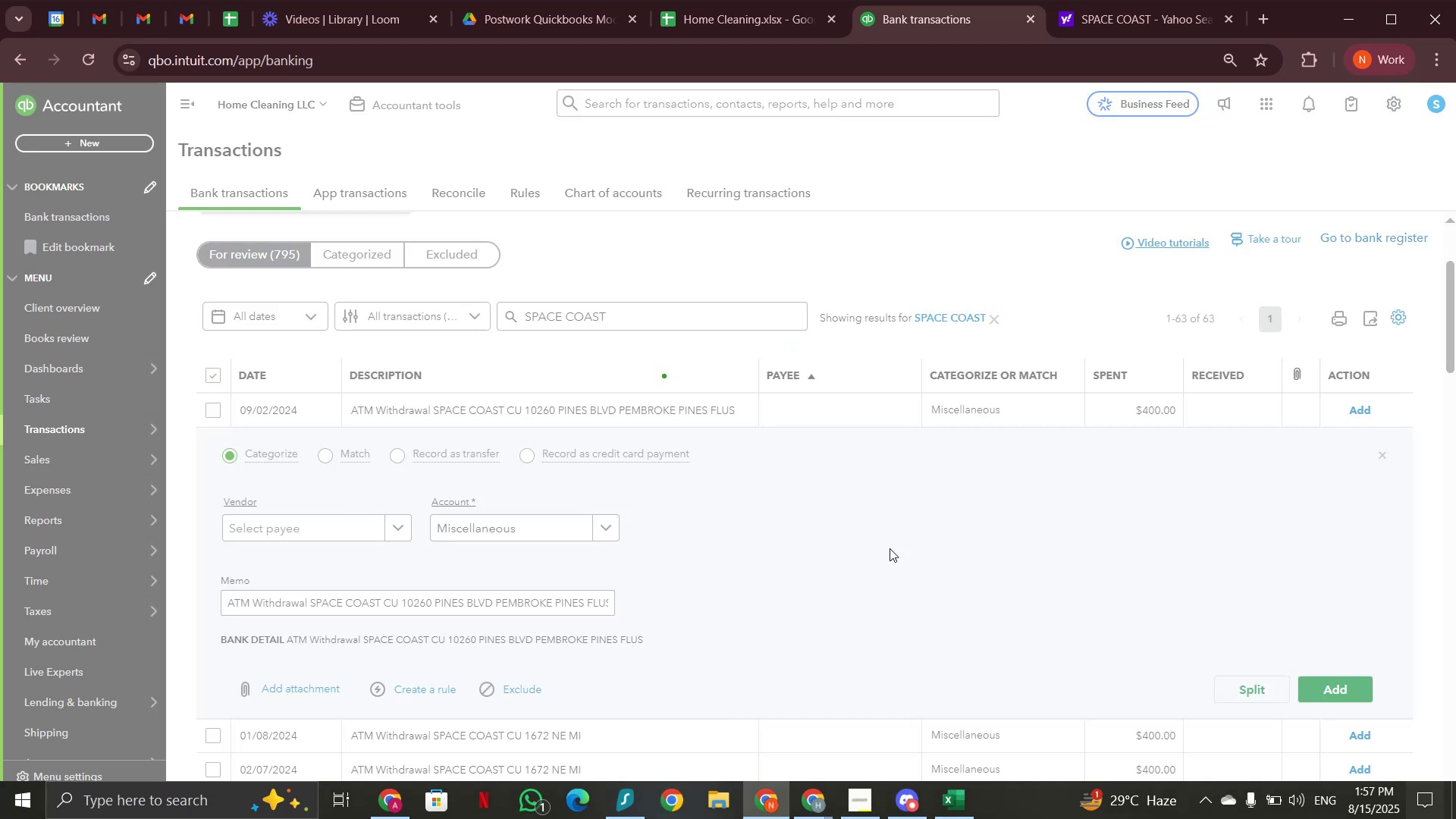 
wait(10.73)
 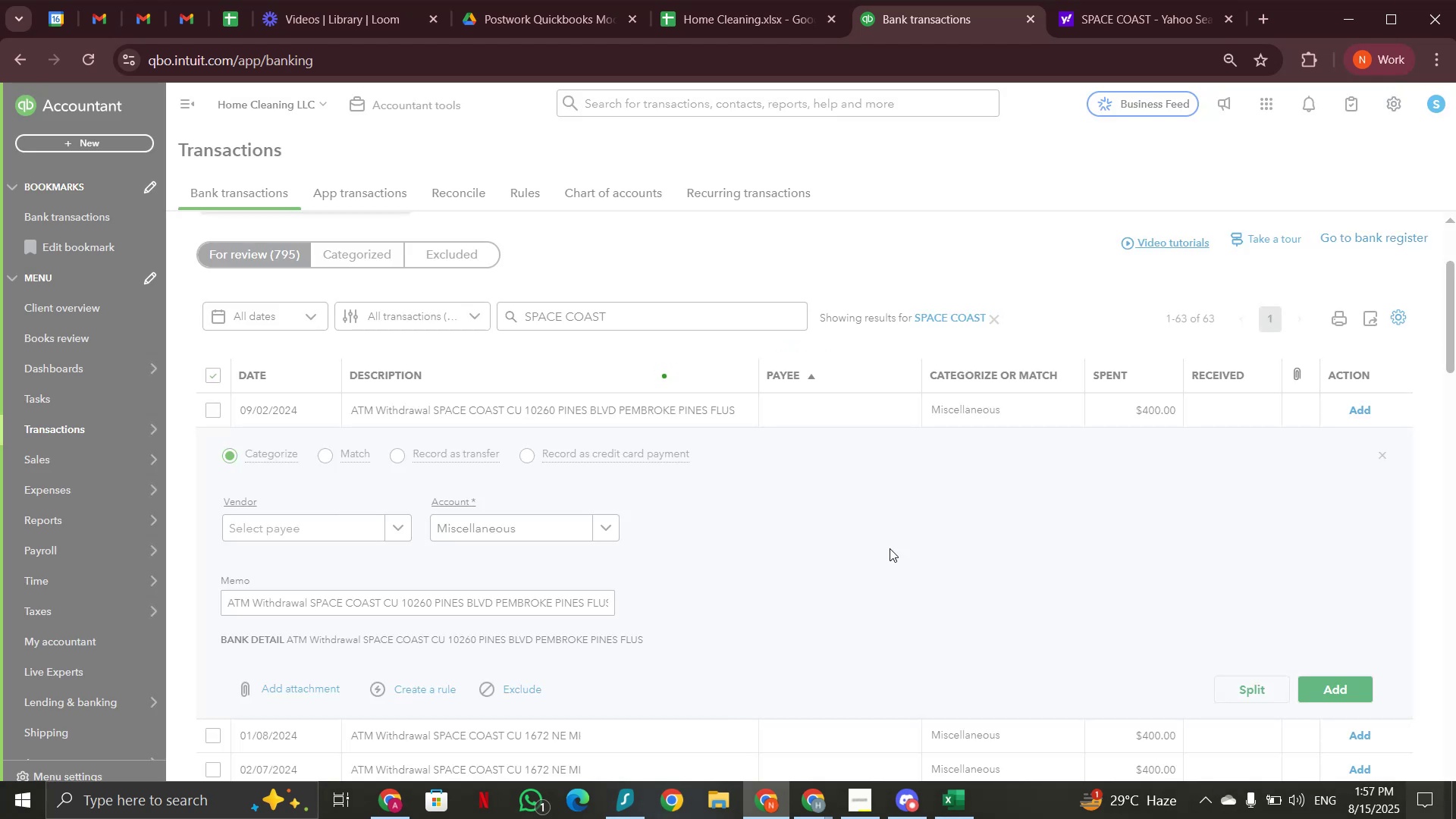 
left_click([998, 469])
 